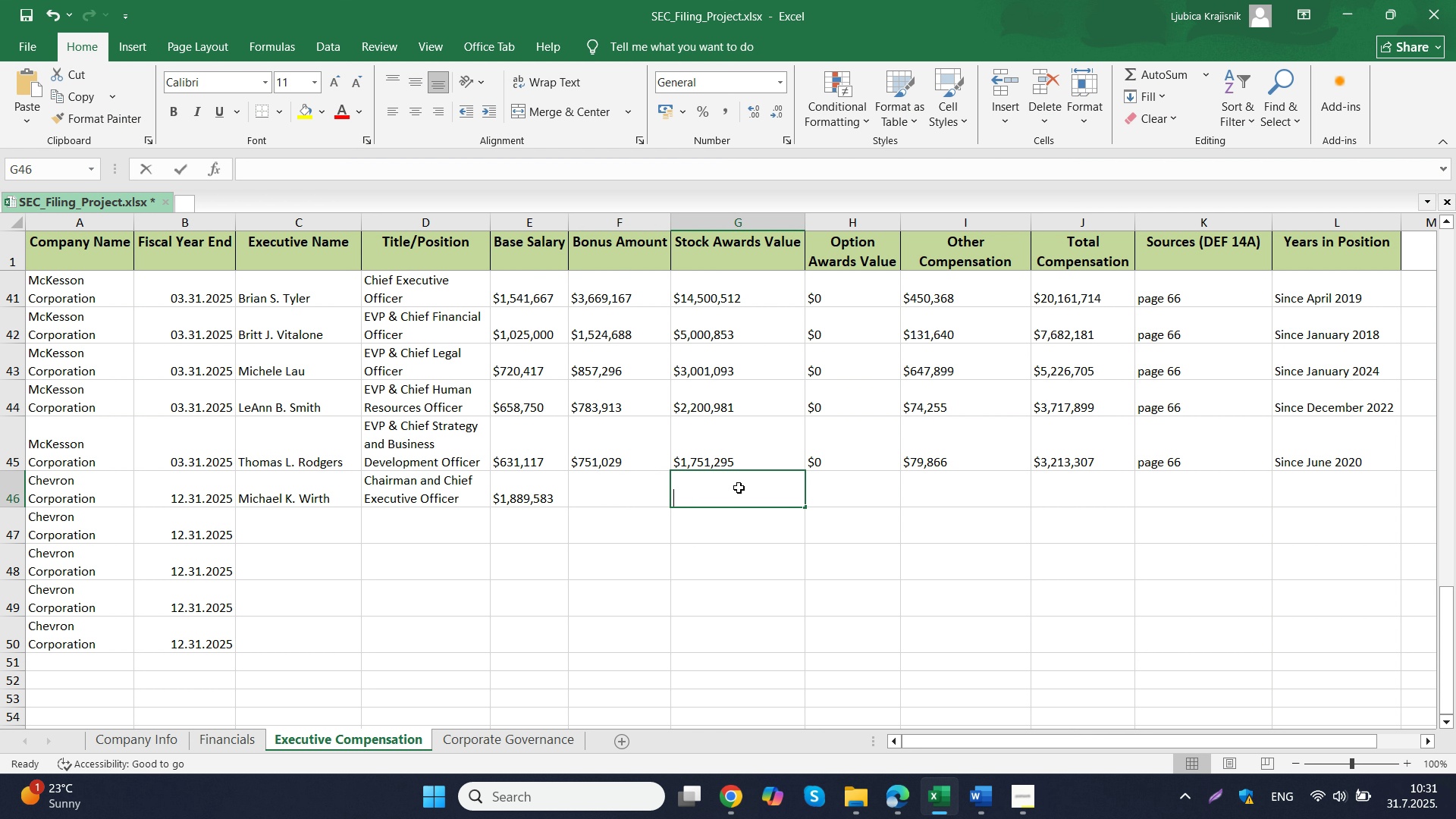 
double_click([739, 488])
 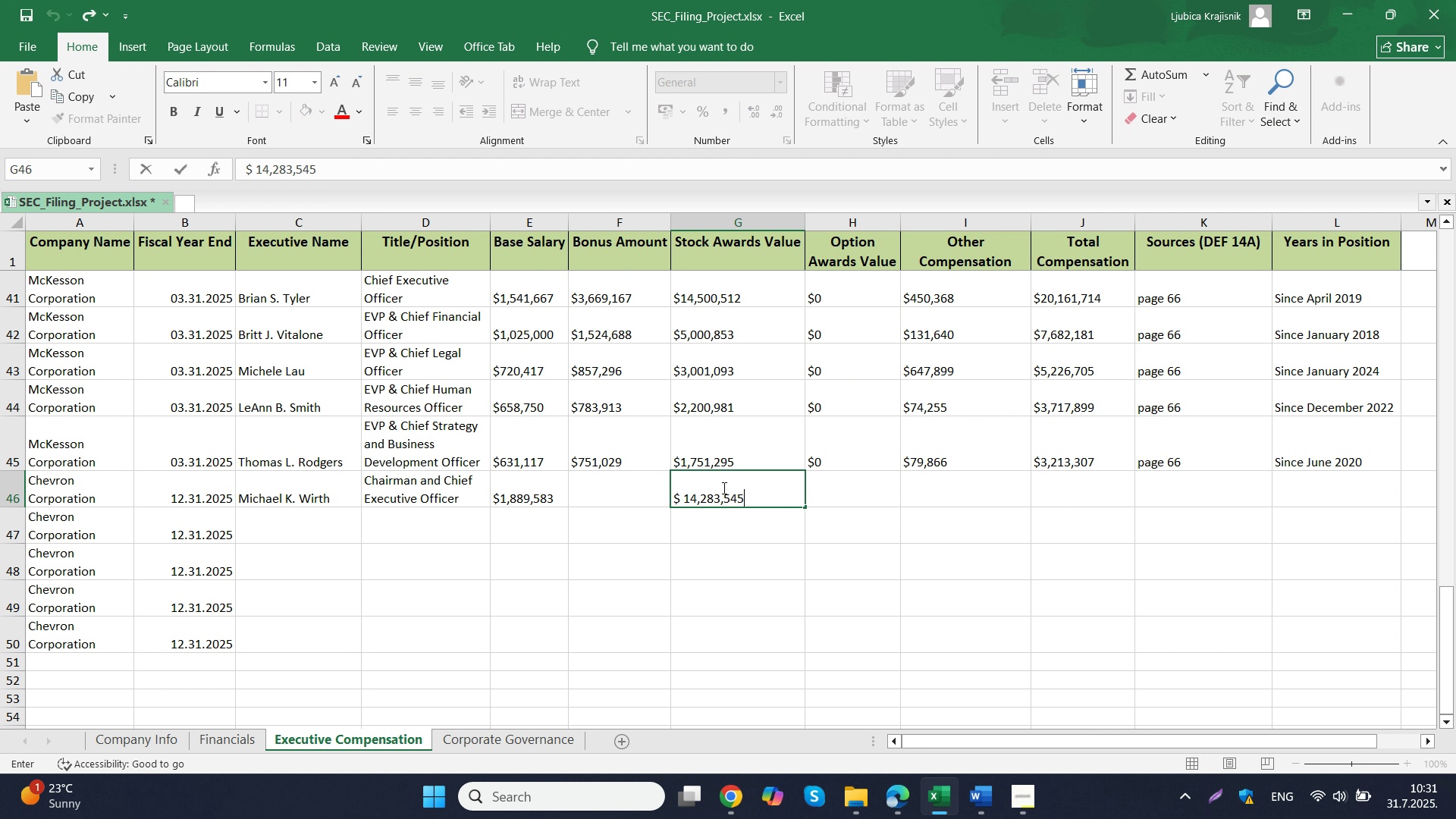 
key(Control+ControlLeft)
 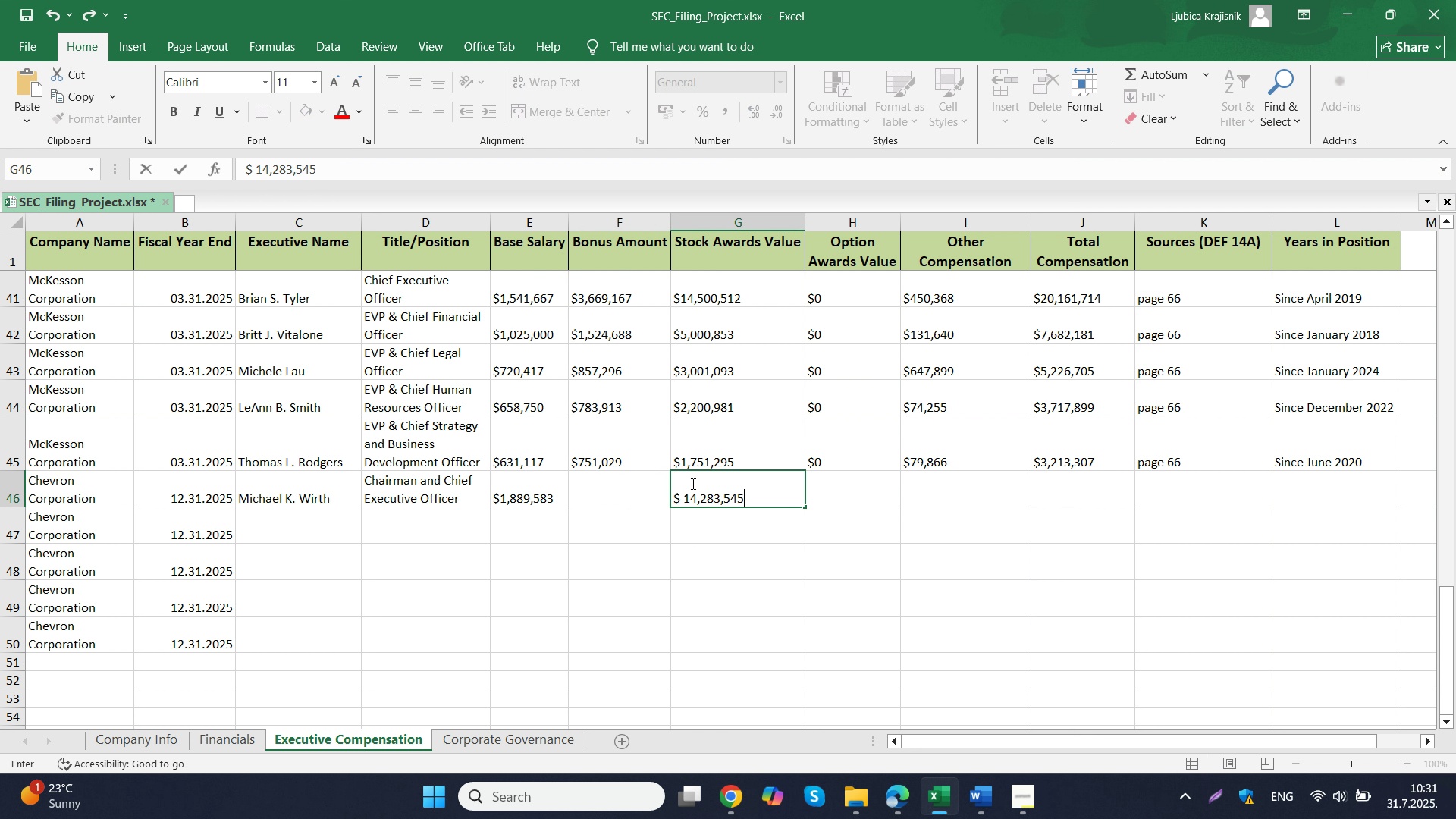 
key(Control+V)
 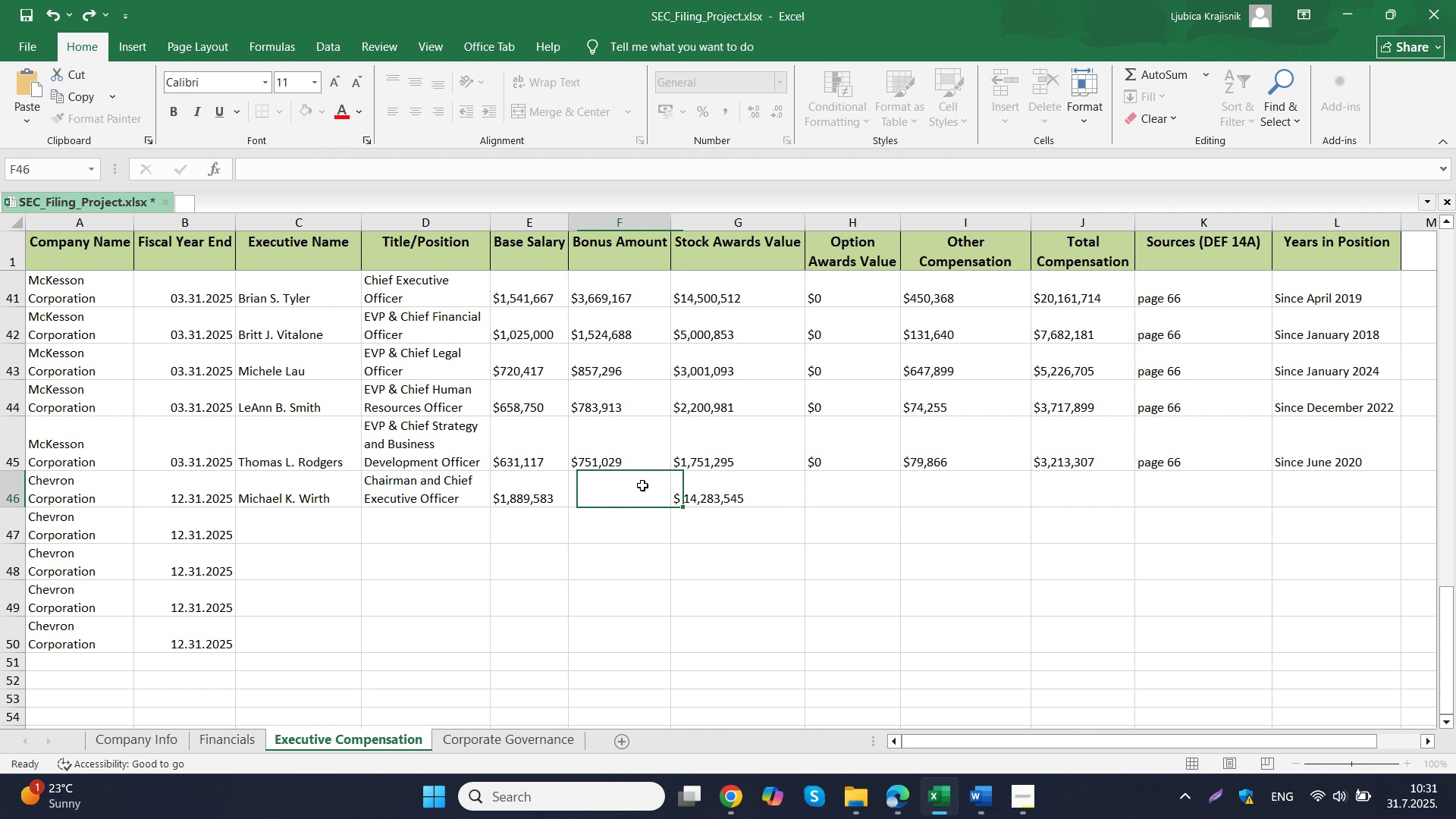 
left_click([642, 485])
 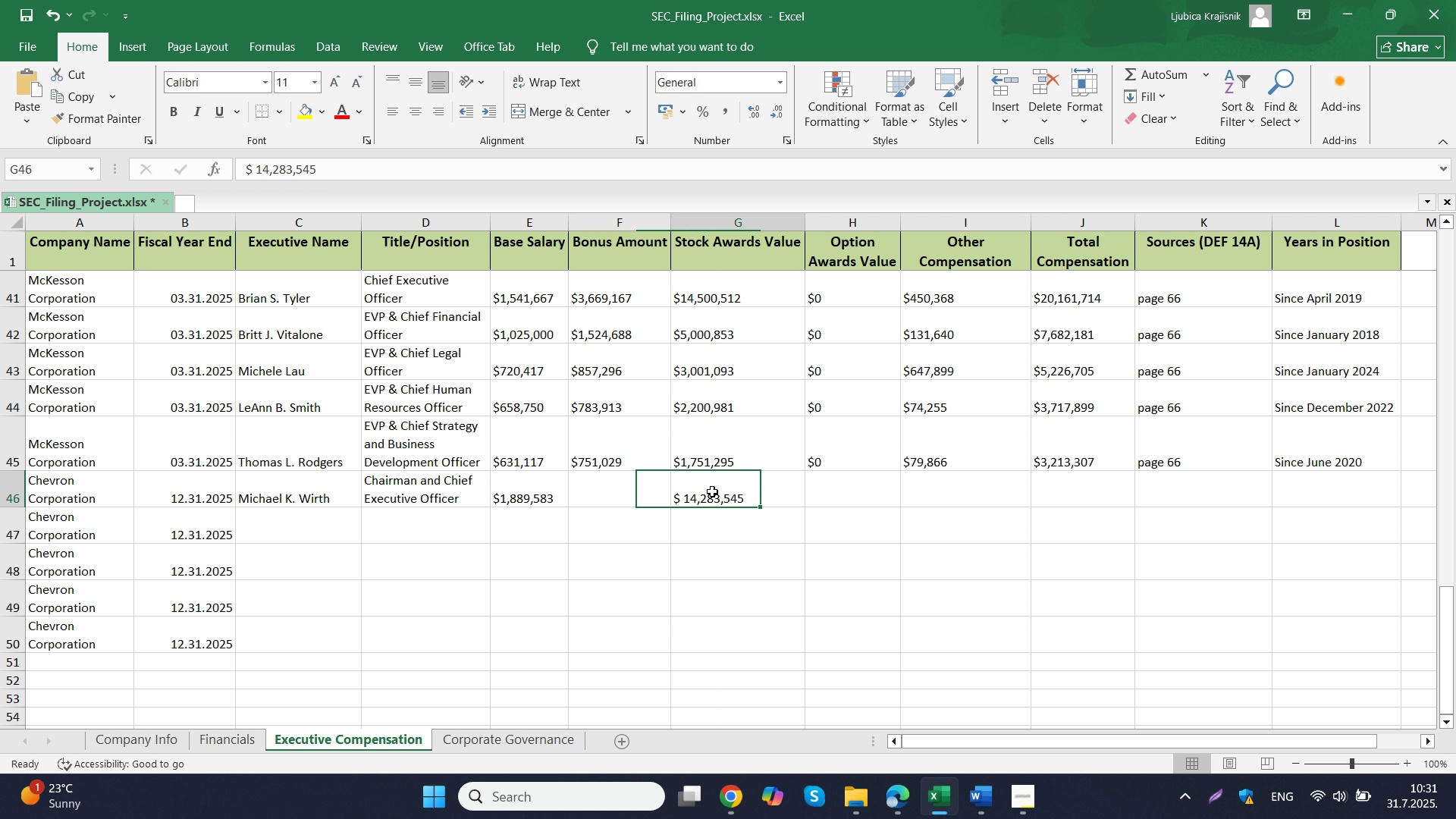 
left_click([712, 491])
 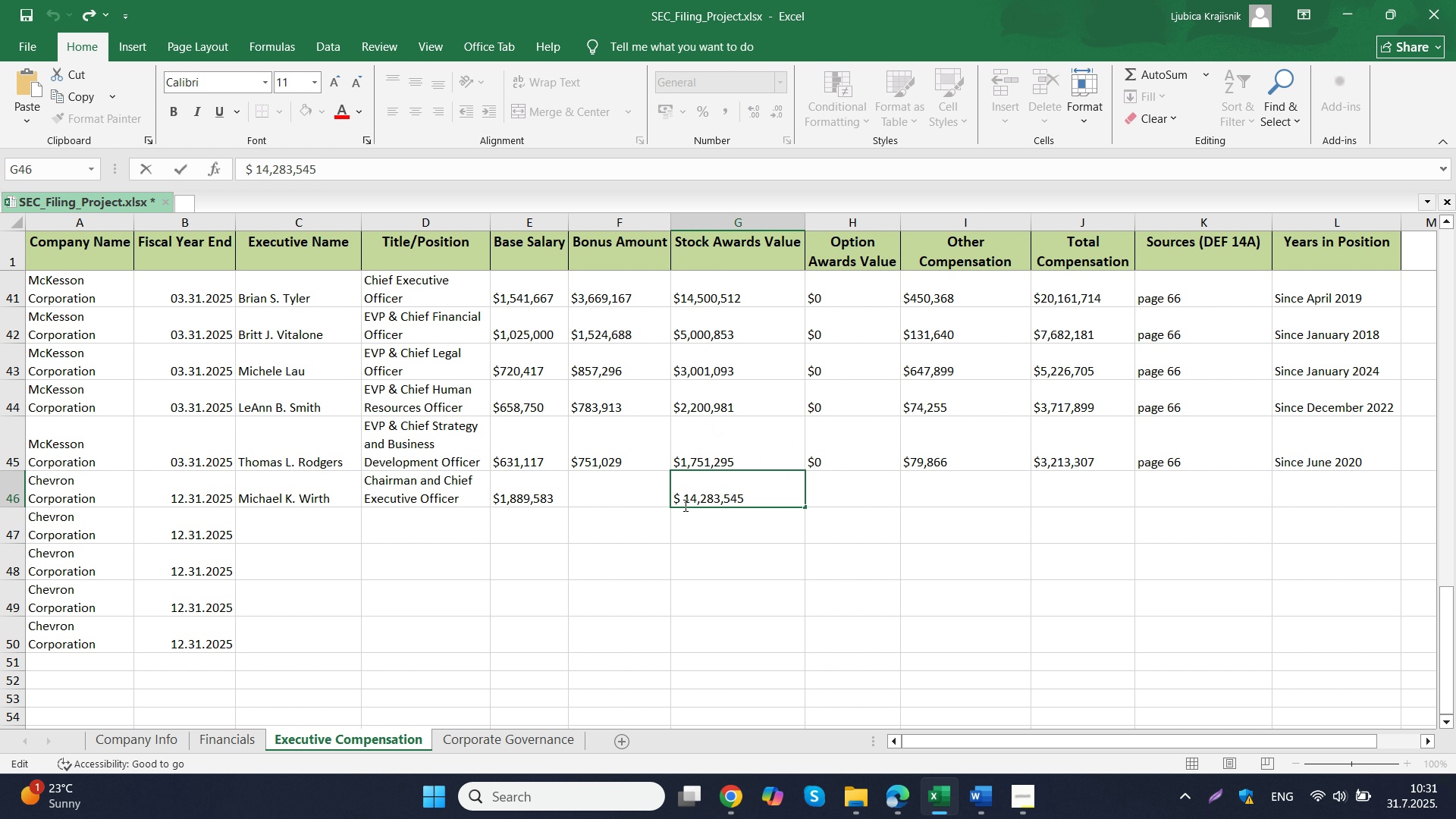 
left_click([684, 505])
 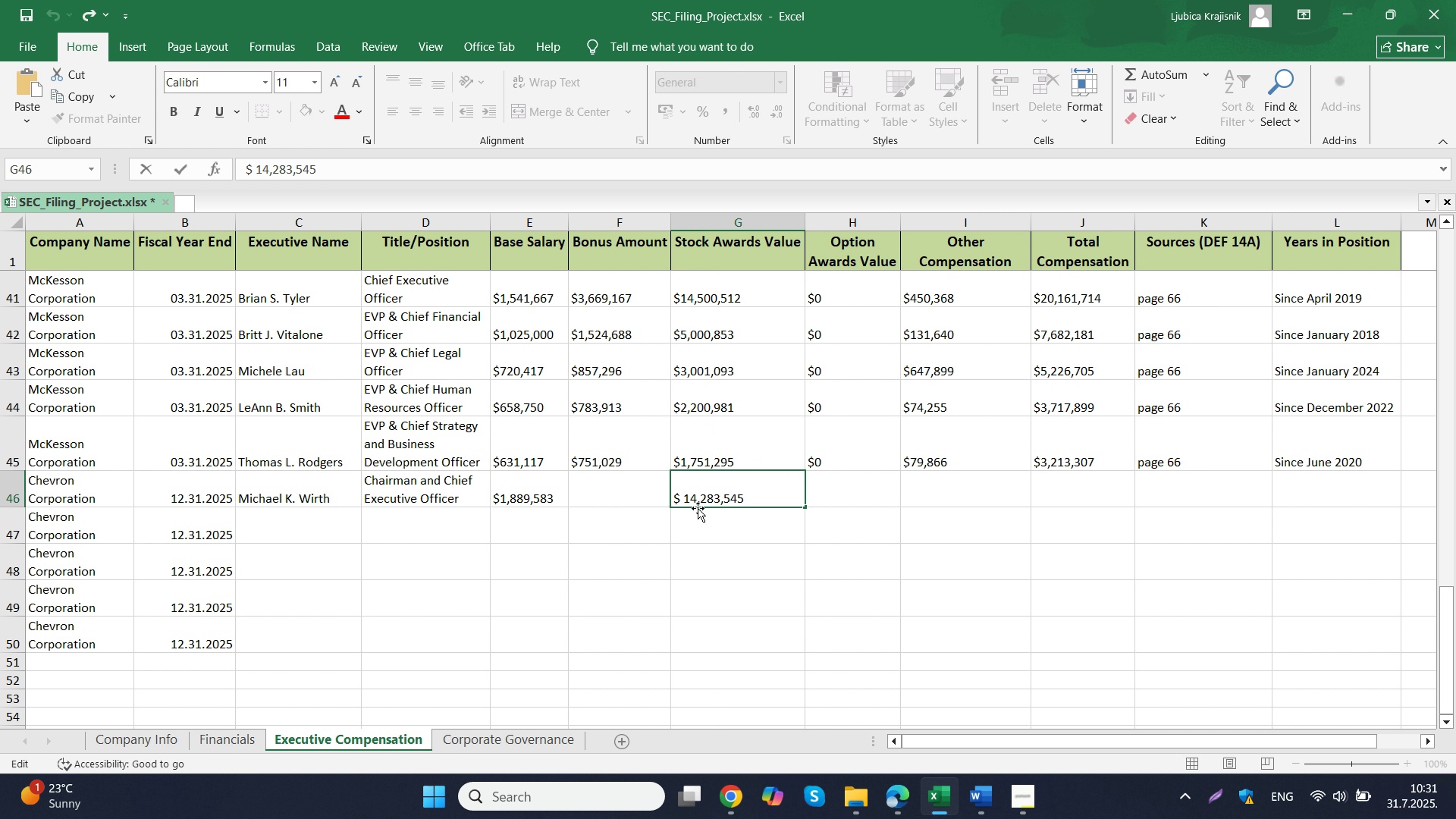 
key(Backspace)
 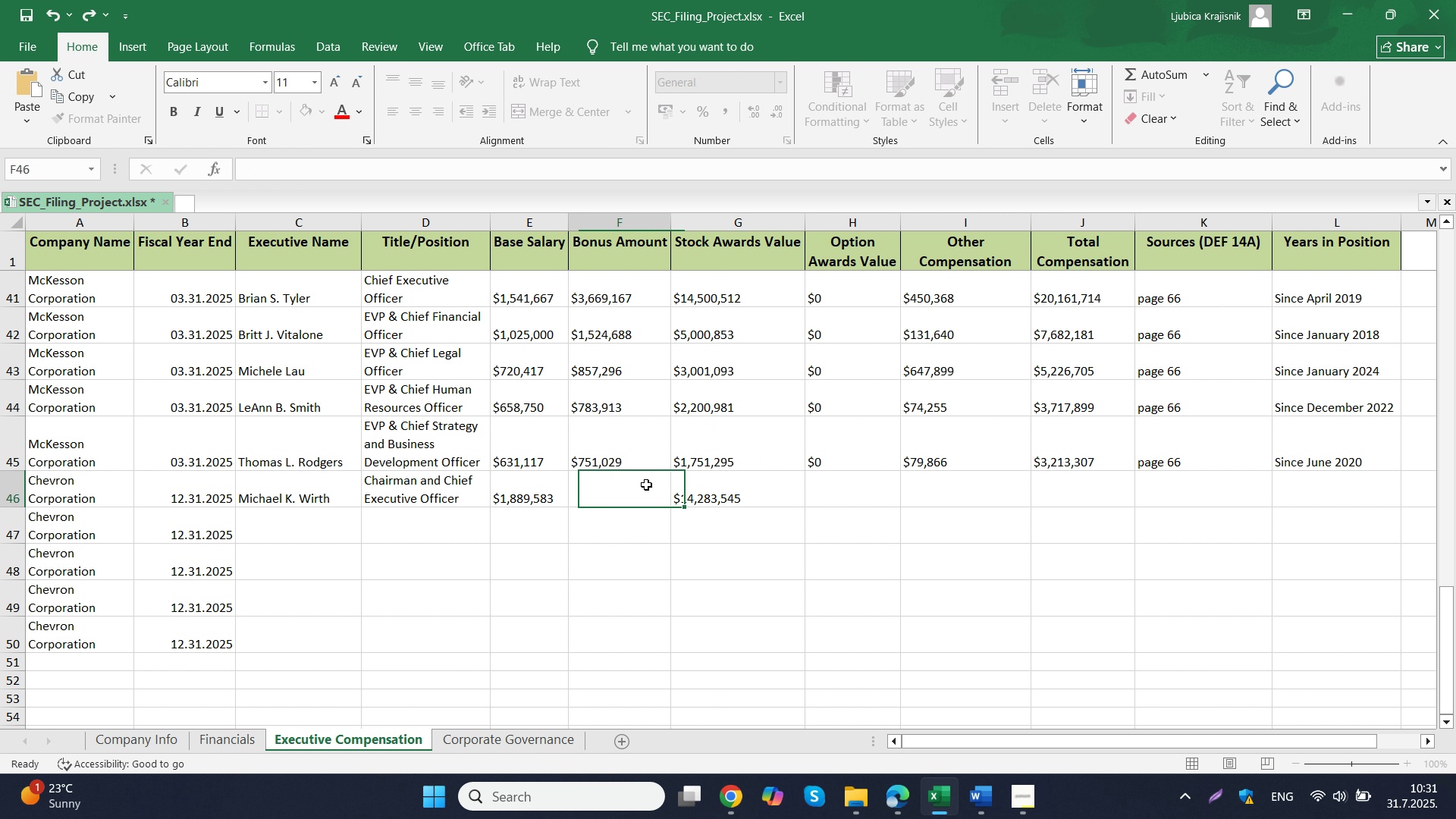 
left_click([648, 485])
 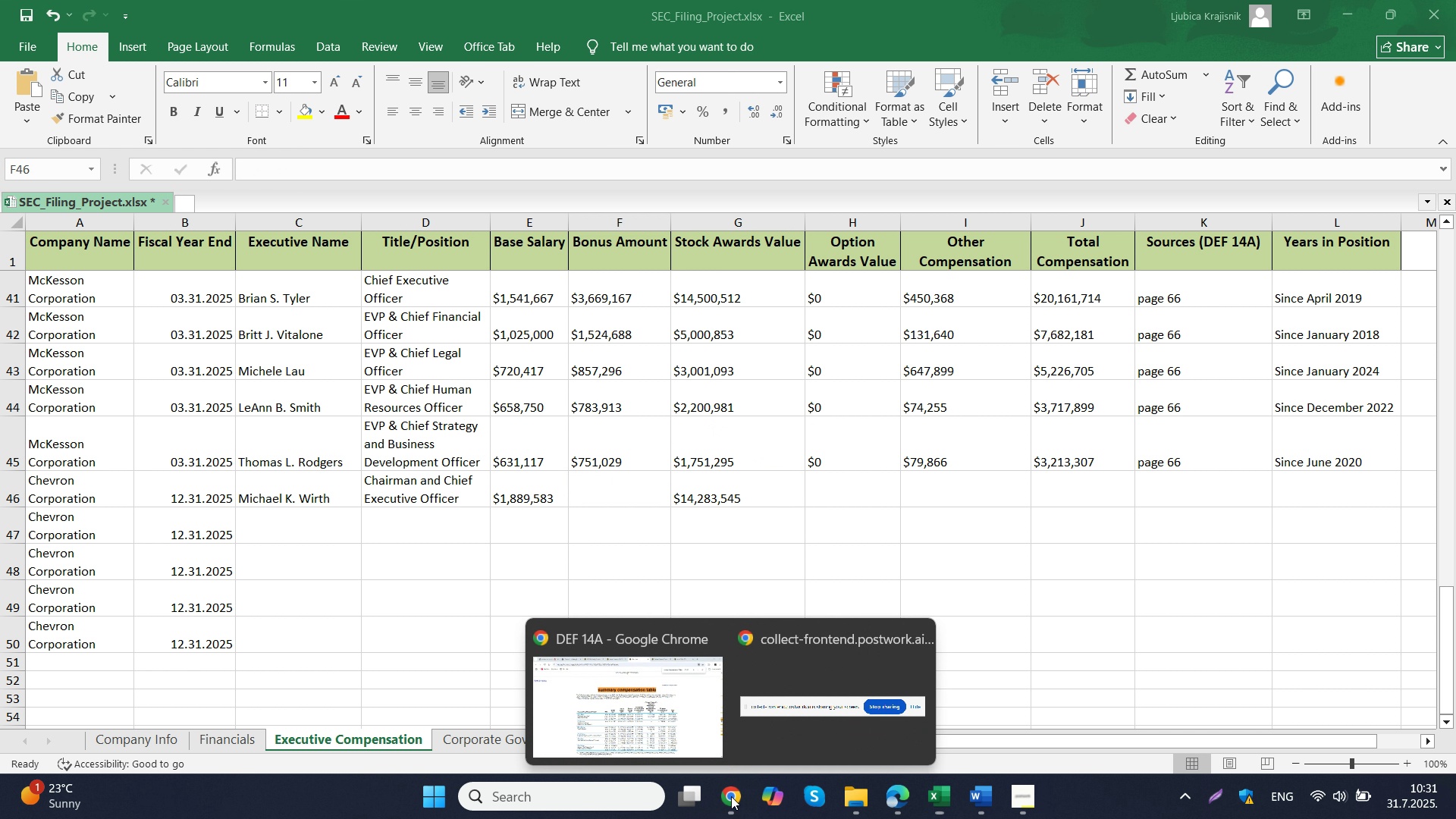 
double_click([692, 717])
 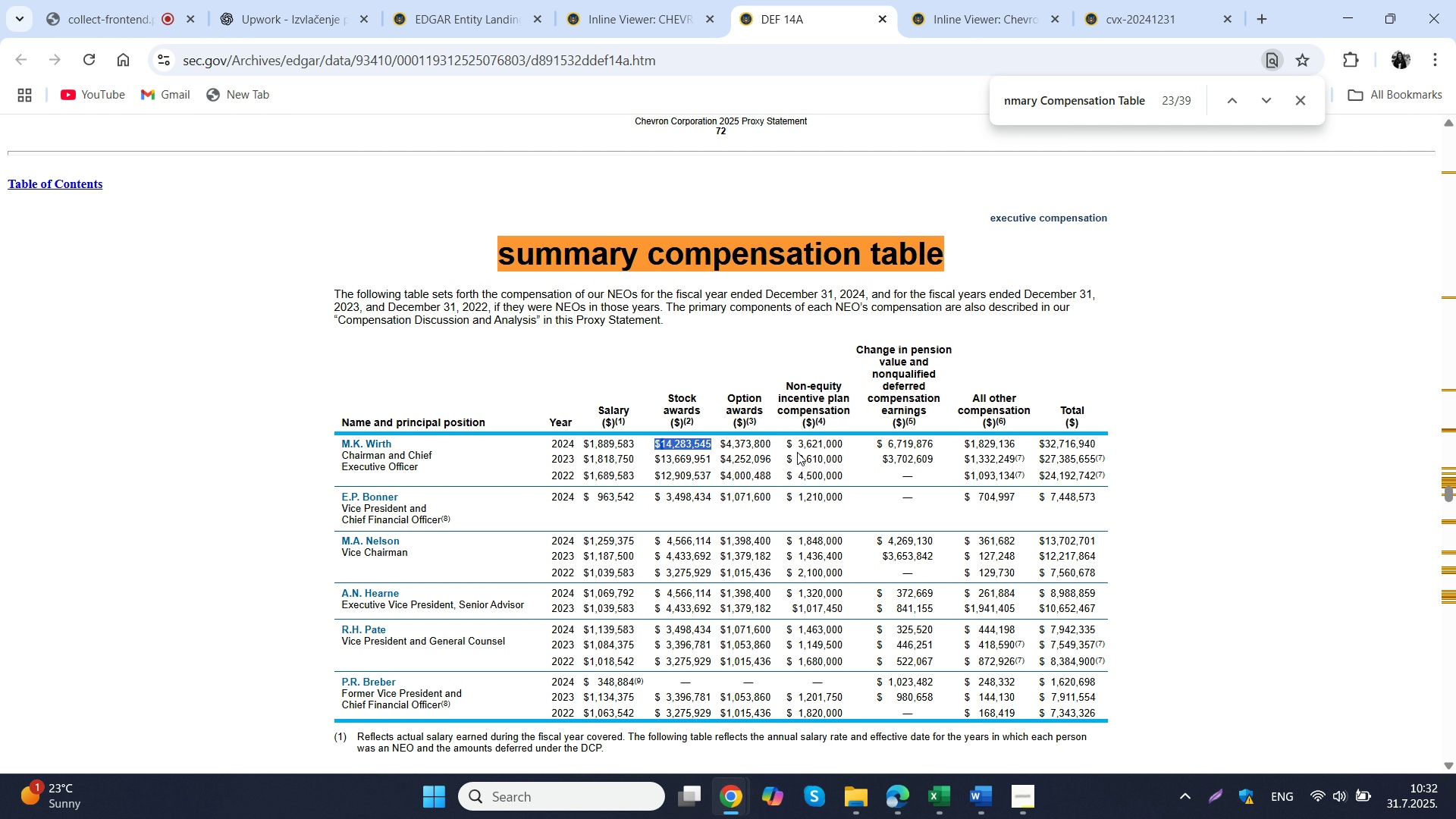 
left_click_drag(start_coordinate=[786, 445], to_coordinate=[840, 451])
 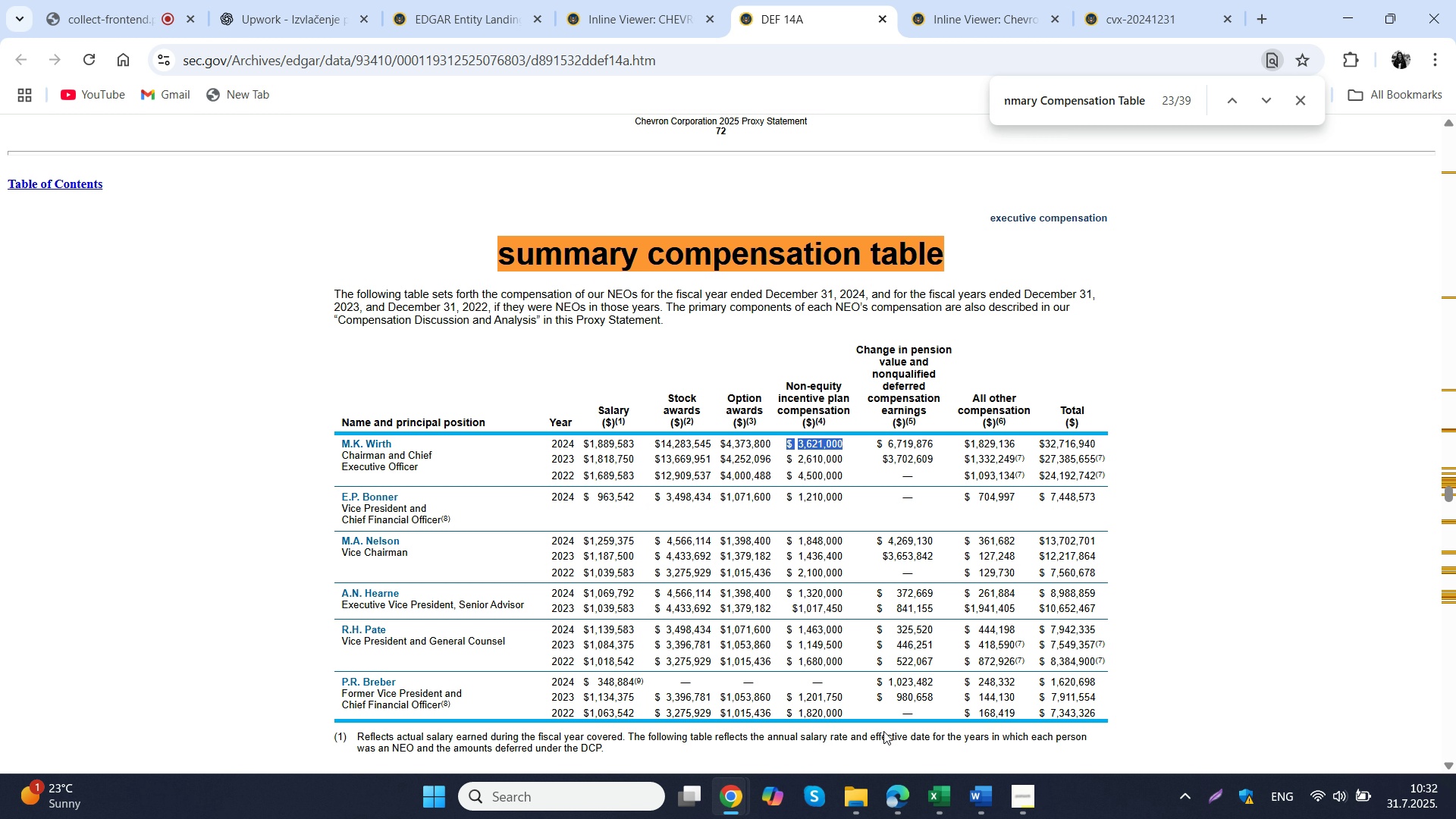 
key(Control+C)
 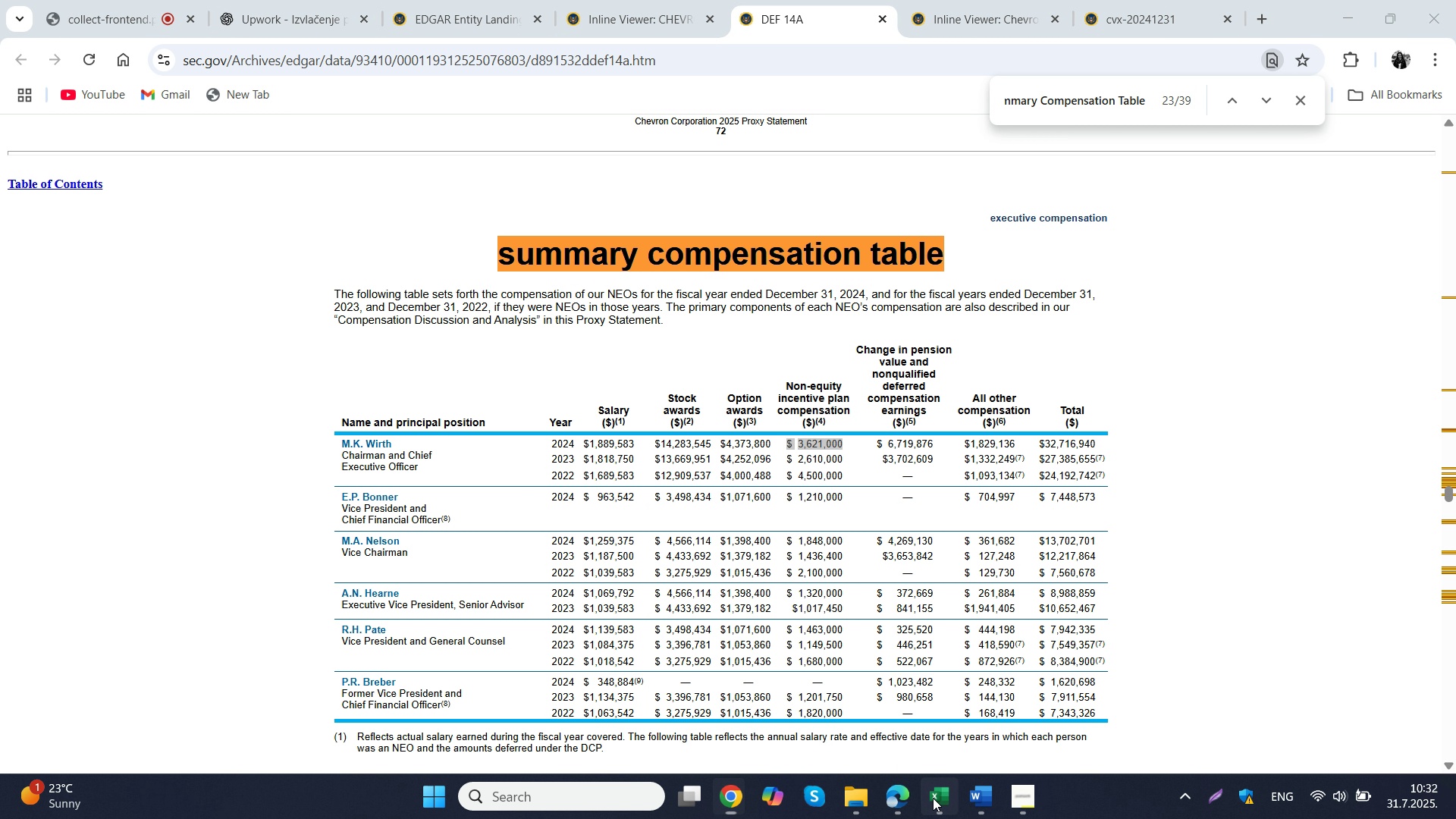 
left_click([933, 798])
 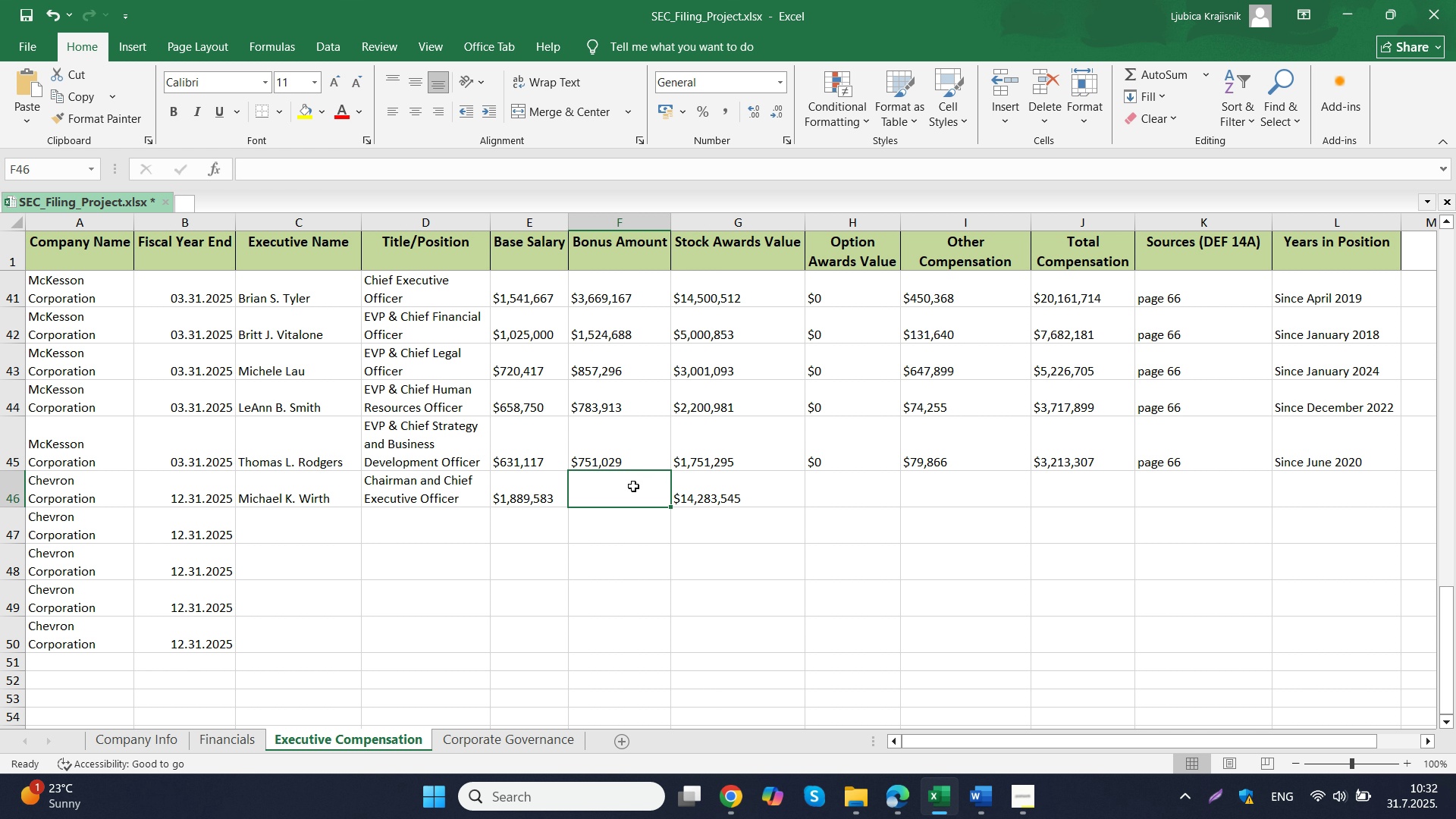 
double_click([633, 486])
 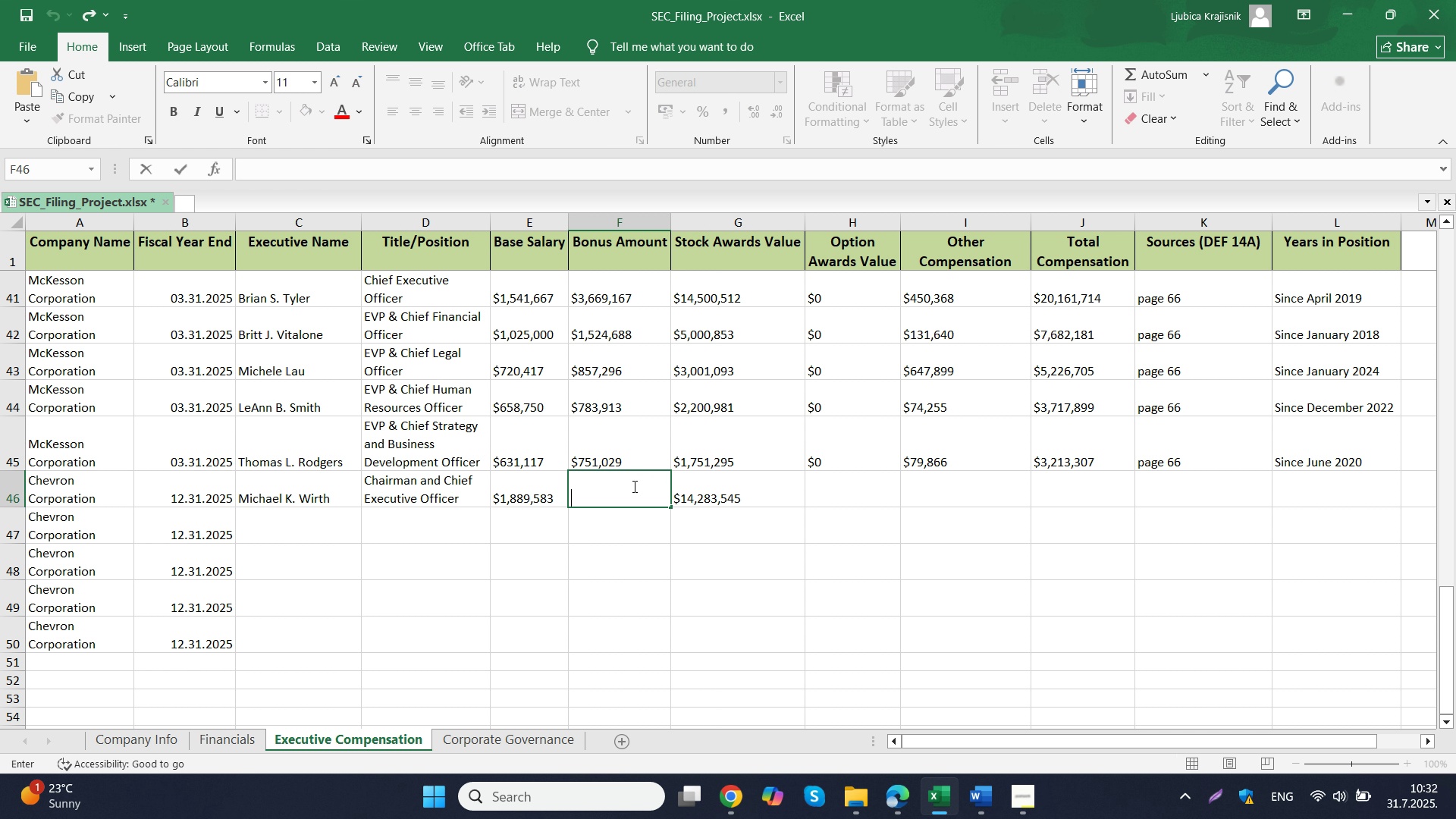 
key(Control+ControlLeft)
 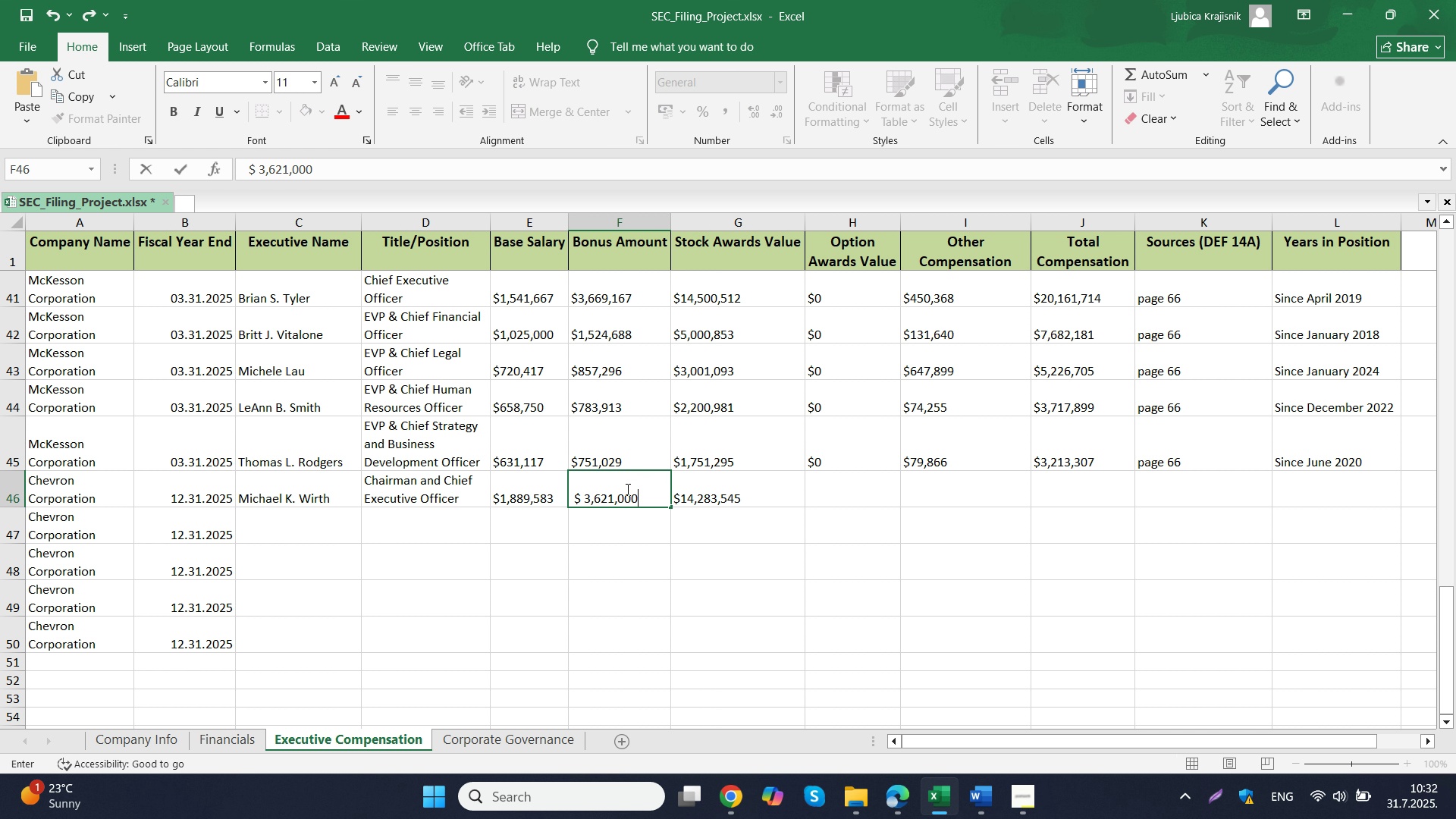 
key(Control+V)
 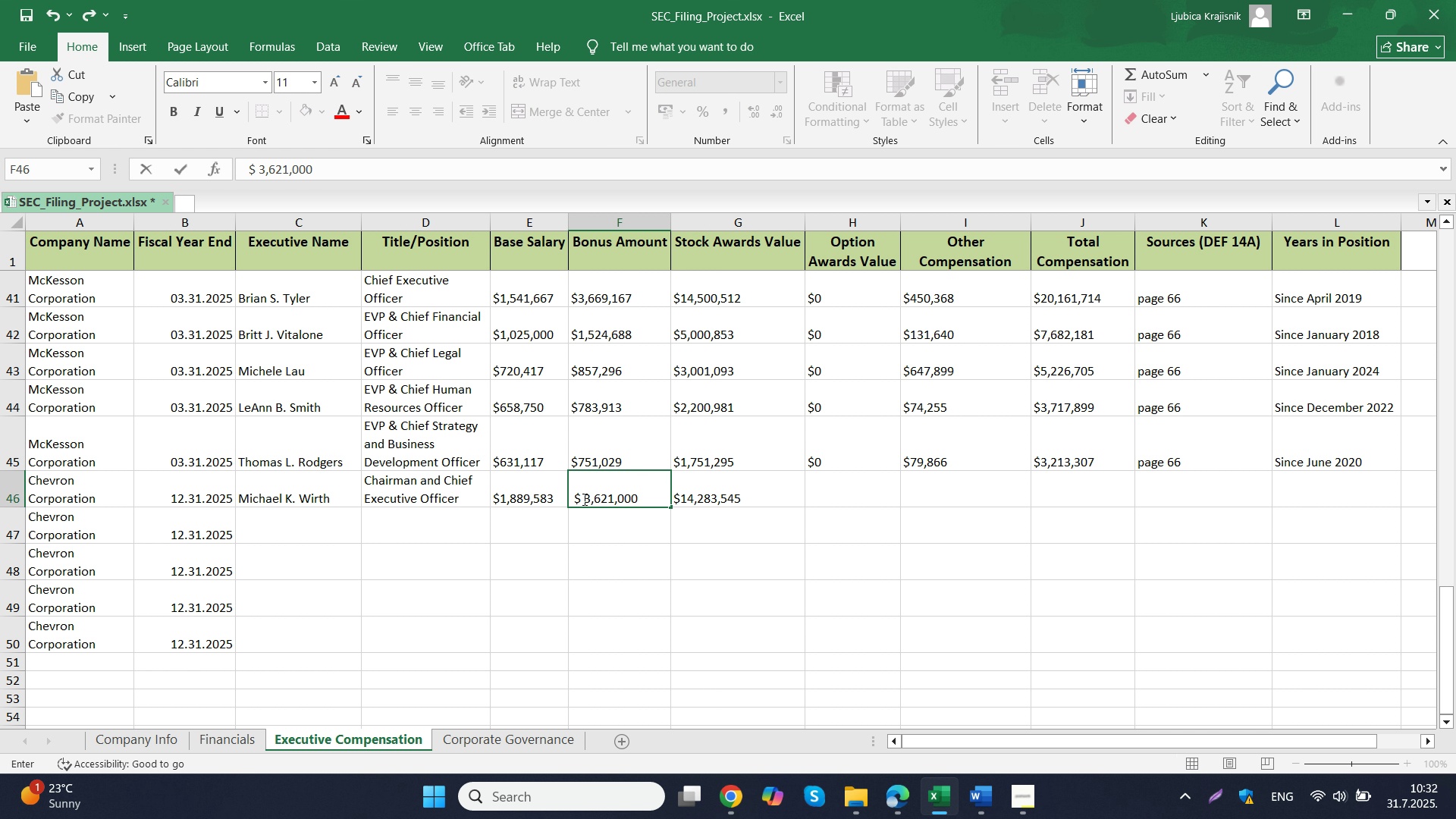 
left_click([583, 499])
 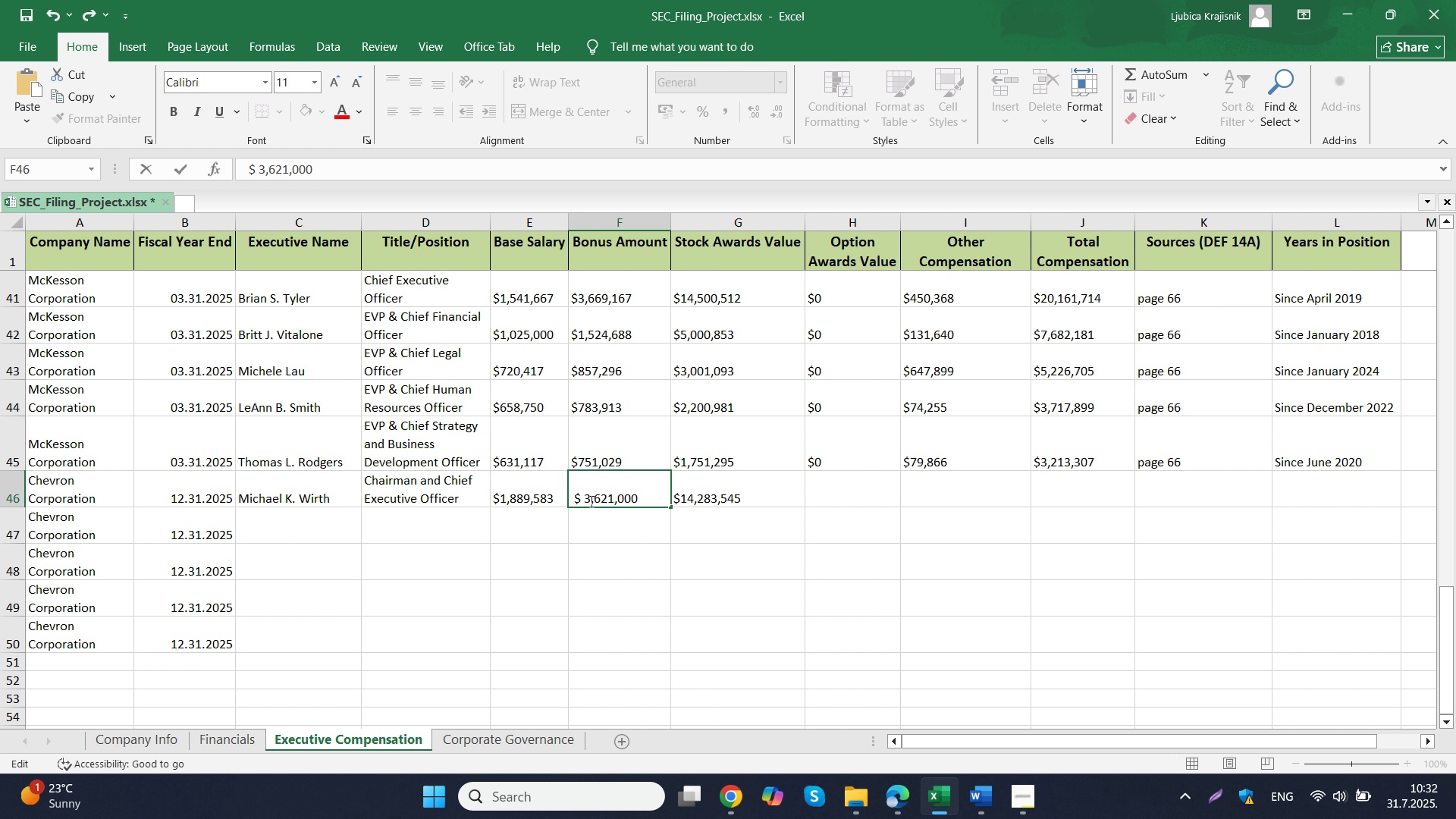 
key(Backspace)
 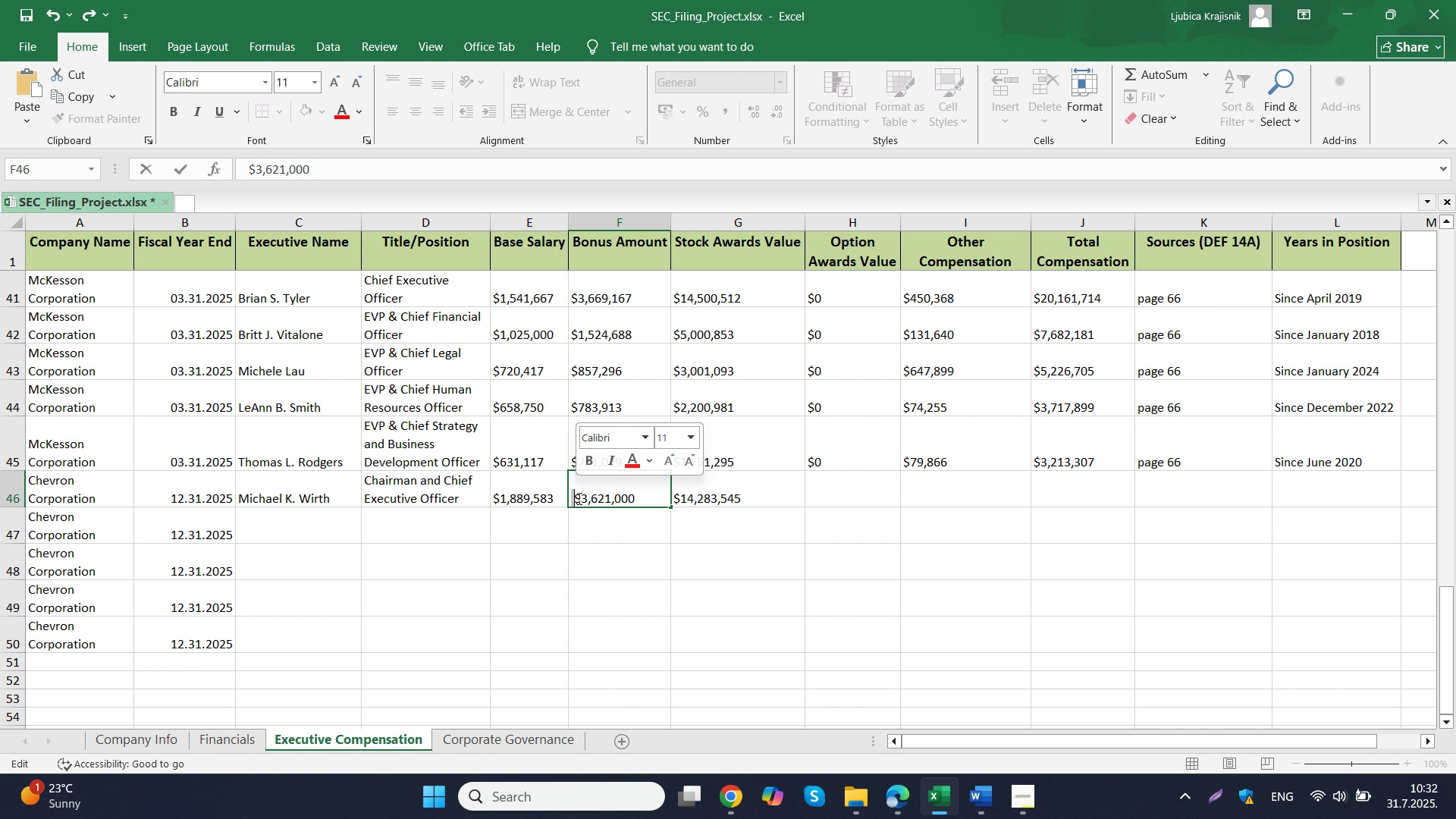 
key(Backspace)
 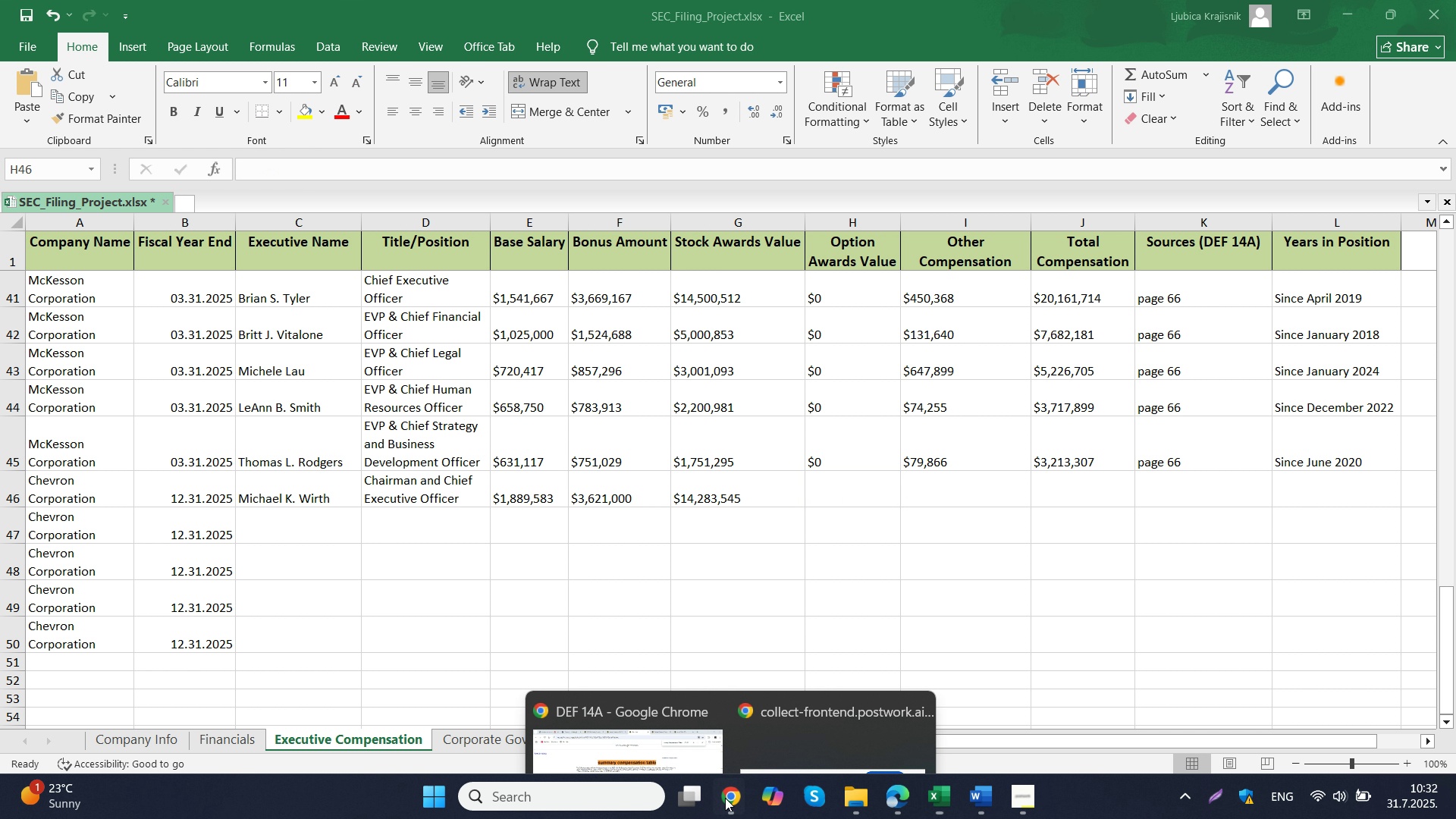 
double_click([695, 731])
 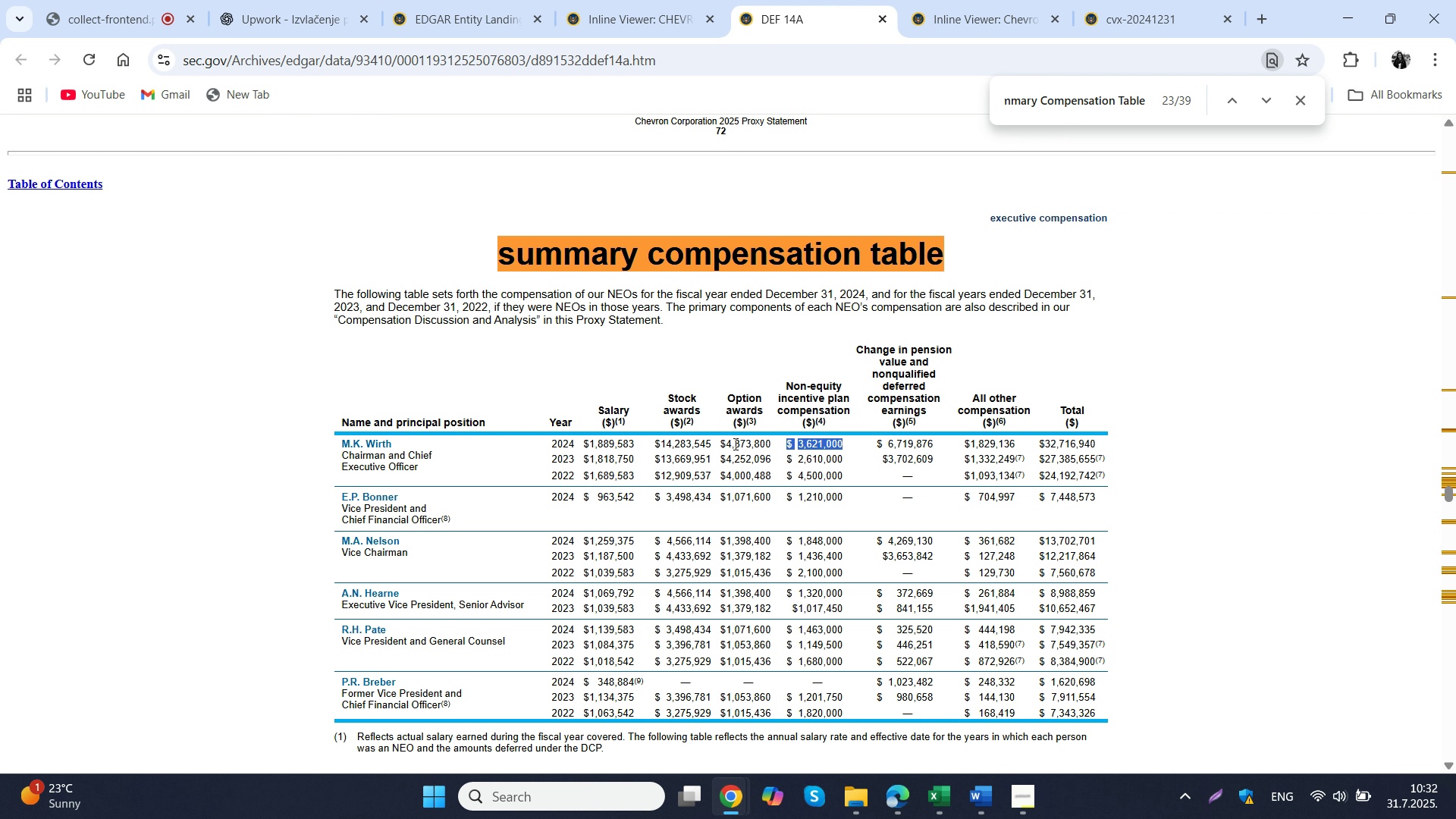 
wait(5.4)
 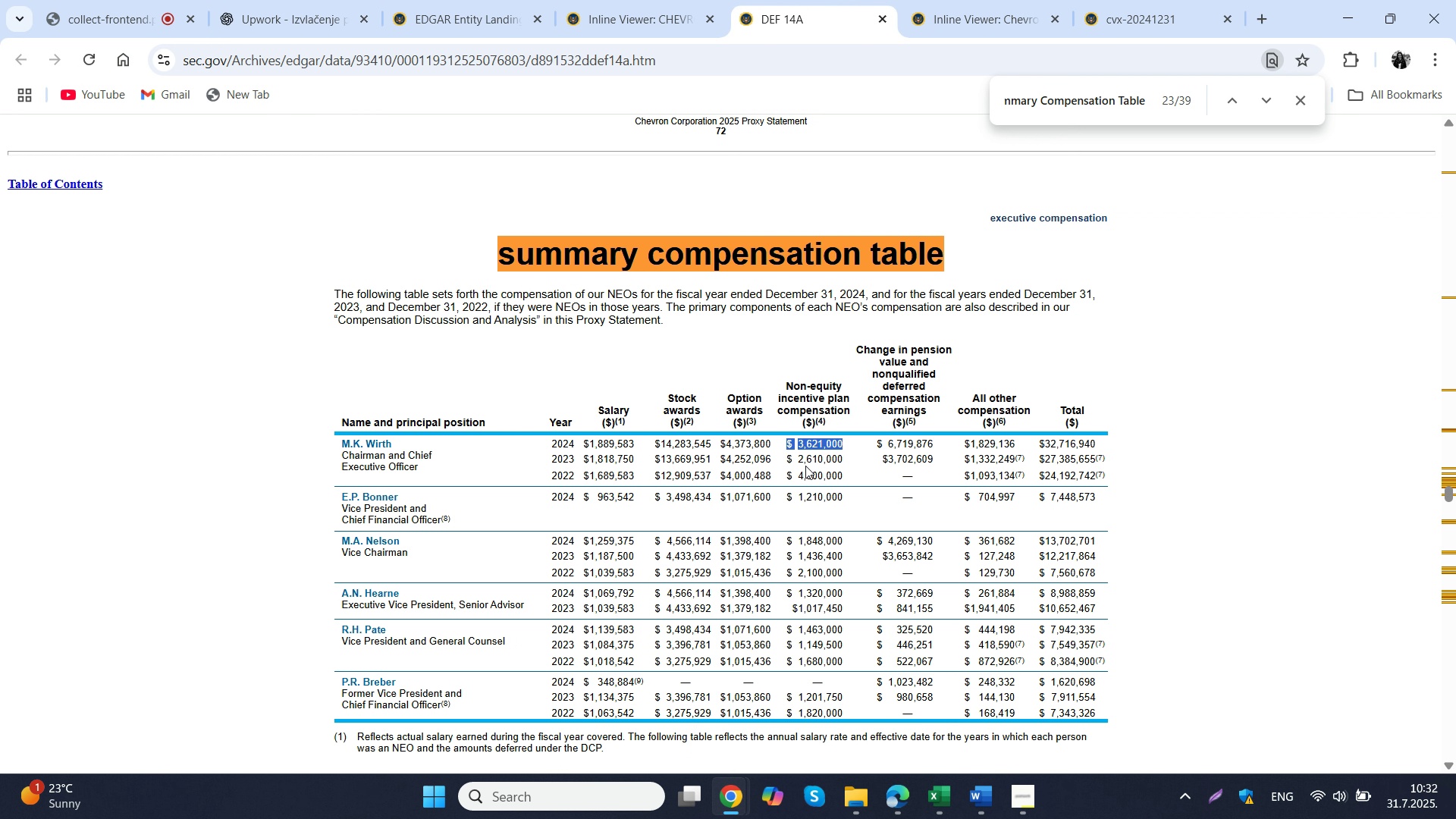 
left_click_drag(start_coordinate=[723, 443], to_coordinate=[769, 447])
 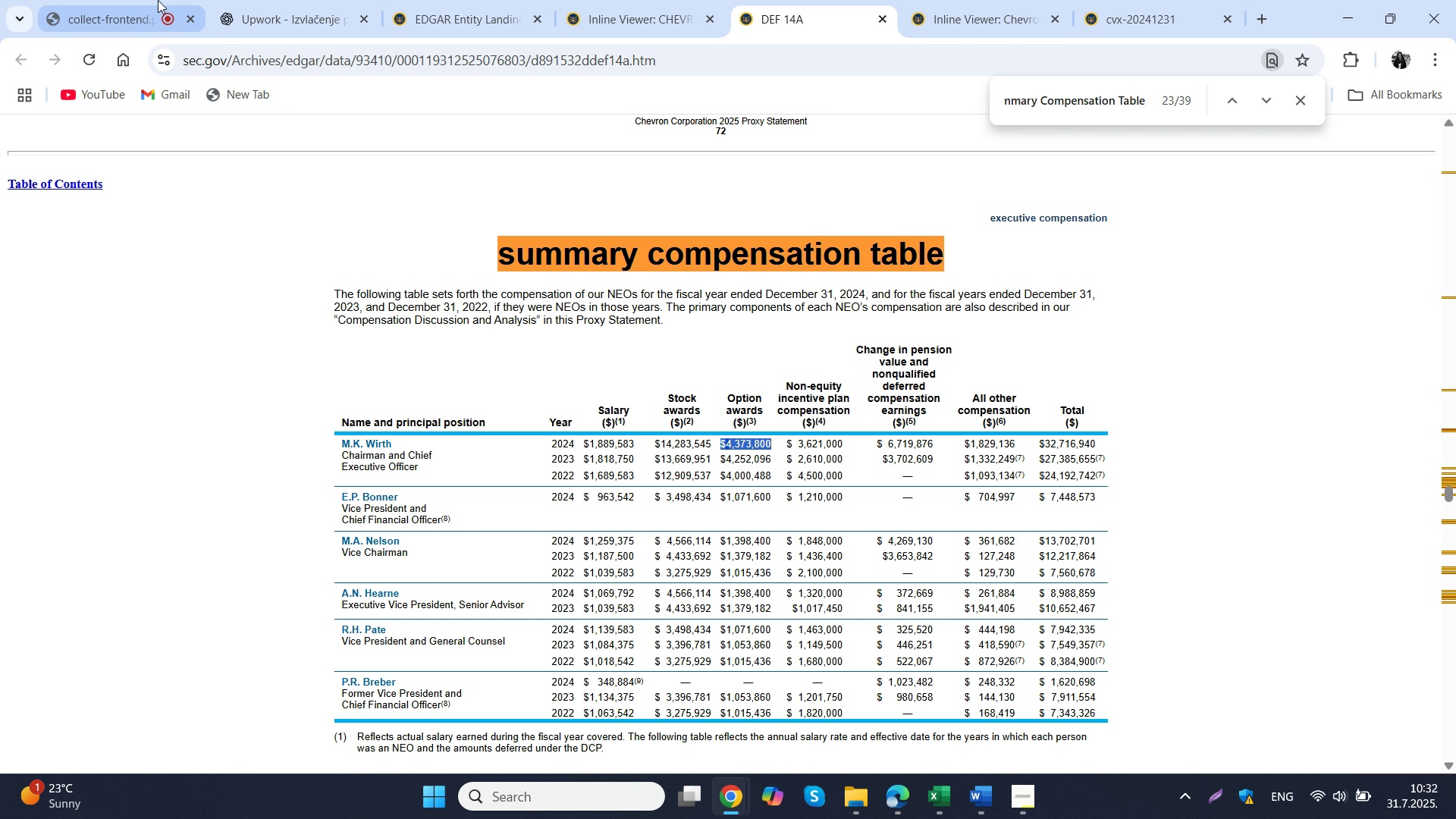 
key(Control+C)
 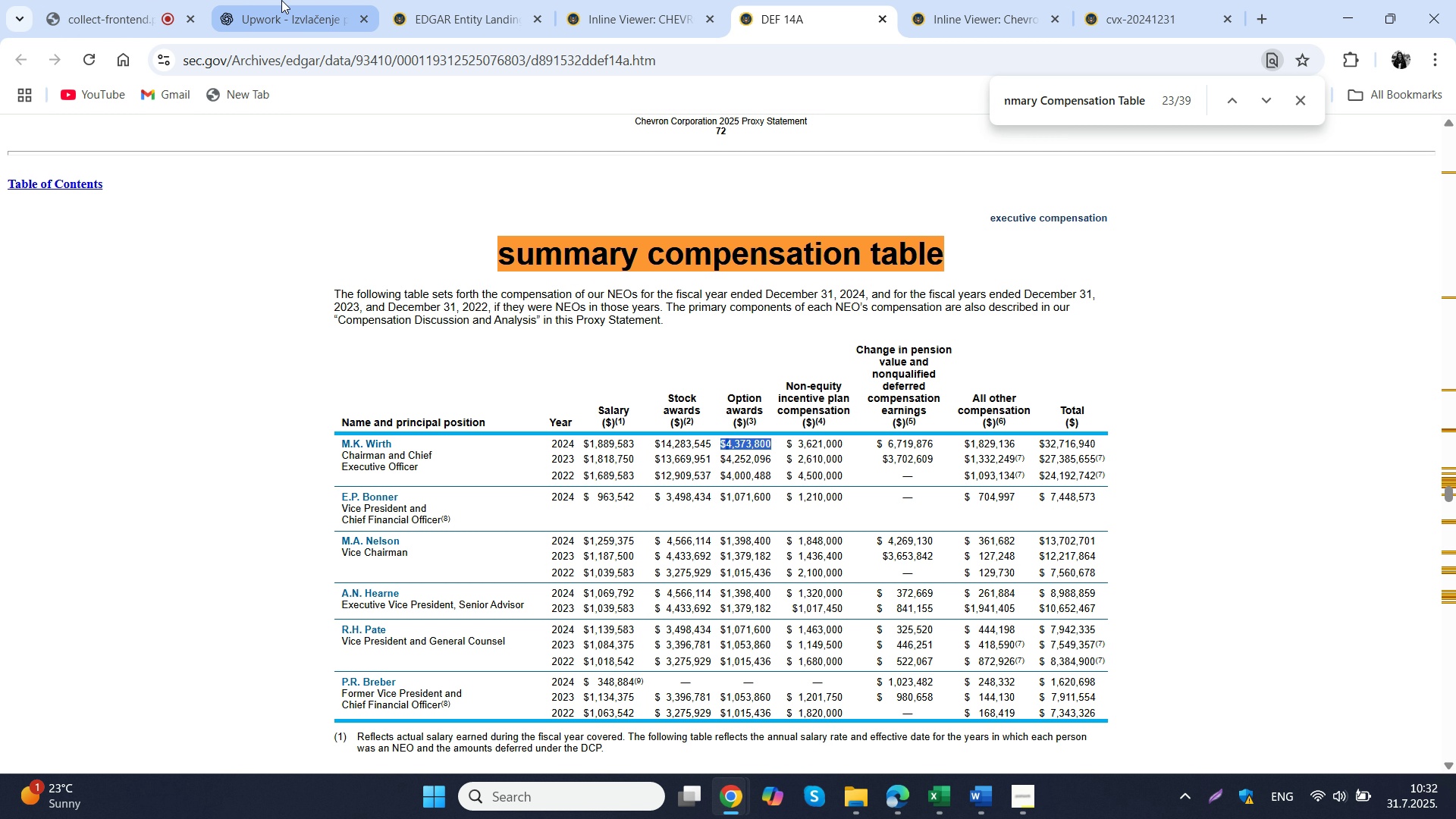 
left_click([281, 0])
 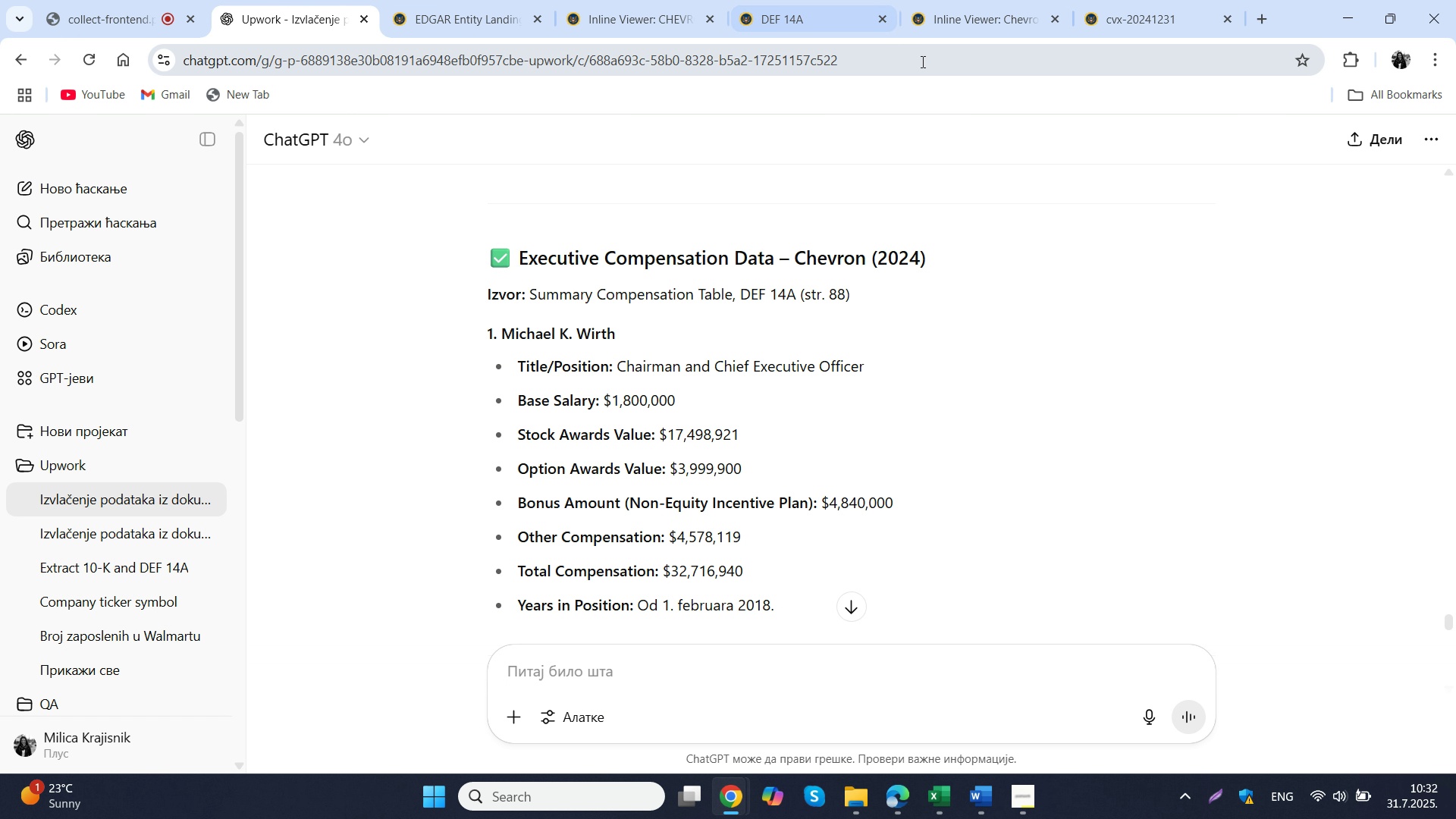 
left_click([940, 810])
 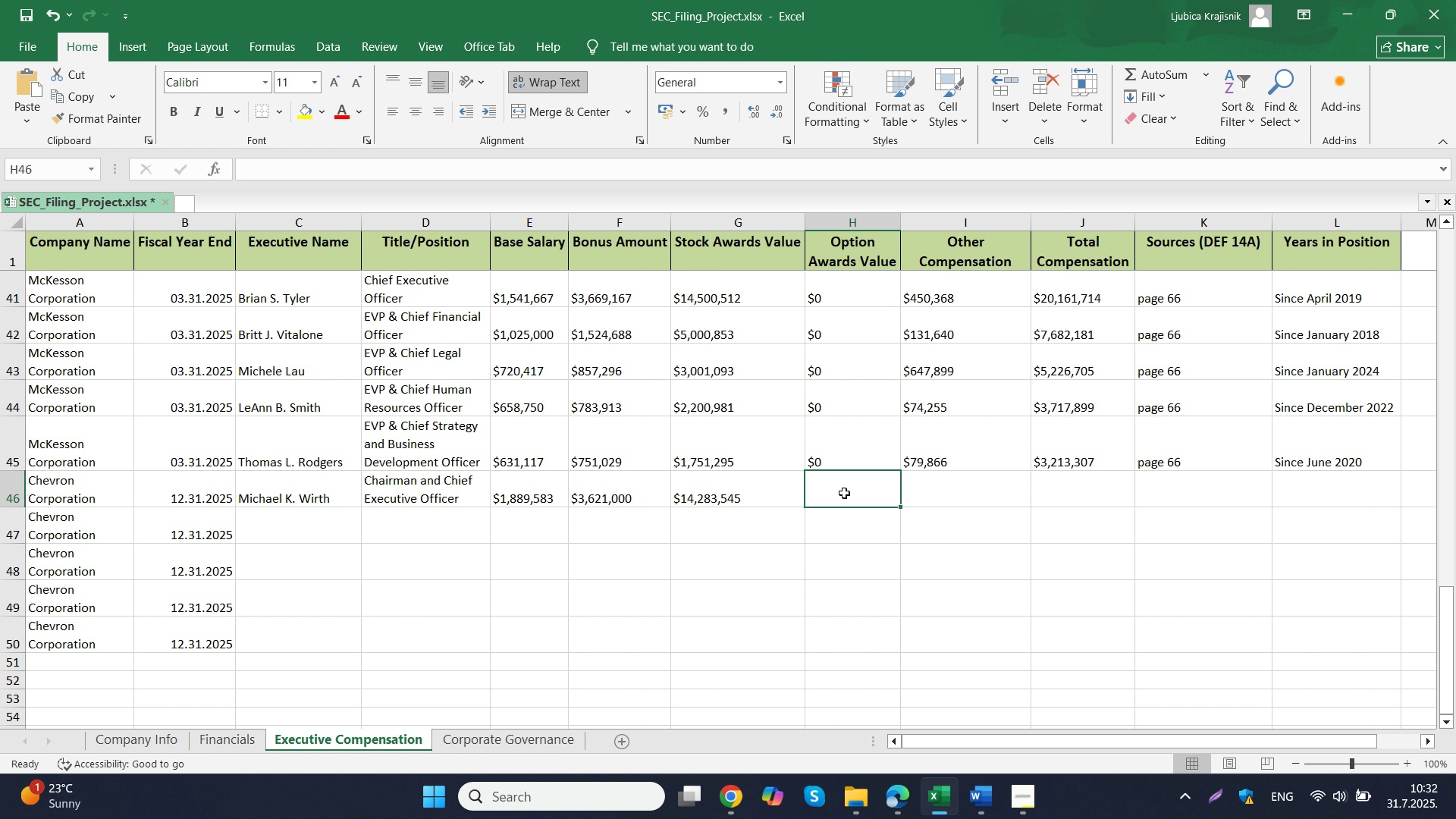 
left_click([844, 493])
 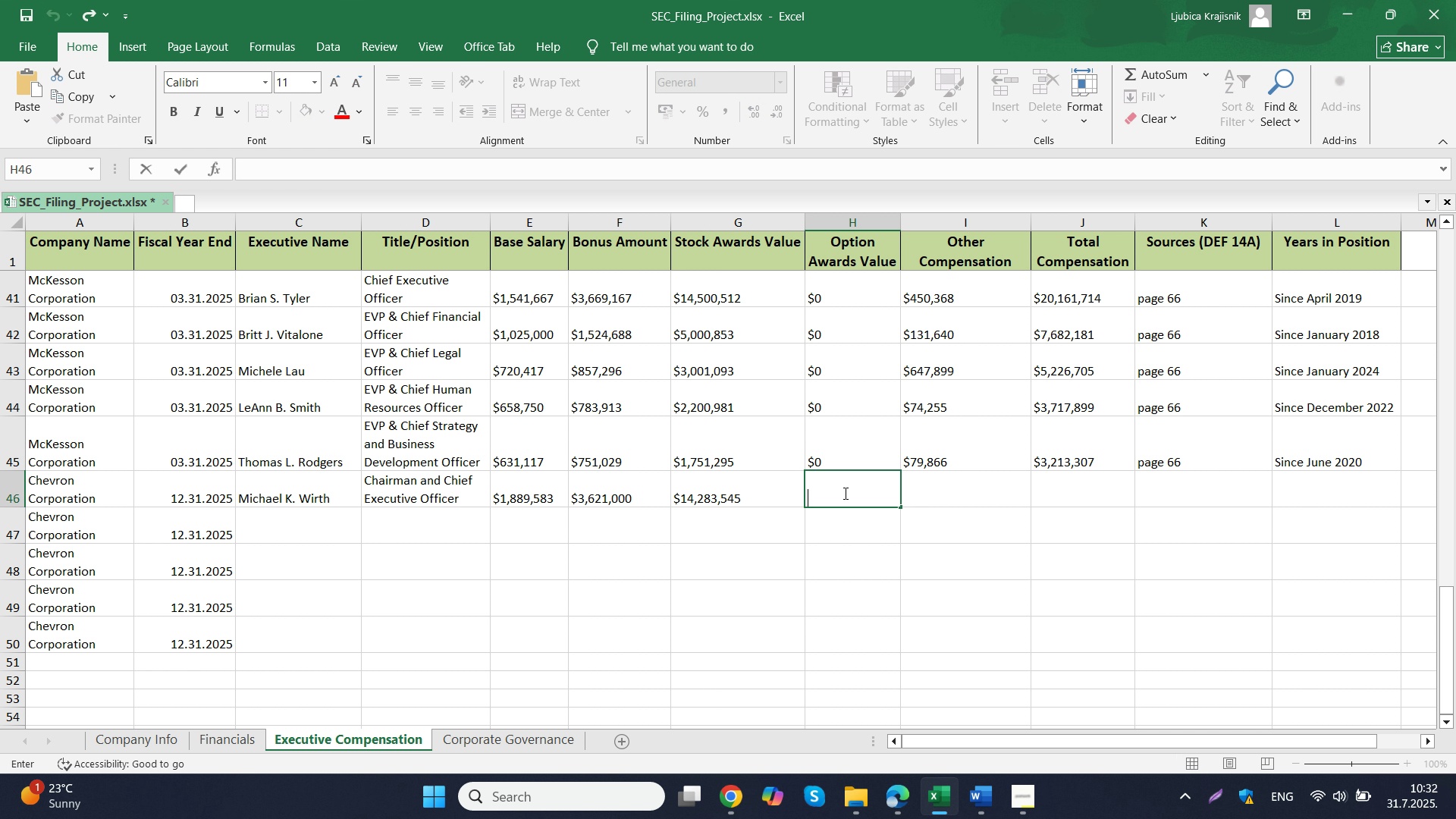 
key(Control+ControlLeft)
 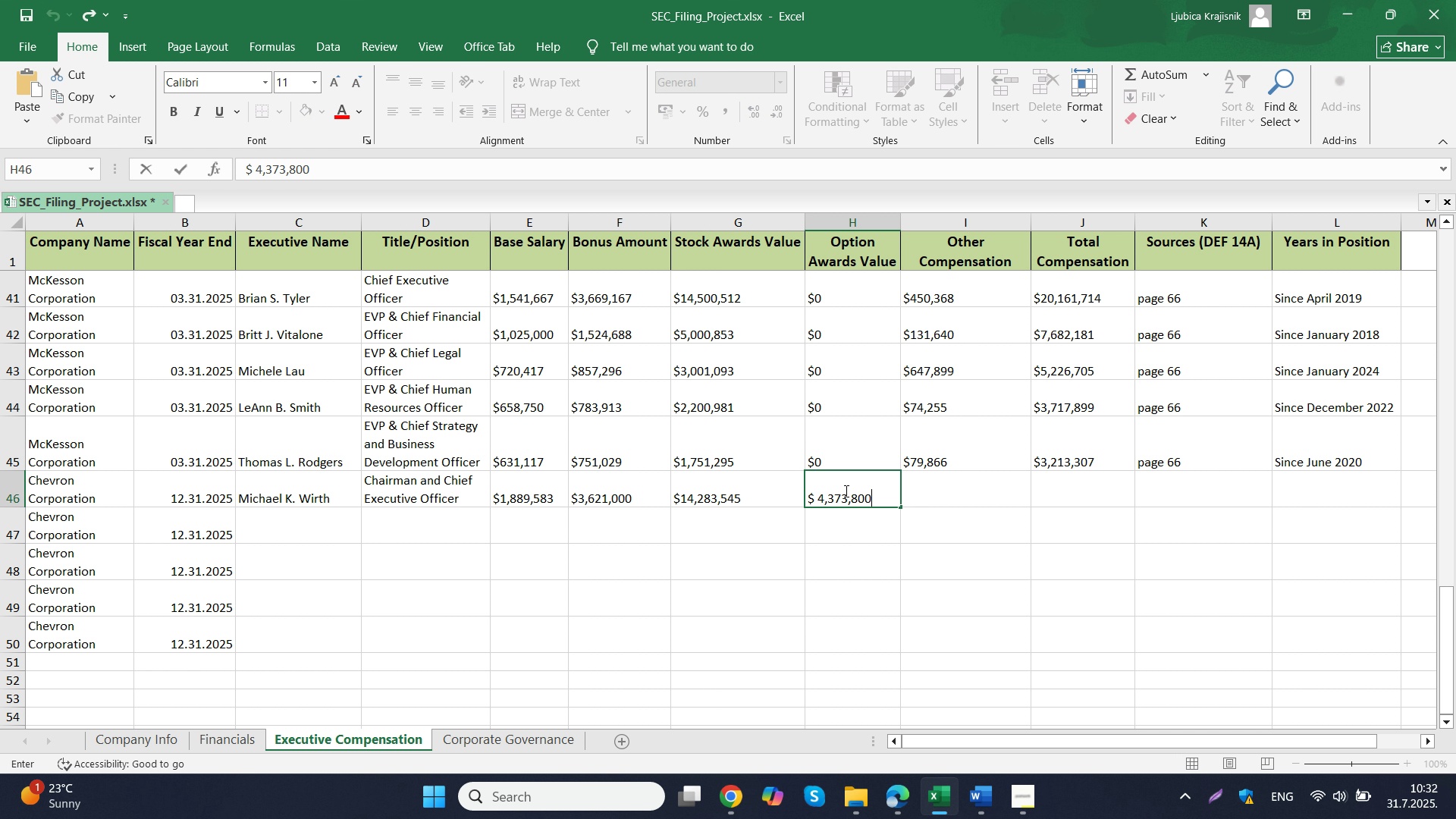 
double_click([844, 493])
 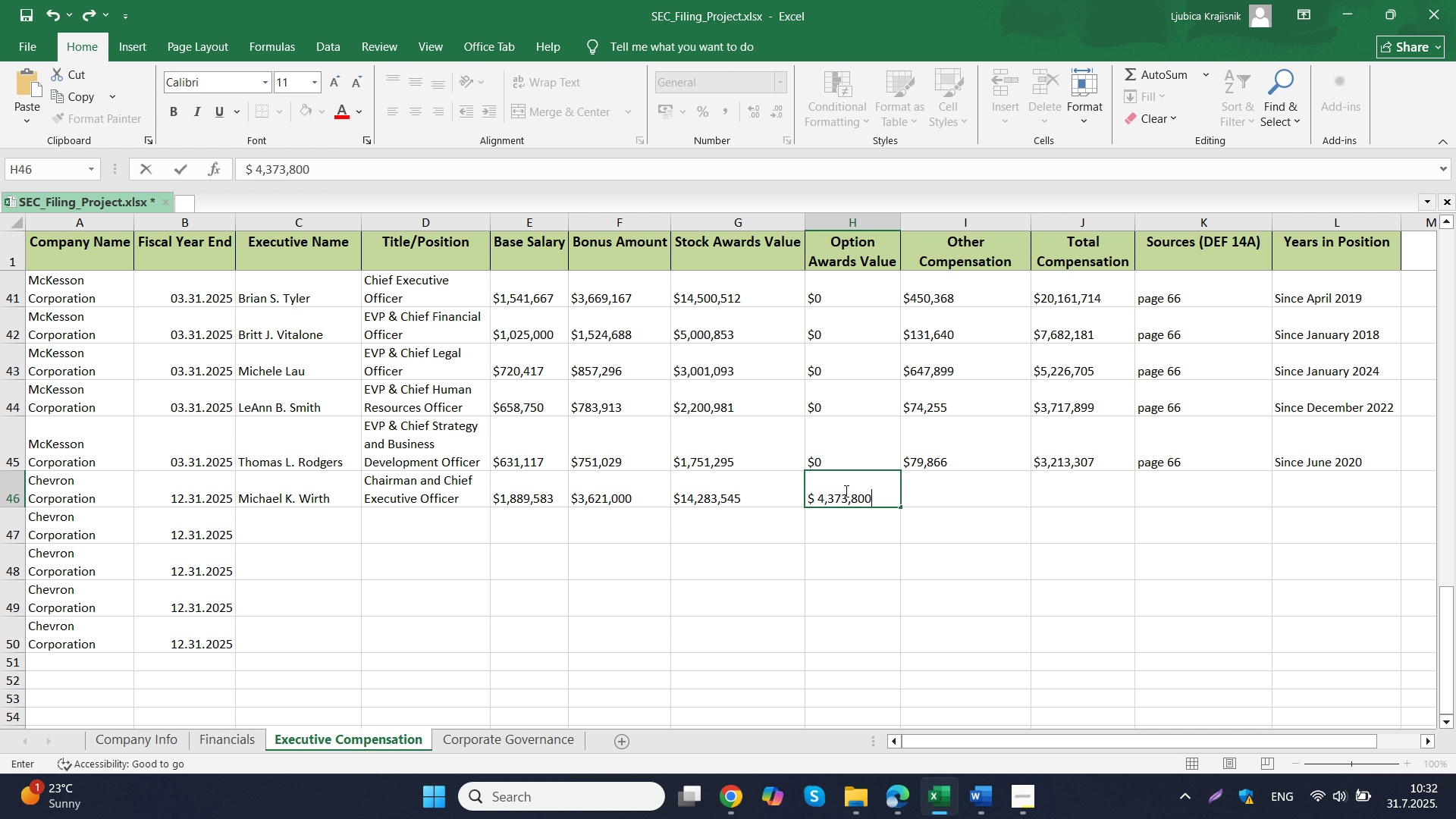 
key(Control+V)
 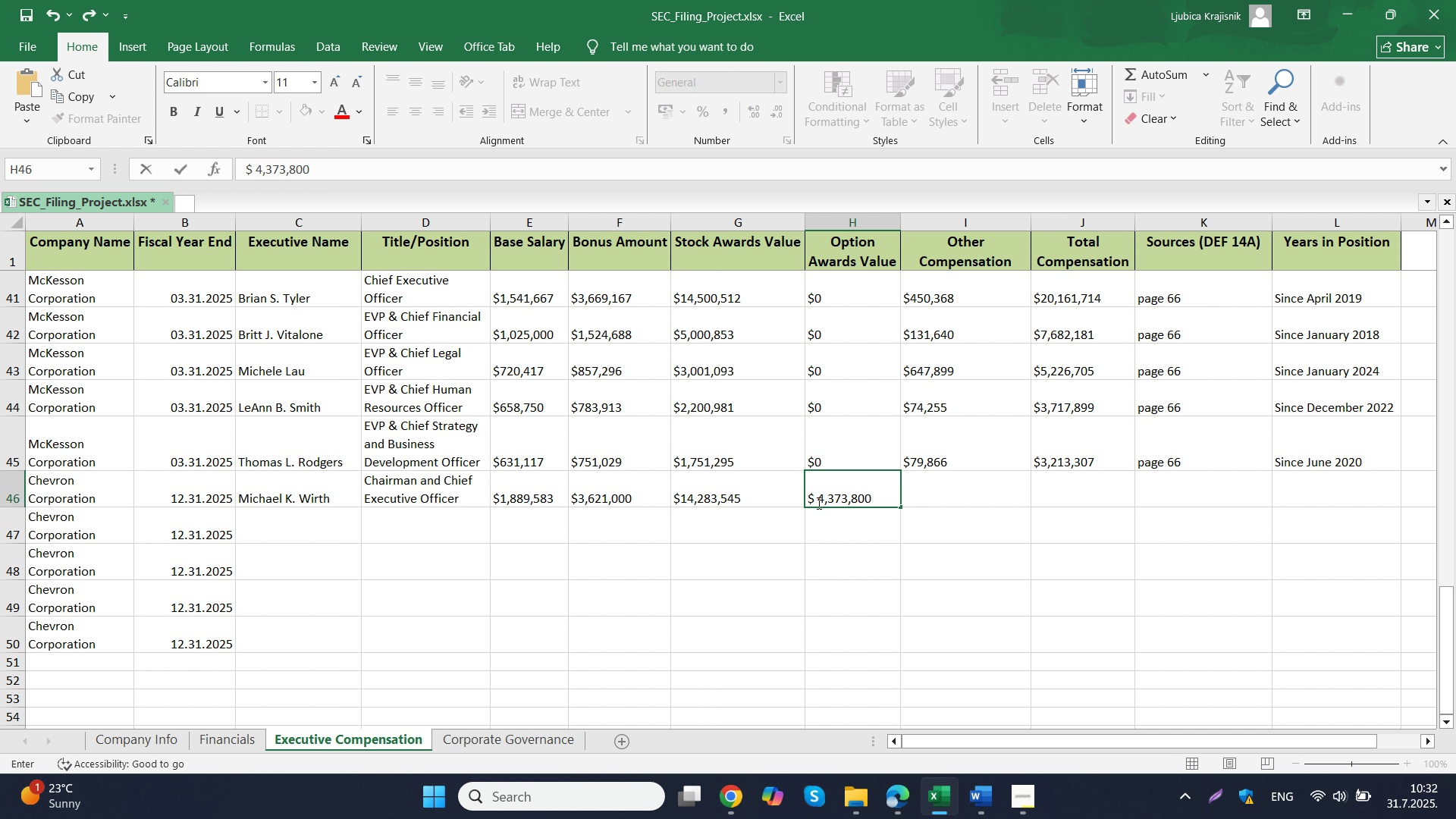 
left_click([817, 503])
 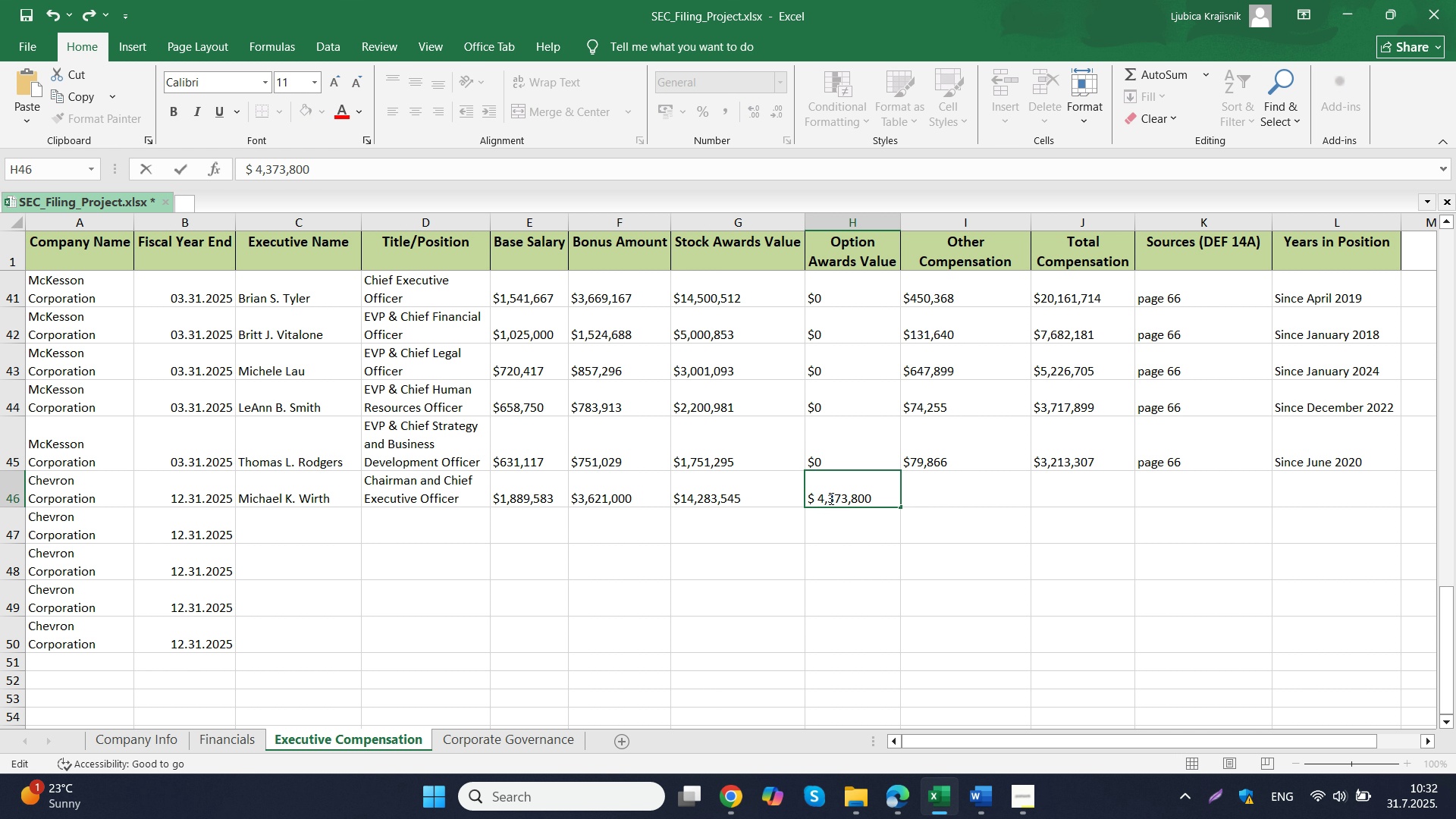 
key(Backspace)
 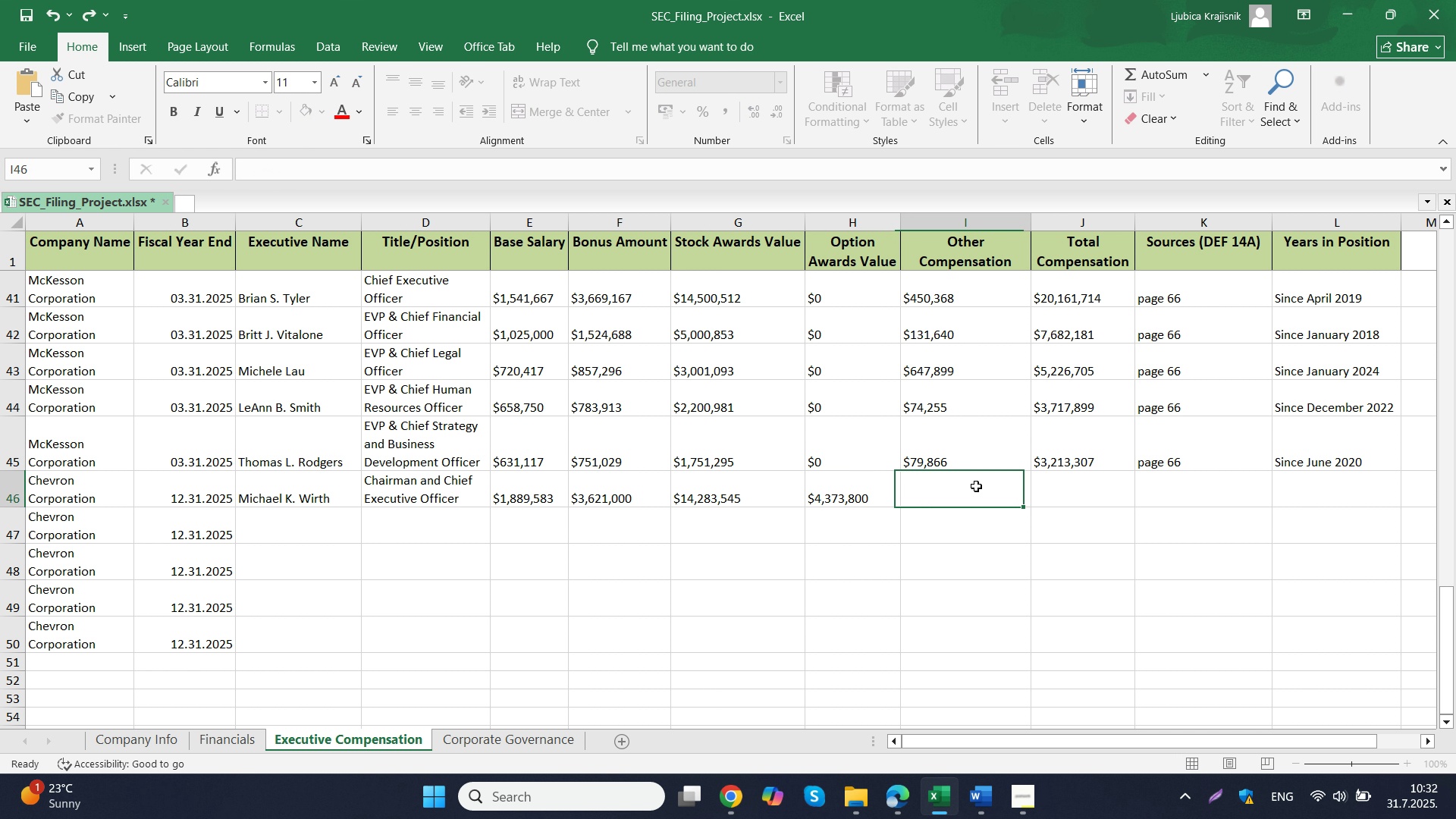 
left_click([976, 486])
 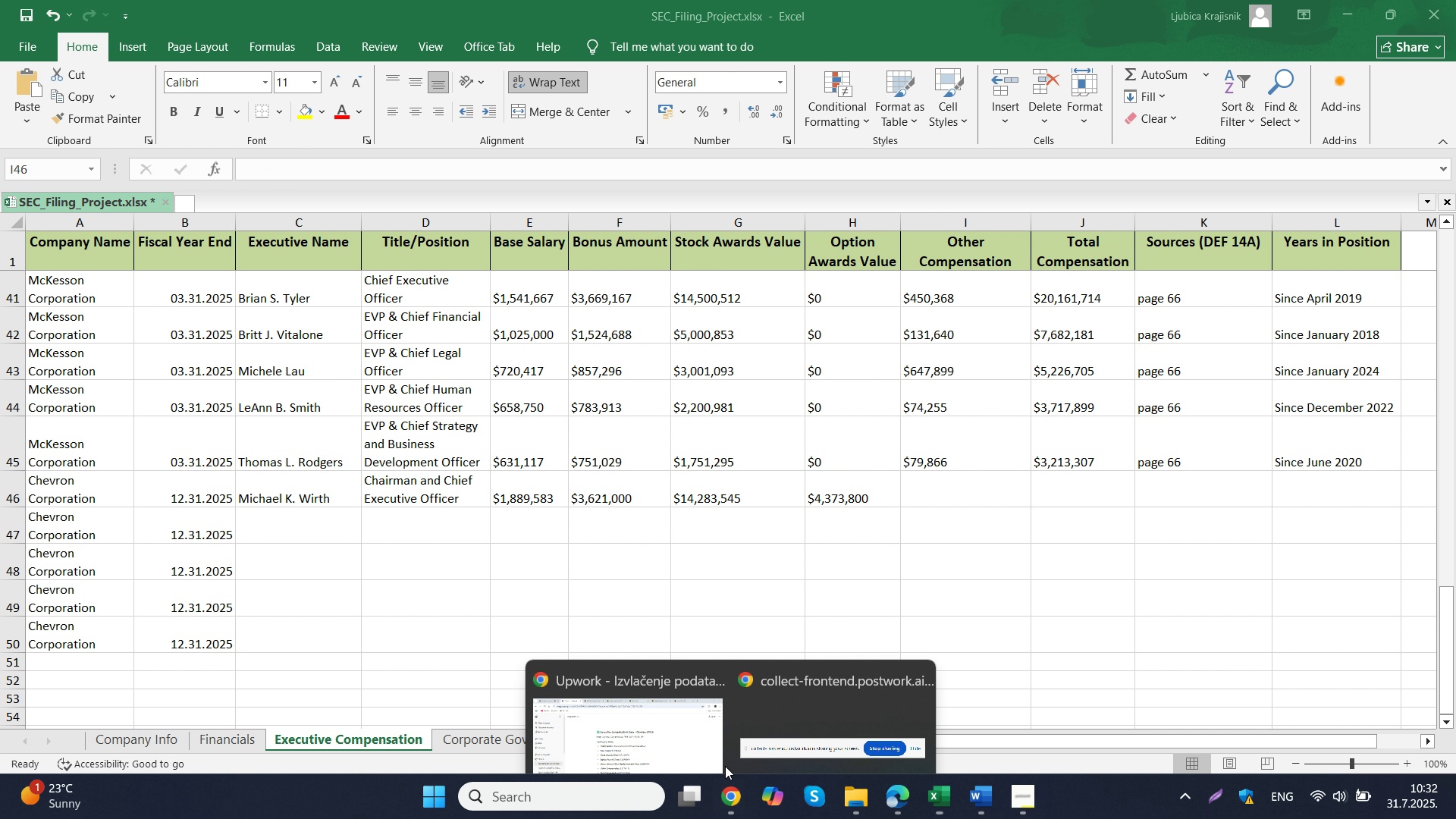 
double_click([695, 723])
 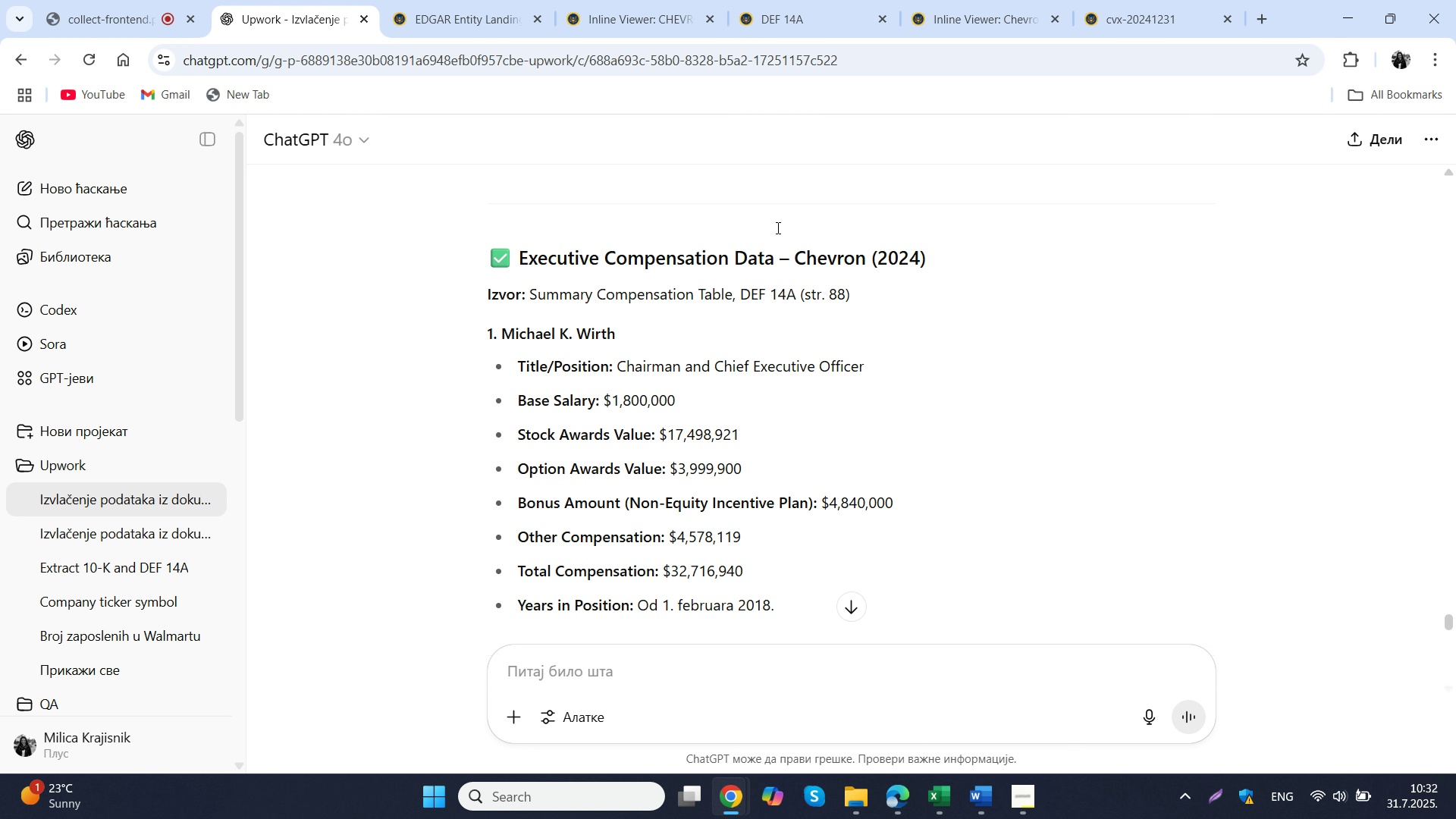 
left_click([830, 0])
 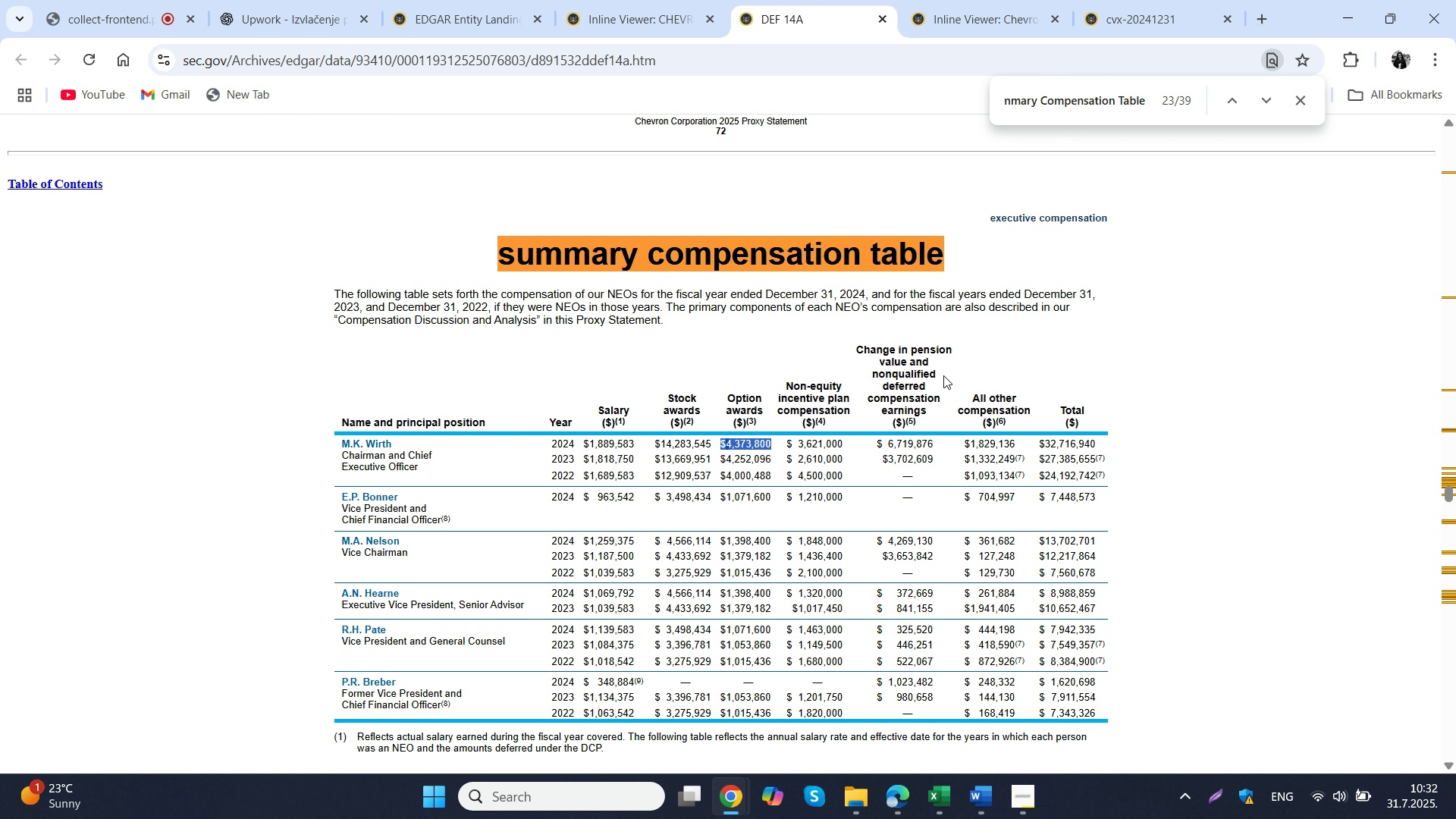 
wait(24.5)
 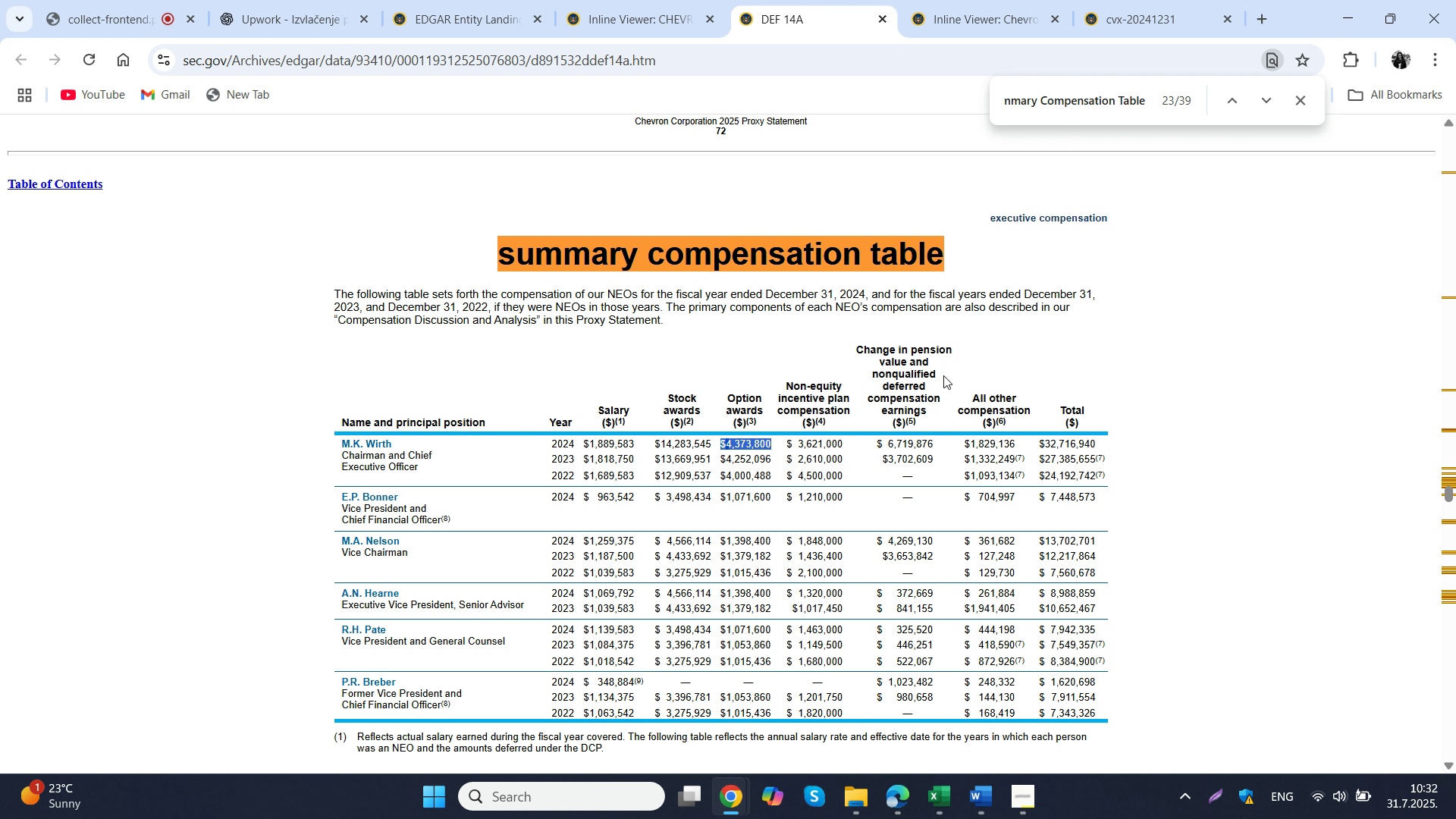 
left_click([318, 0])
 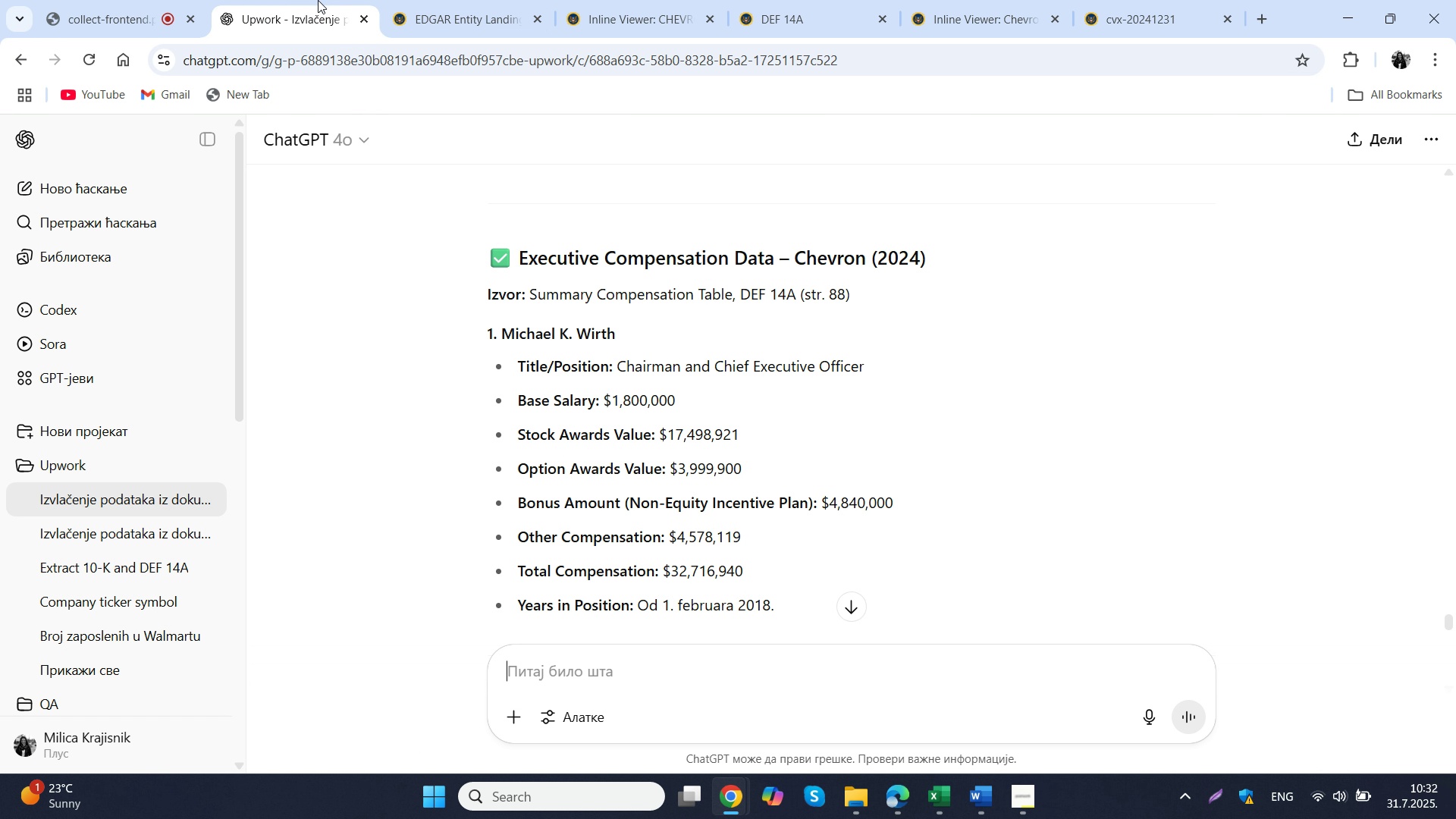 
wait(5.64)
 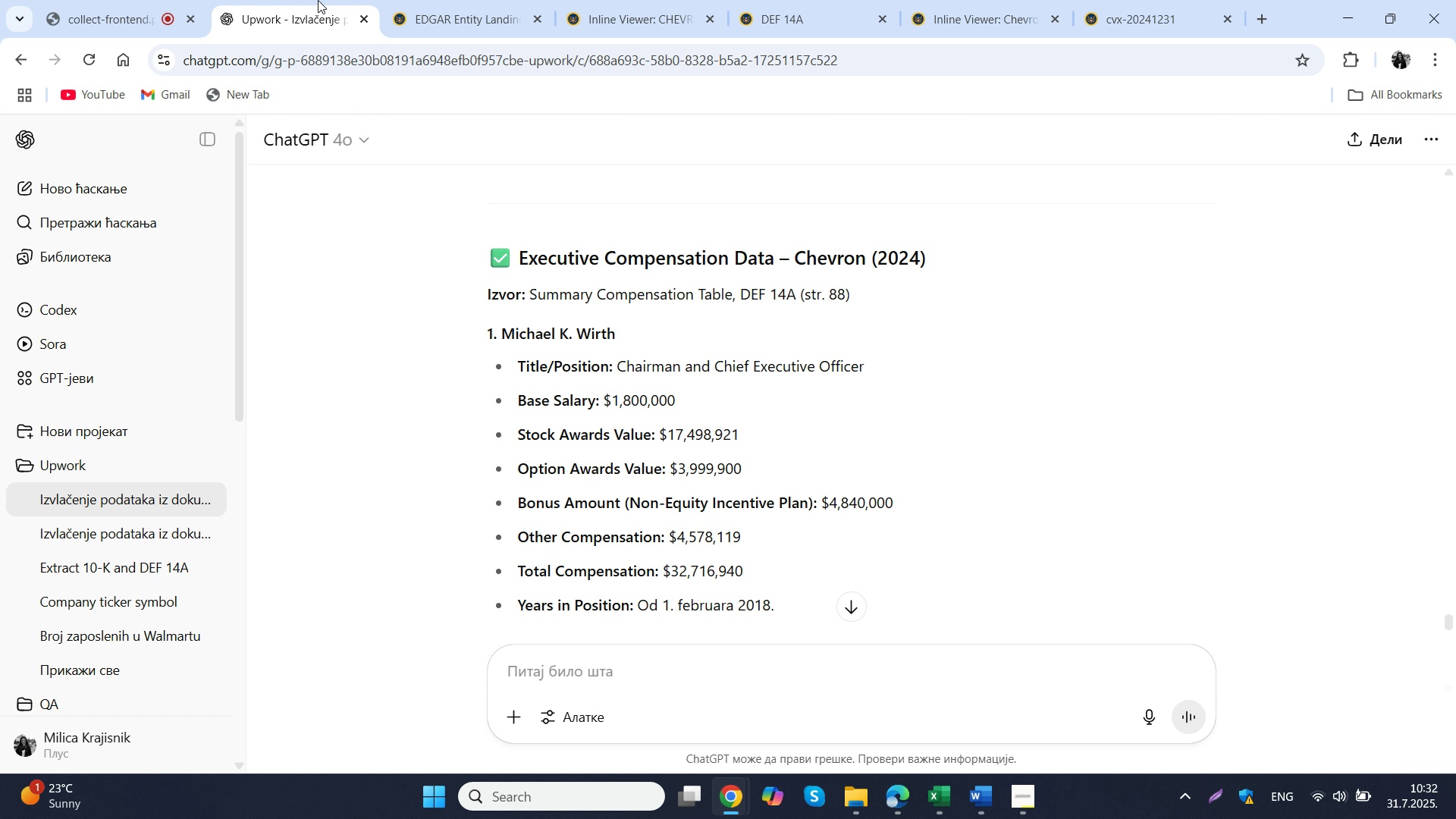 
scroll: coordinate [909, 278], scroll_direction: down, amount: 1.0
 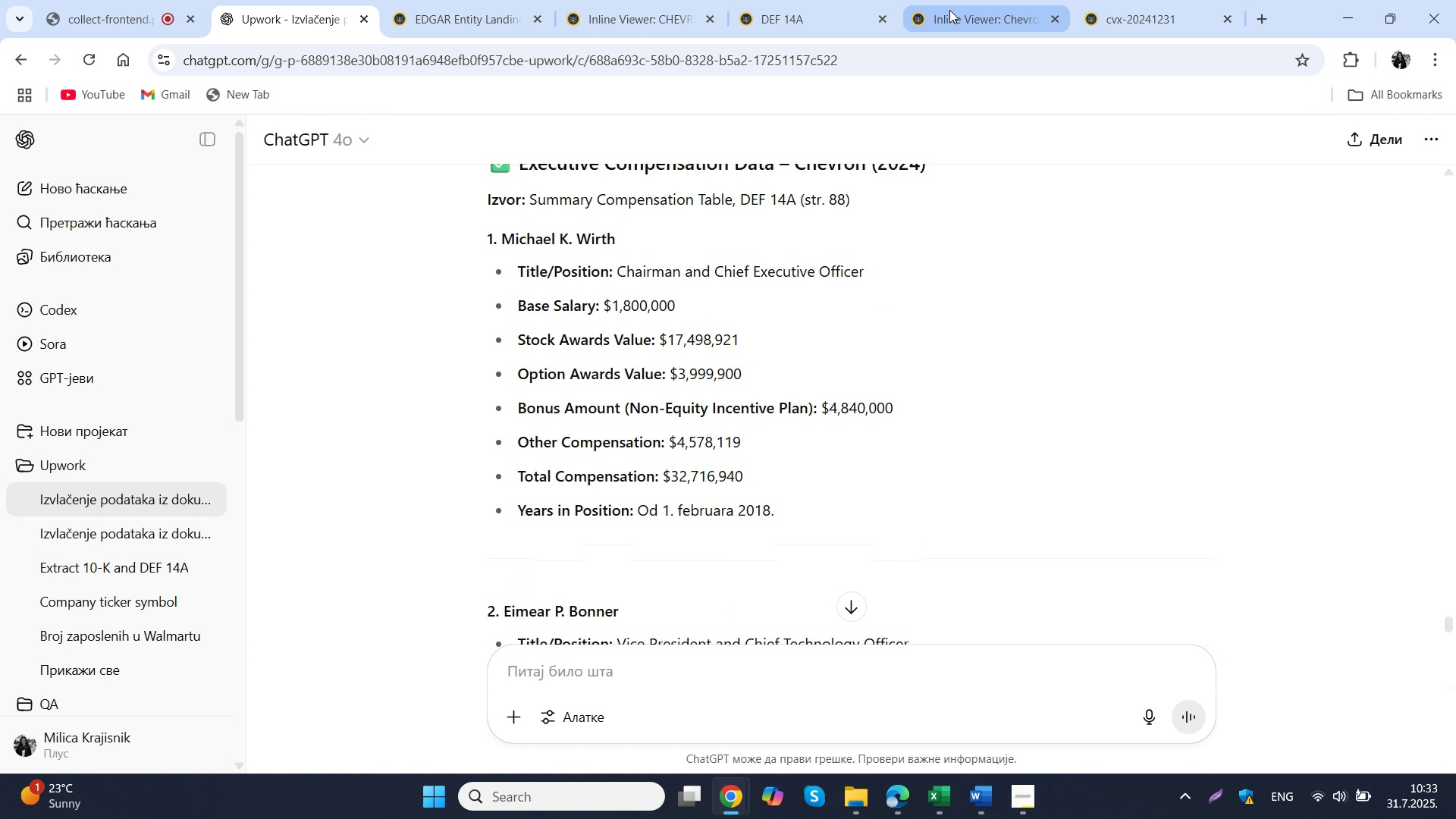 
left_click([949, 10])
 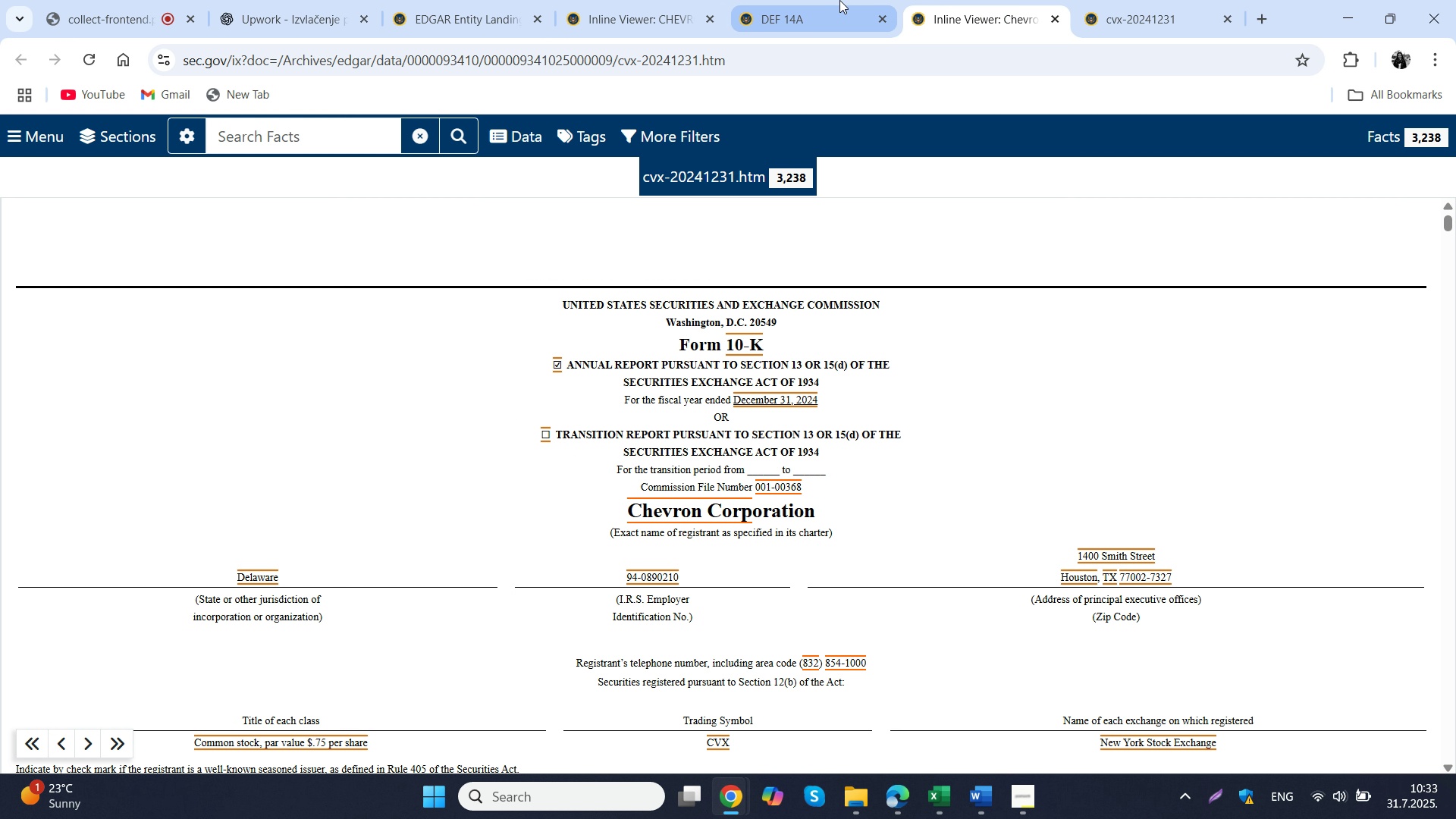 
left_click([839, 0])
 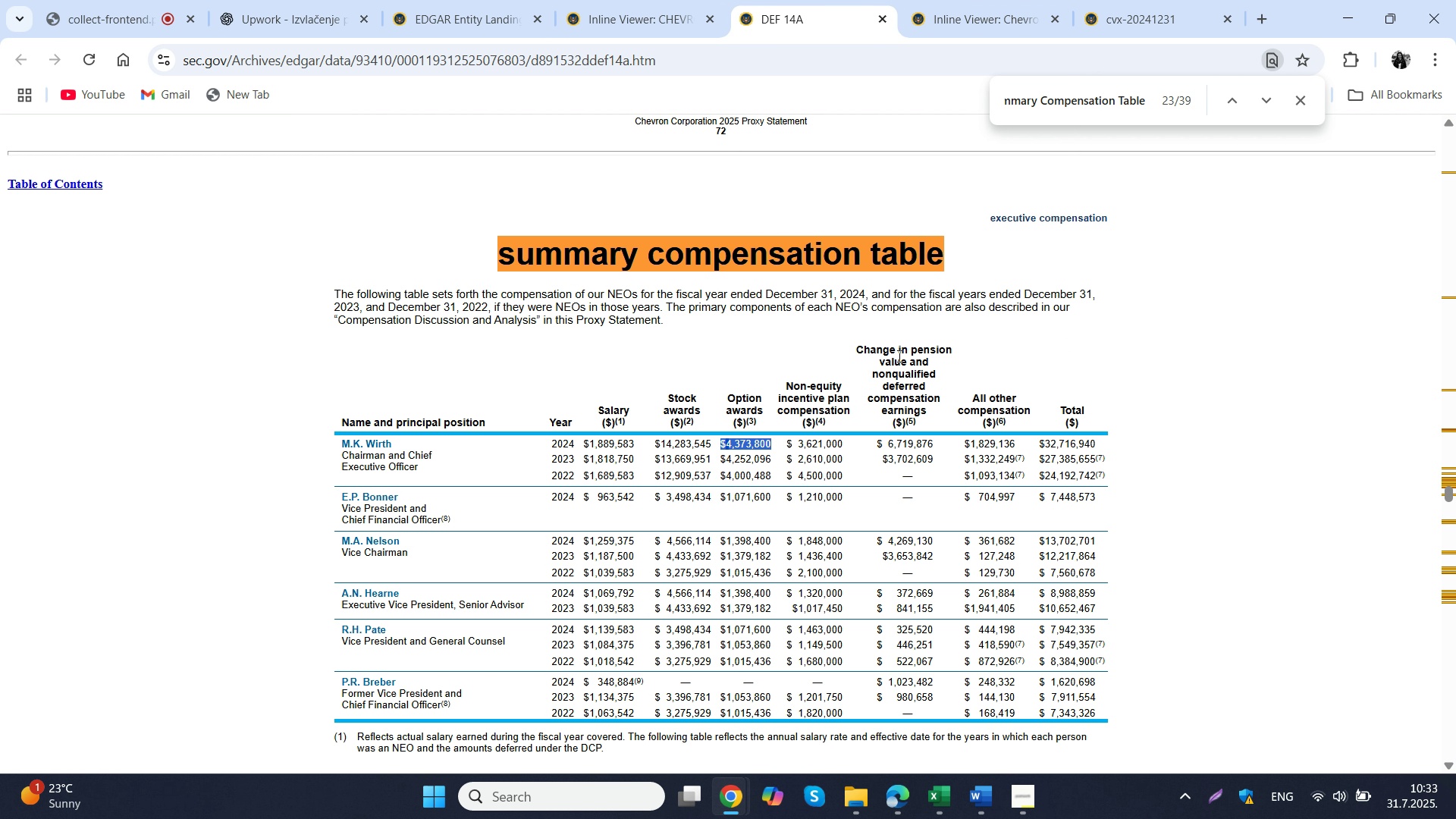 
left_click([898, 356])
 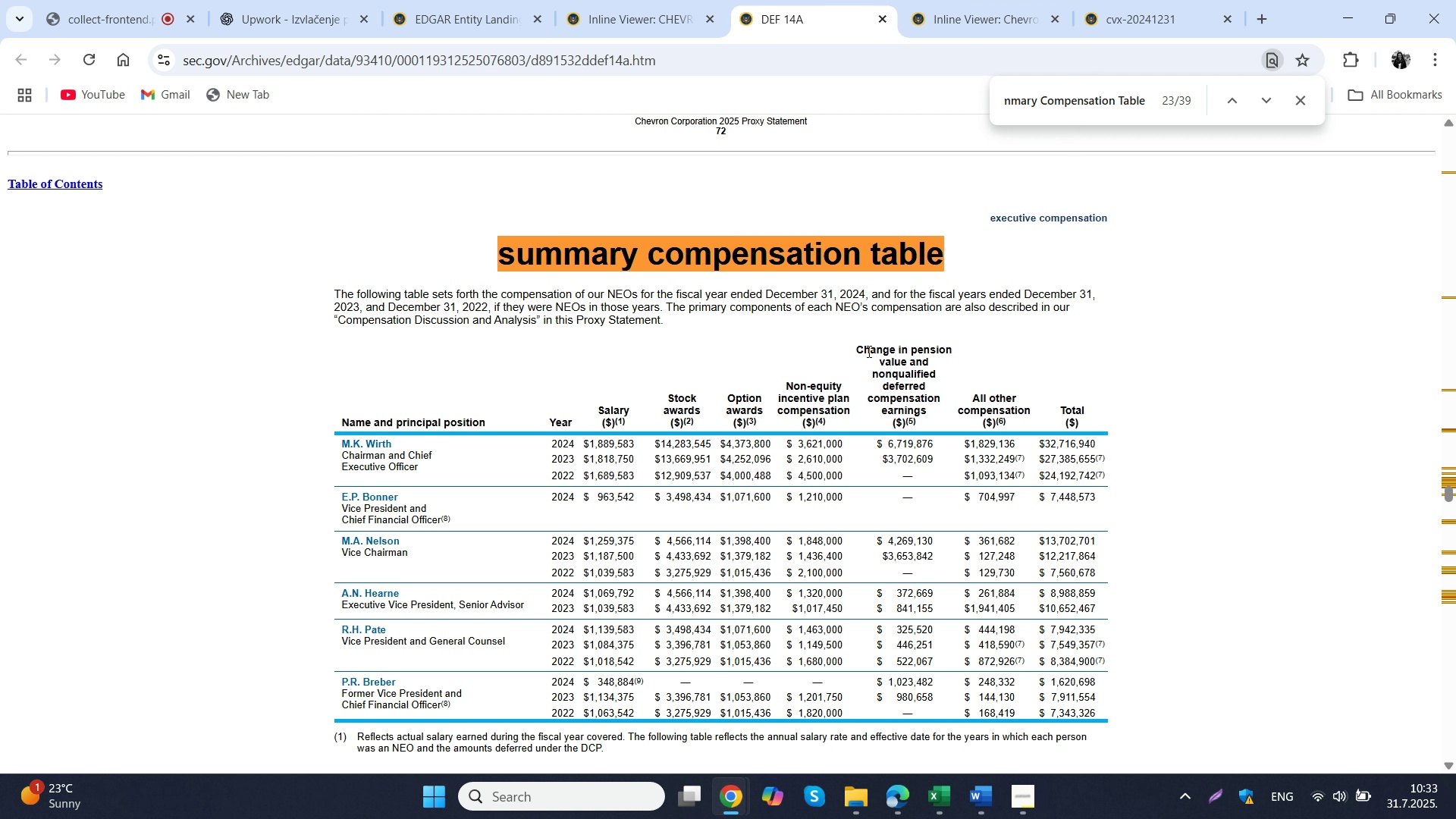 
wait(7.19)
 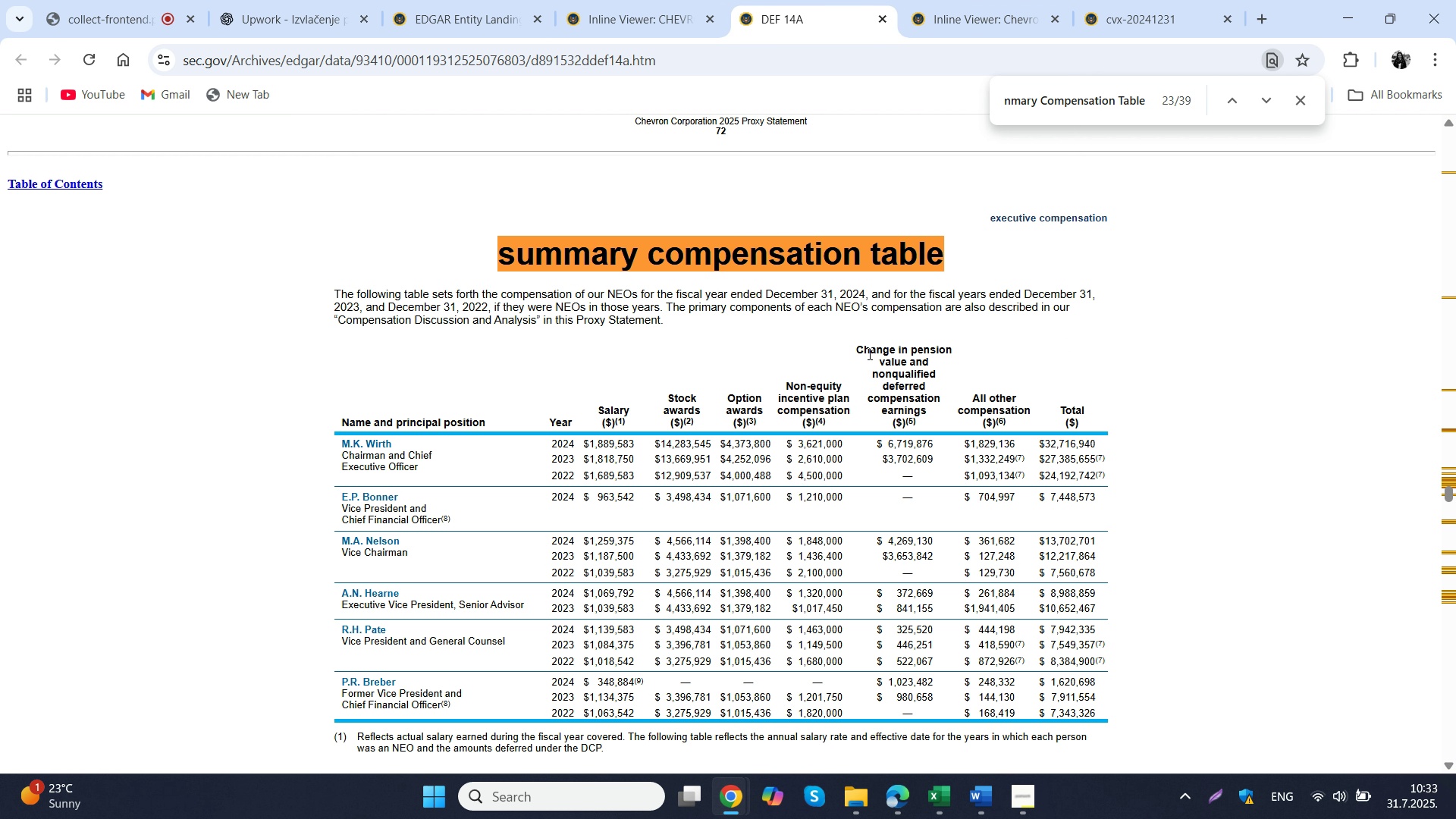 
left_click_drag(start_coordinate=[853, 348], to_coordinate=[930, 413])
 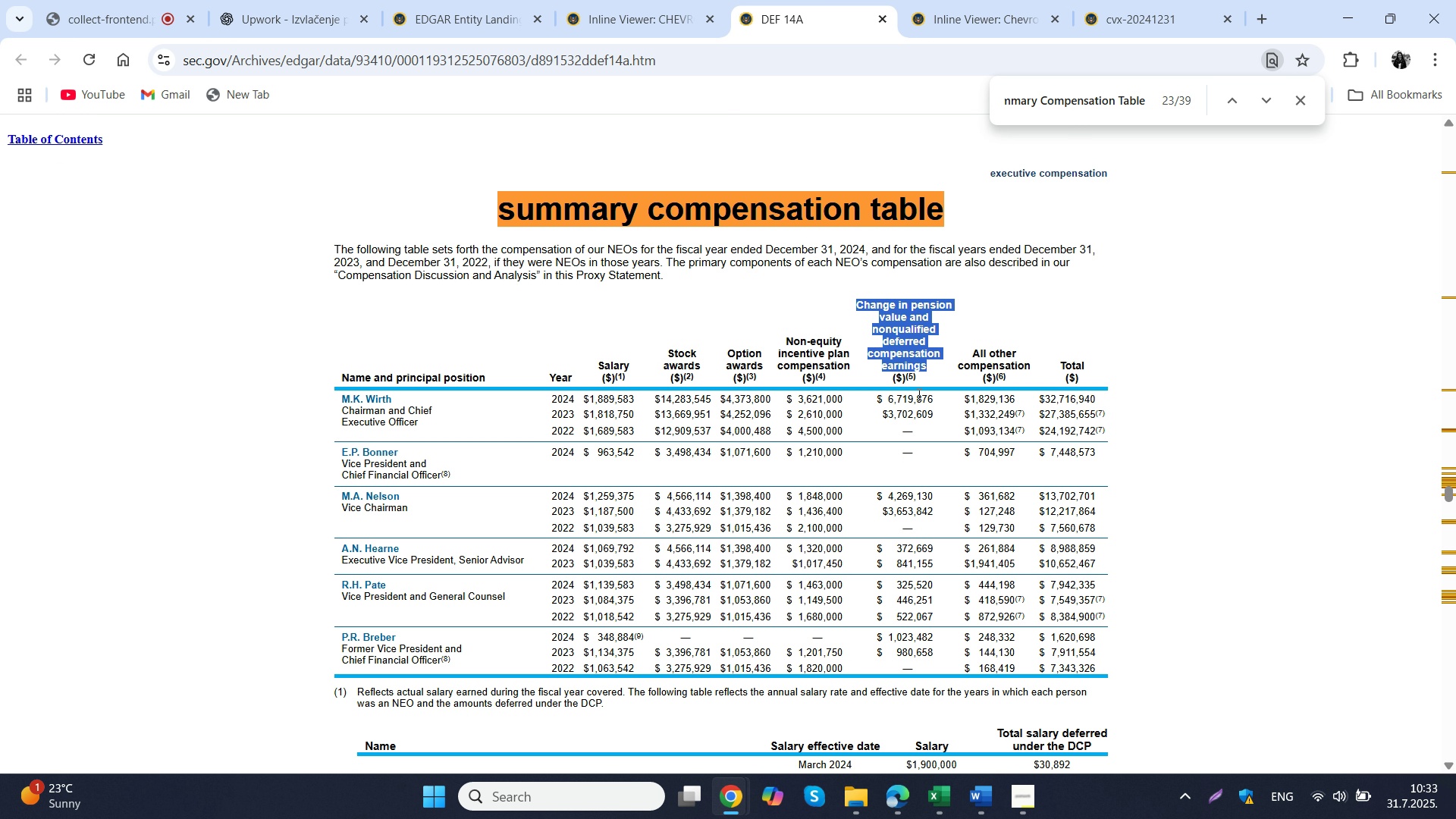 
scroll: coordinate [912, 397], scroll_direction: down, amount: 11.0
 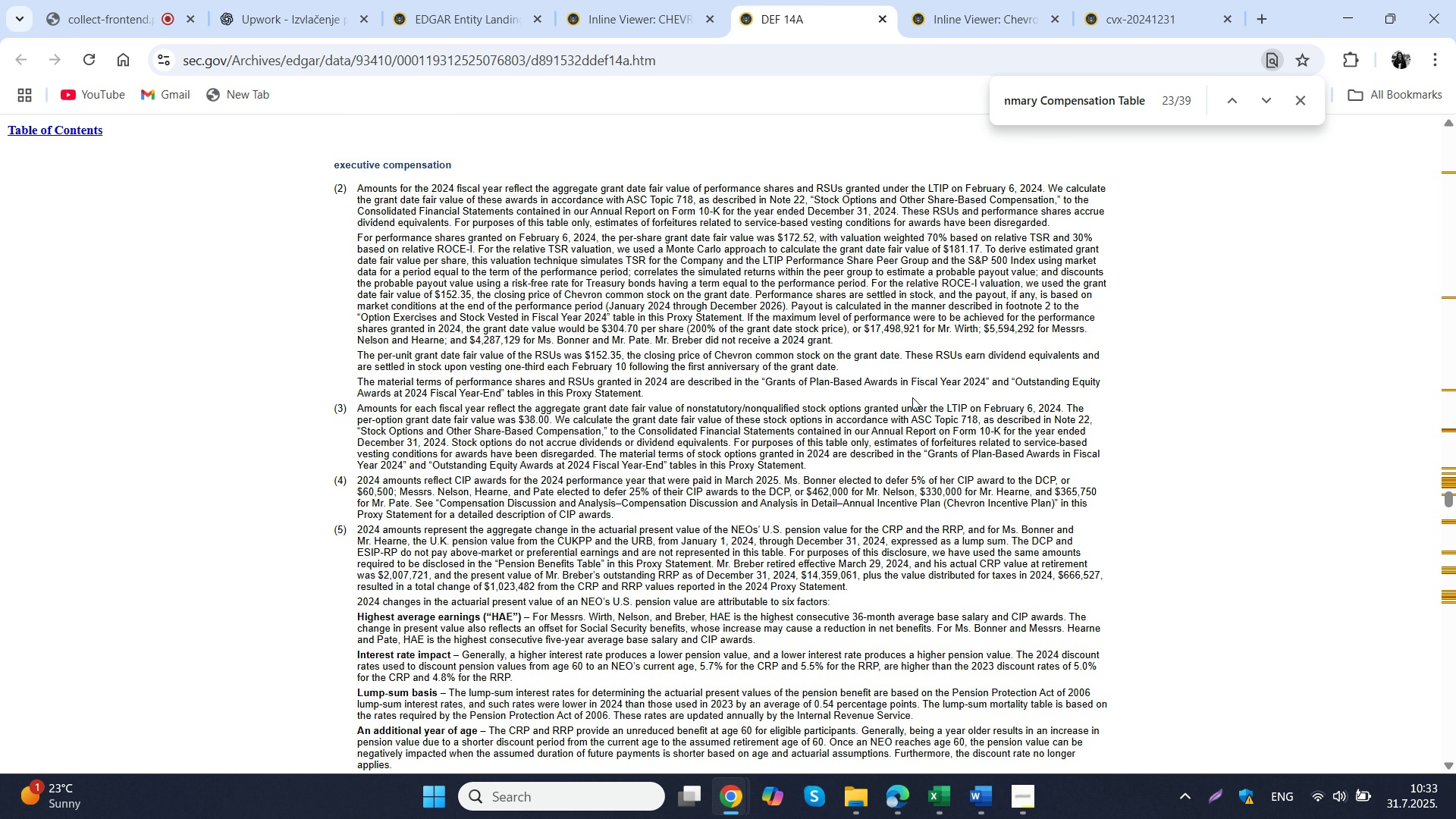 
scroll: coordinate [912, 397], scroll_direction: up, amount: 11.0
 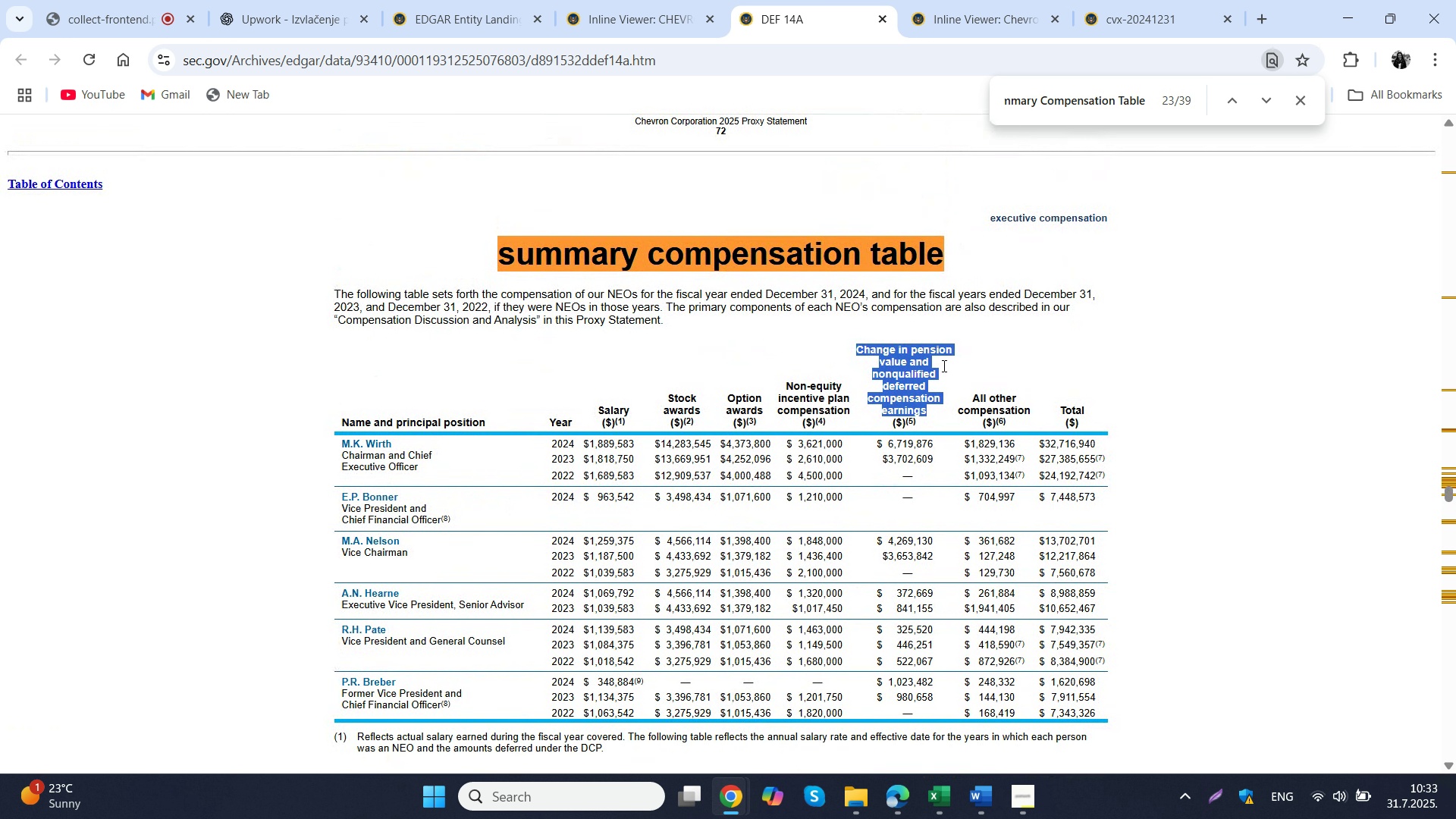 
key(Control+C)
 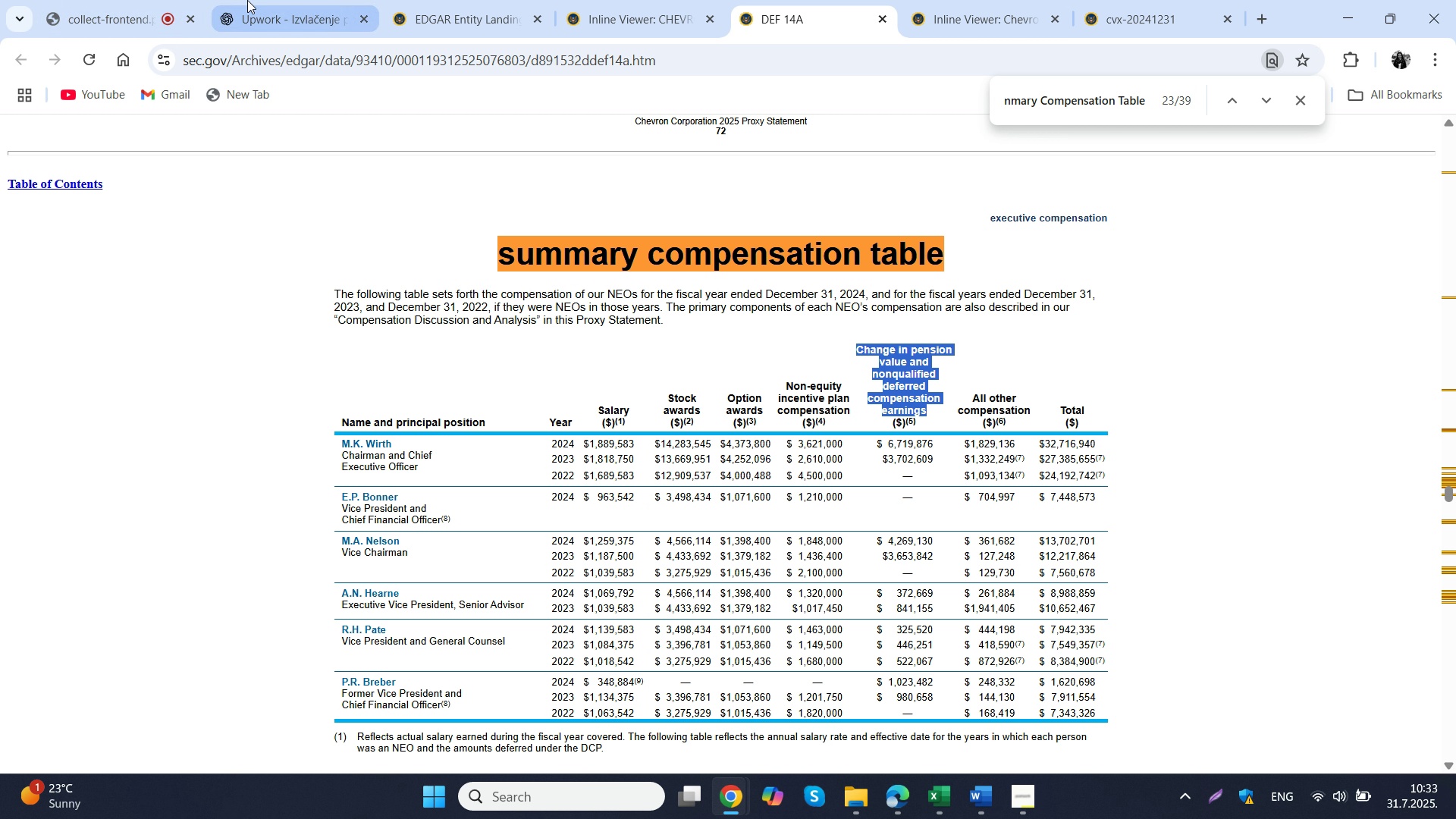 
left_click([247, 0])
 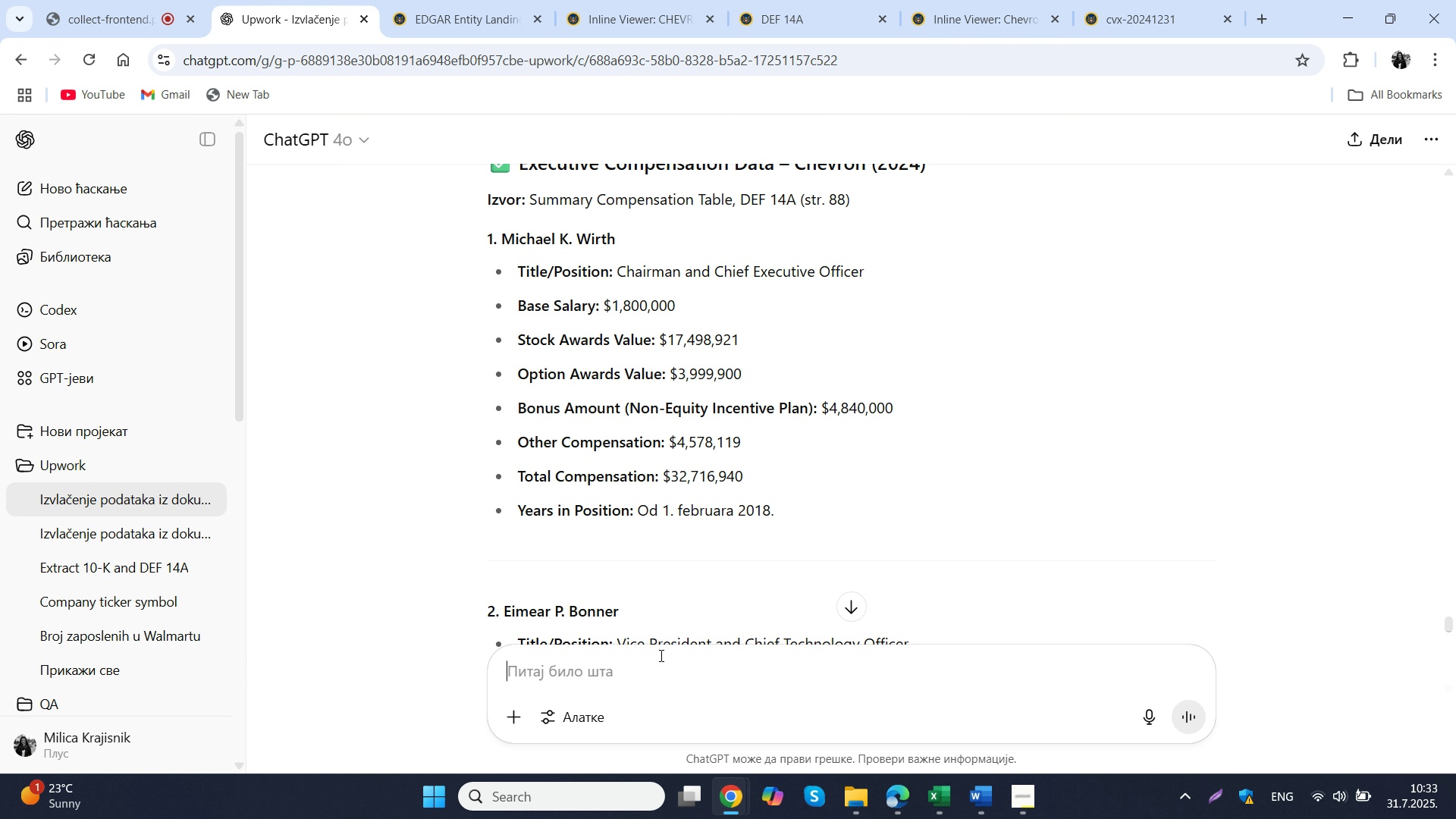 
left_click_drag(start_coordinate=[660, 655], to_coordinate=[660, 661])
 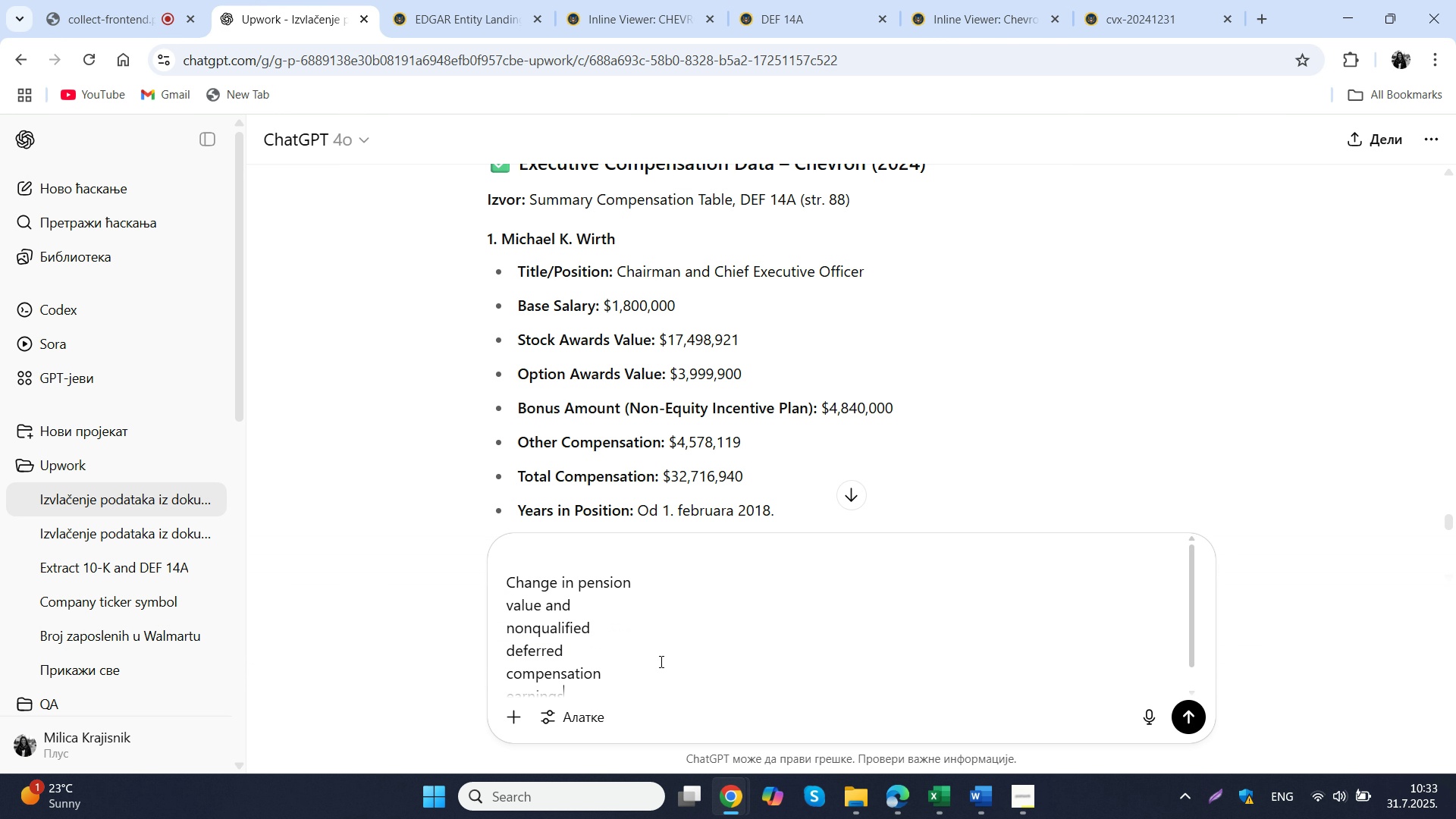 
key(Control+ControlLeft)
 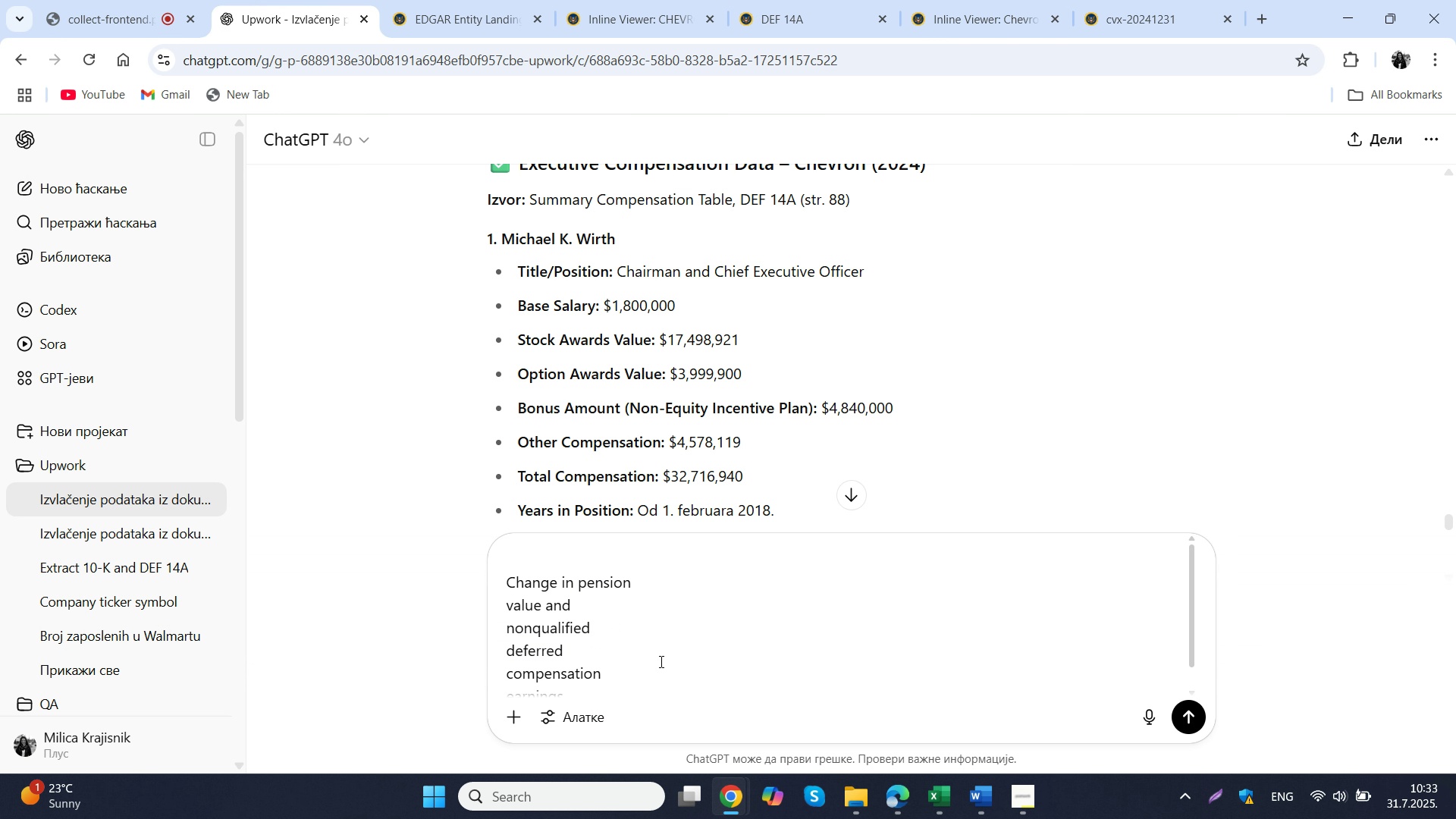 
key(Control+V)
 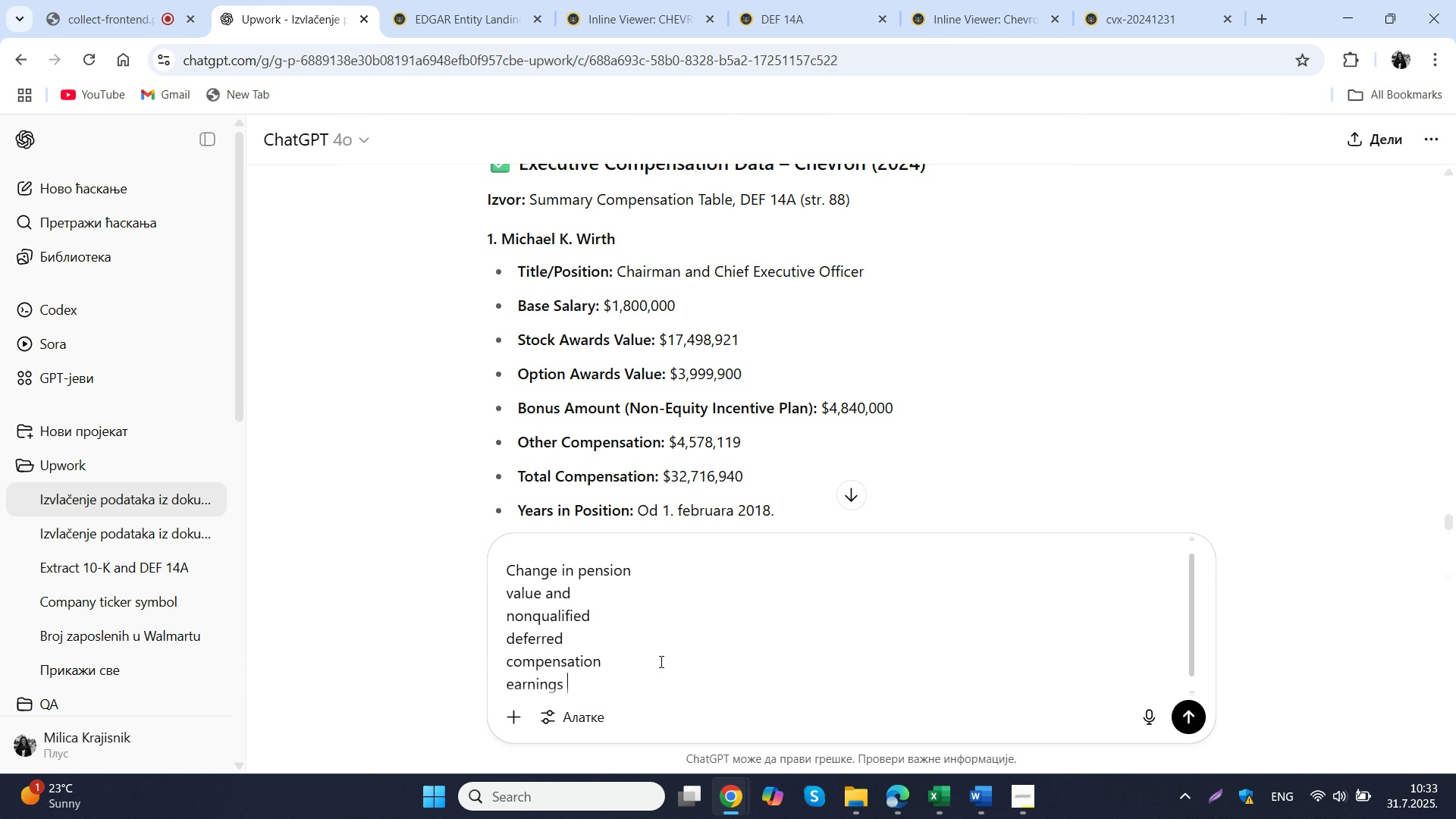 
type( gde ovo pod)
key(Backspace)
type(tpada)
 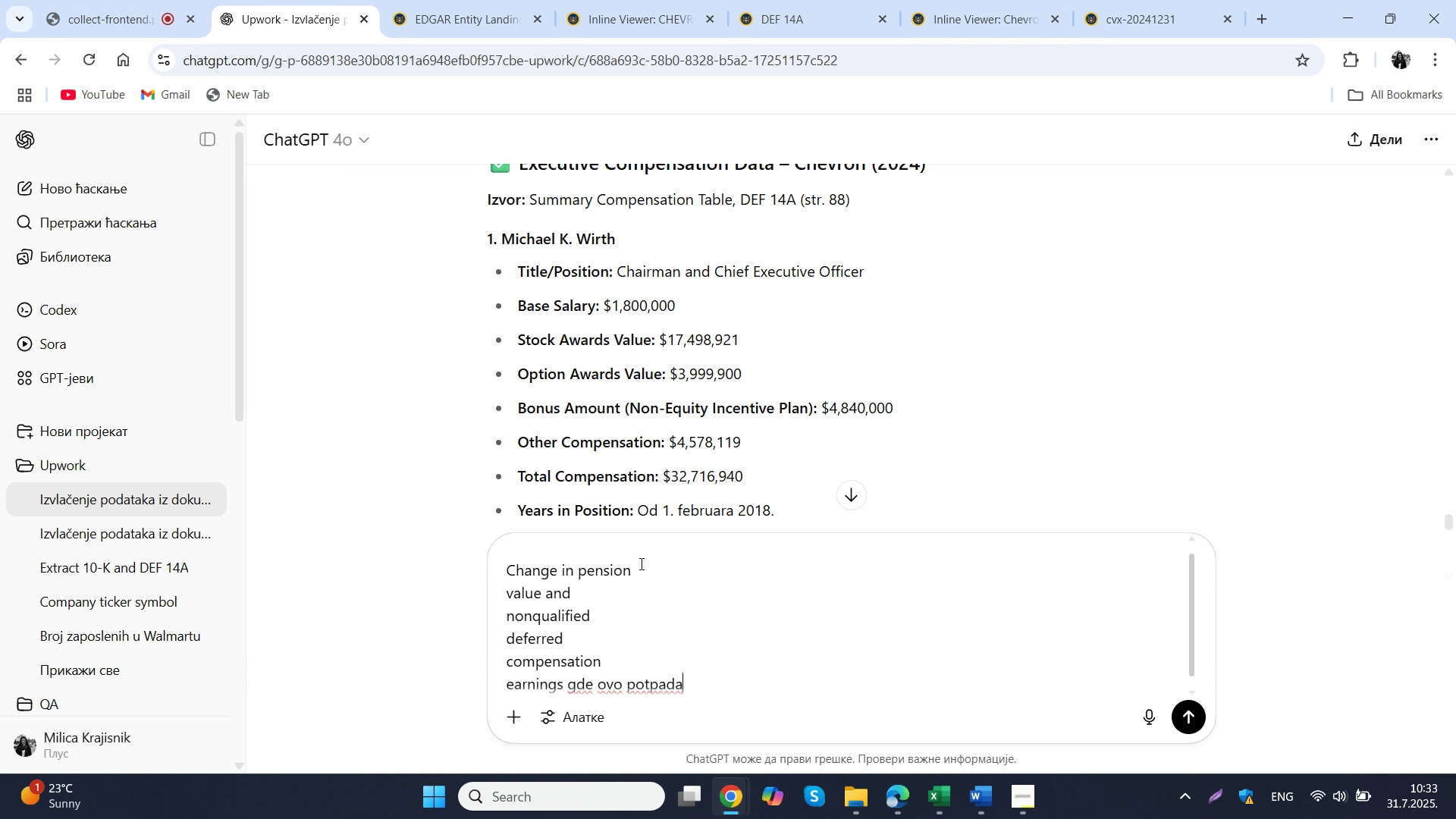 
left_click([640, 563])
 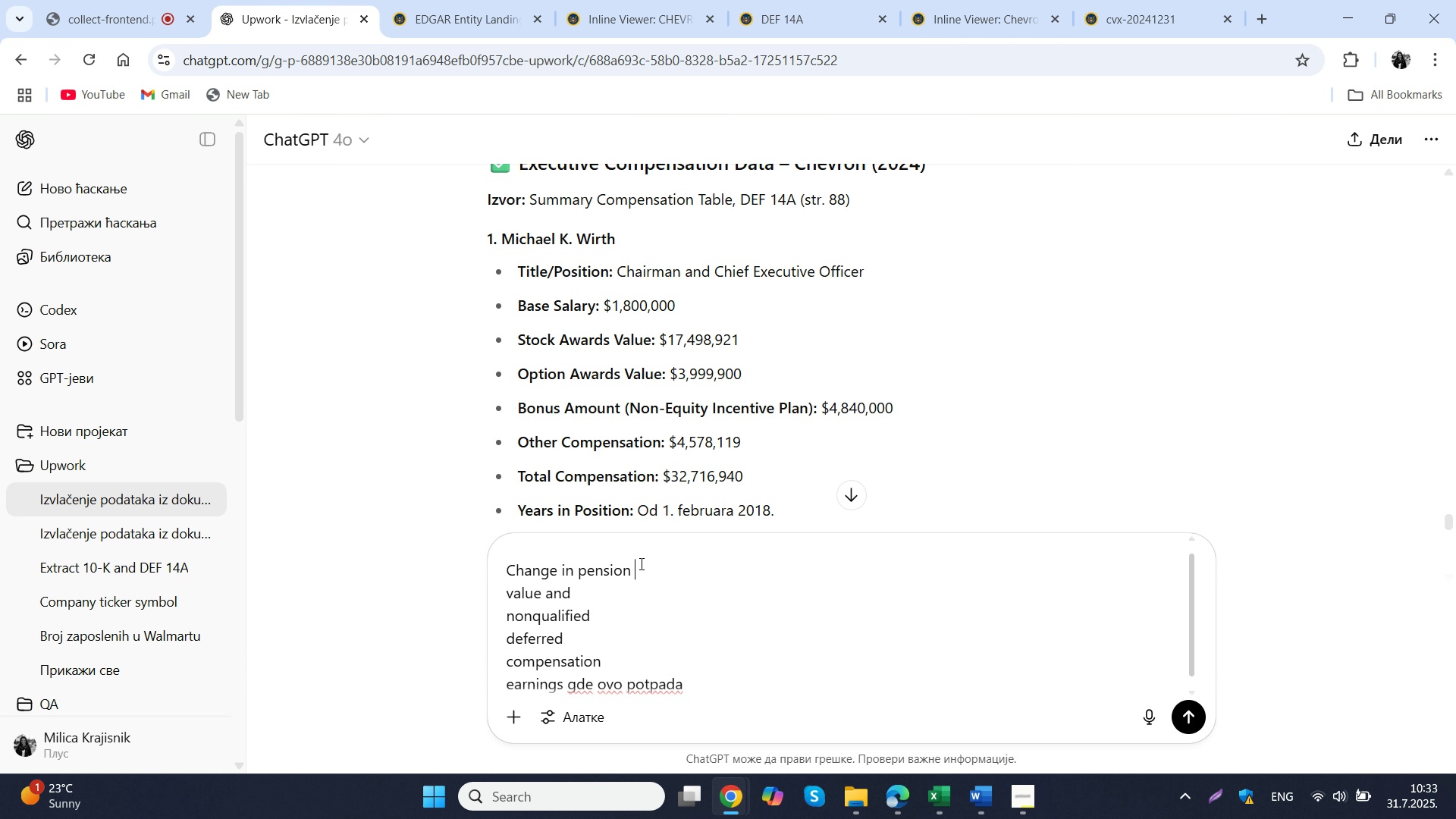 
key(Space)
 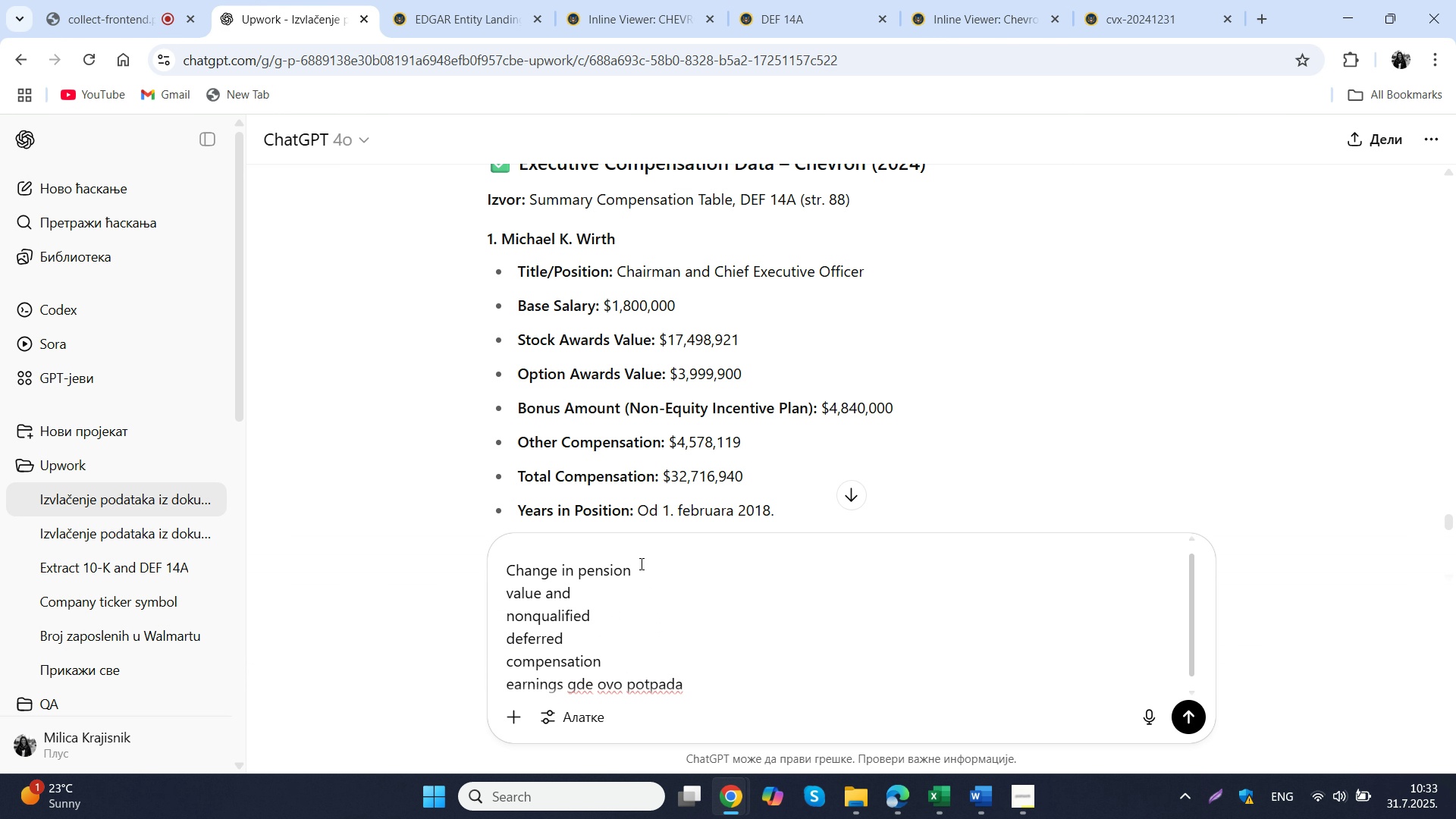 
key(Delete)
 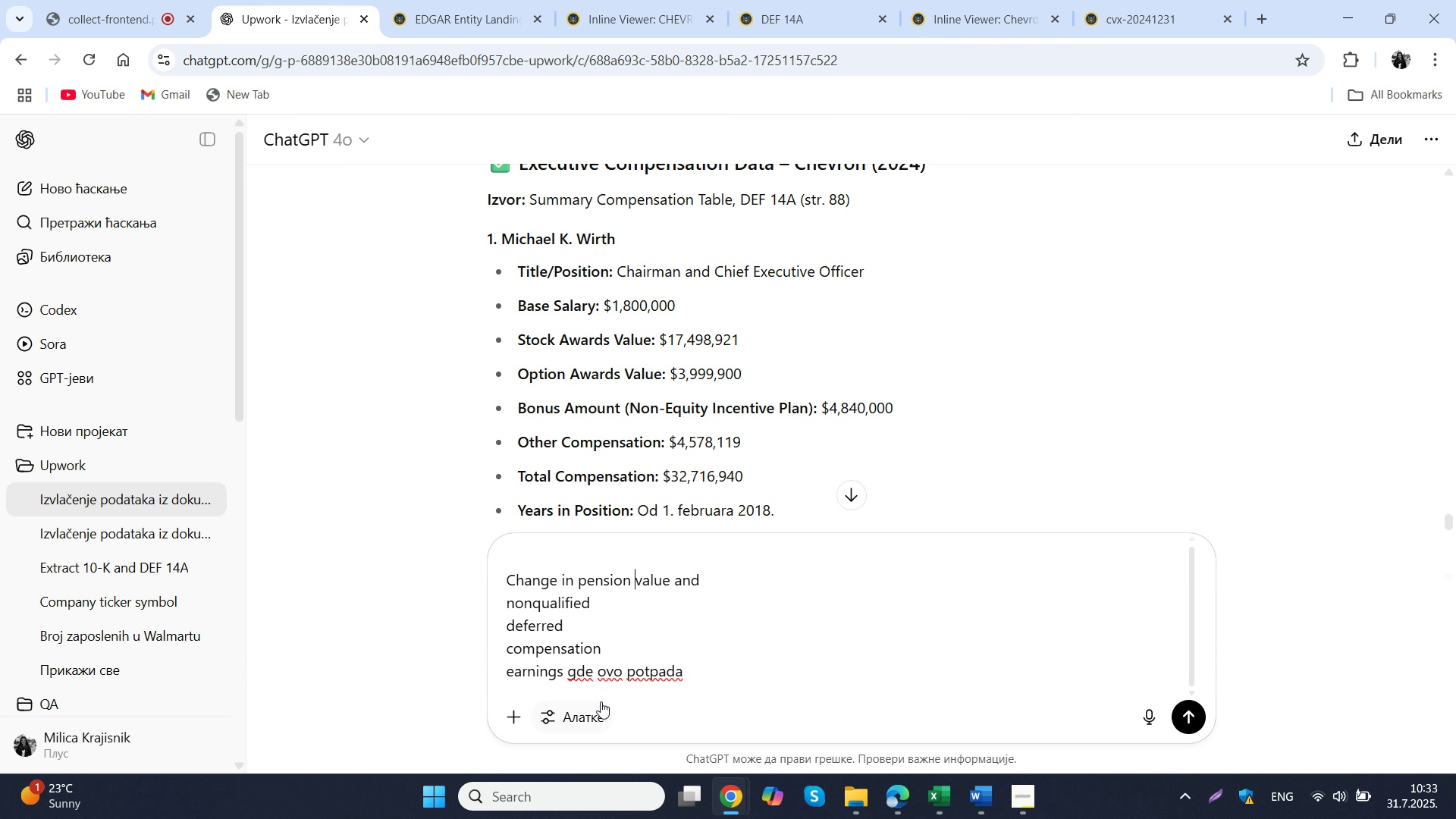 
key(Delete)
 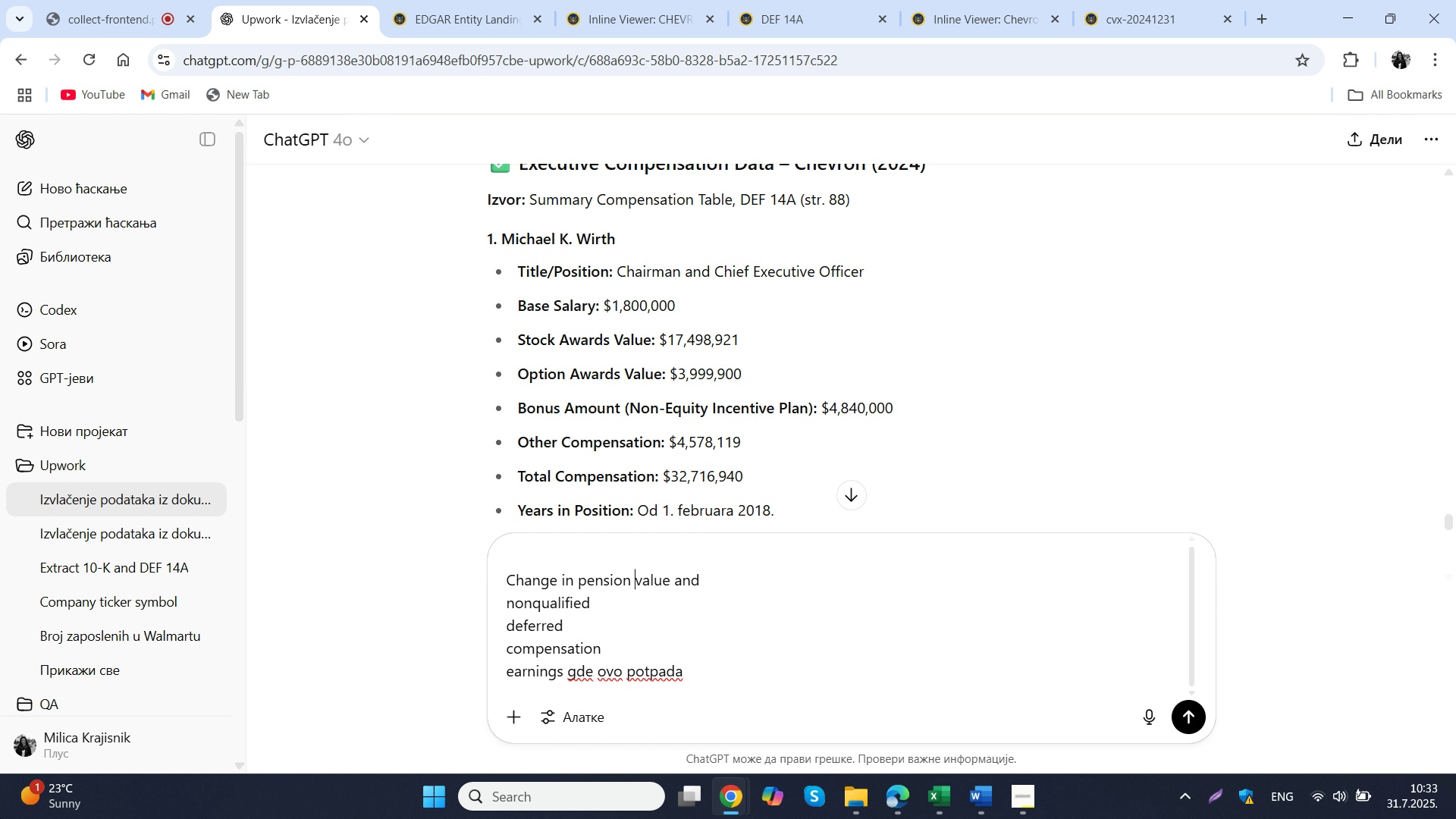 
key(End)
 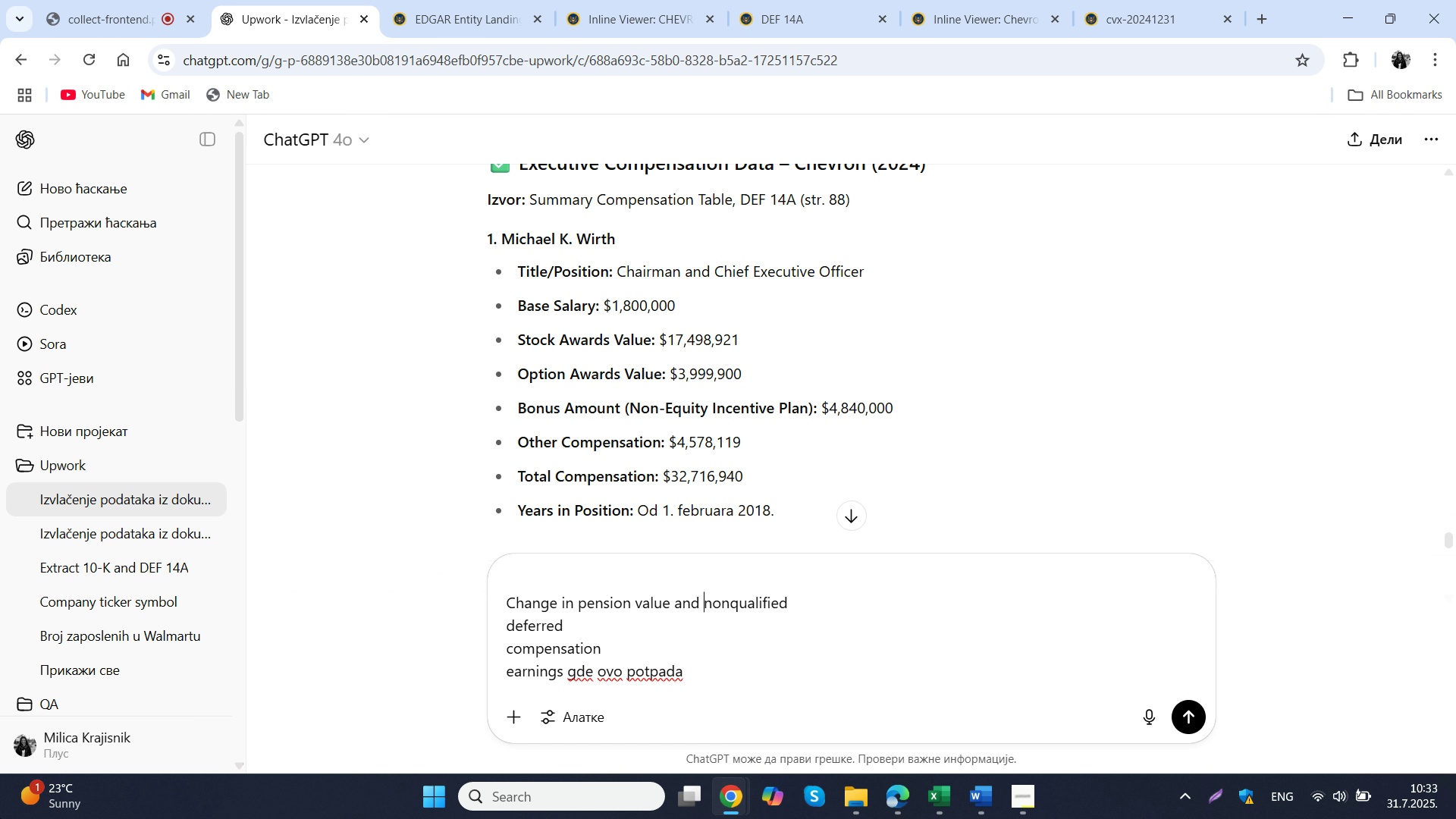 
key(Delete)
 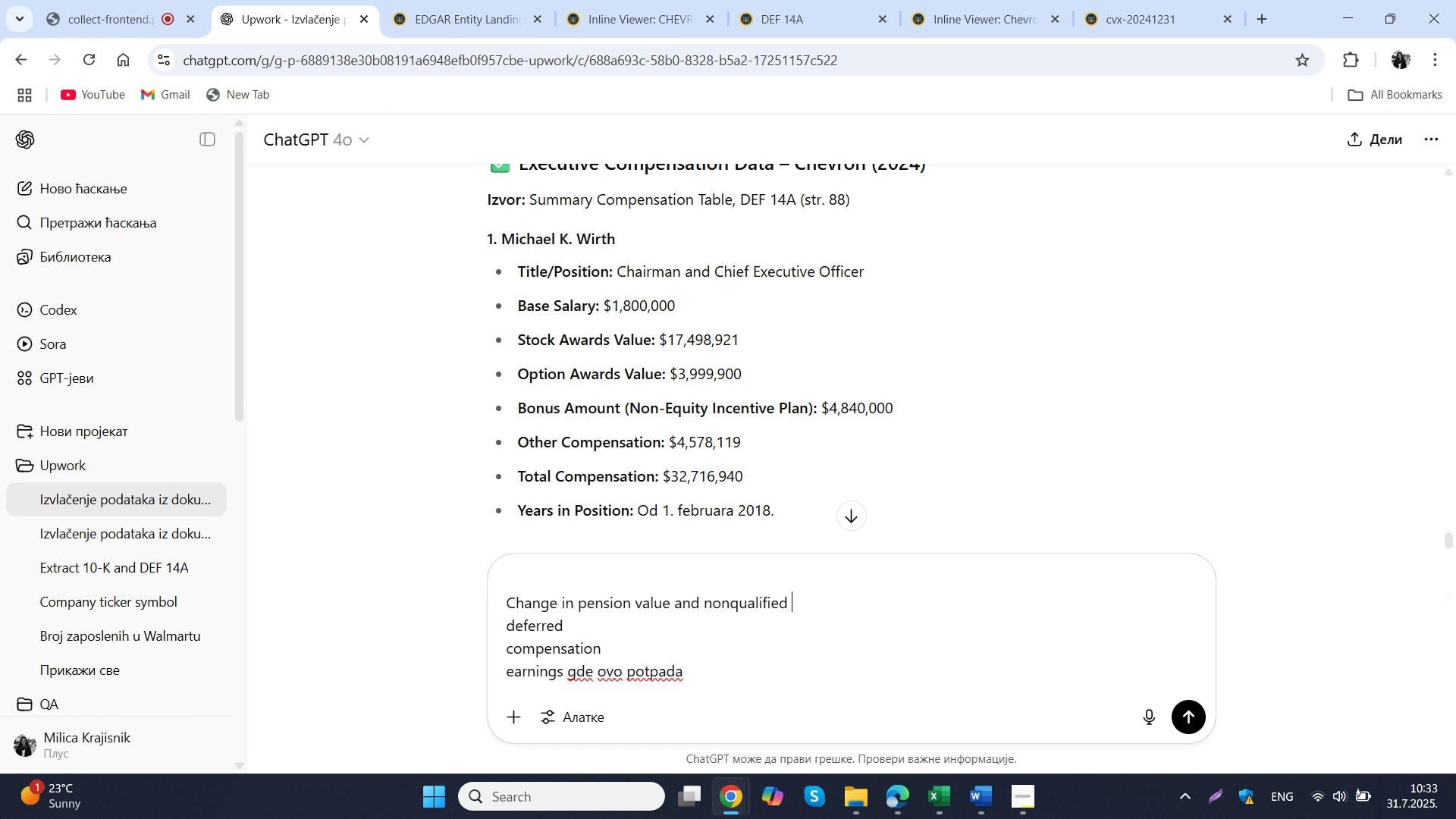 
key(End)
 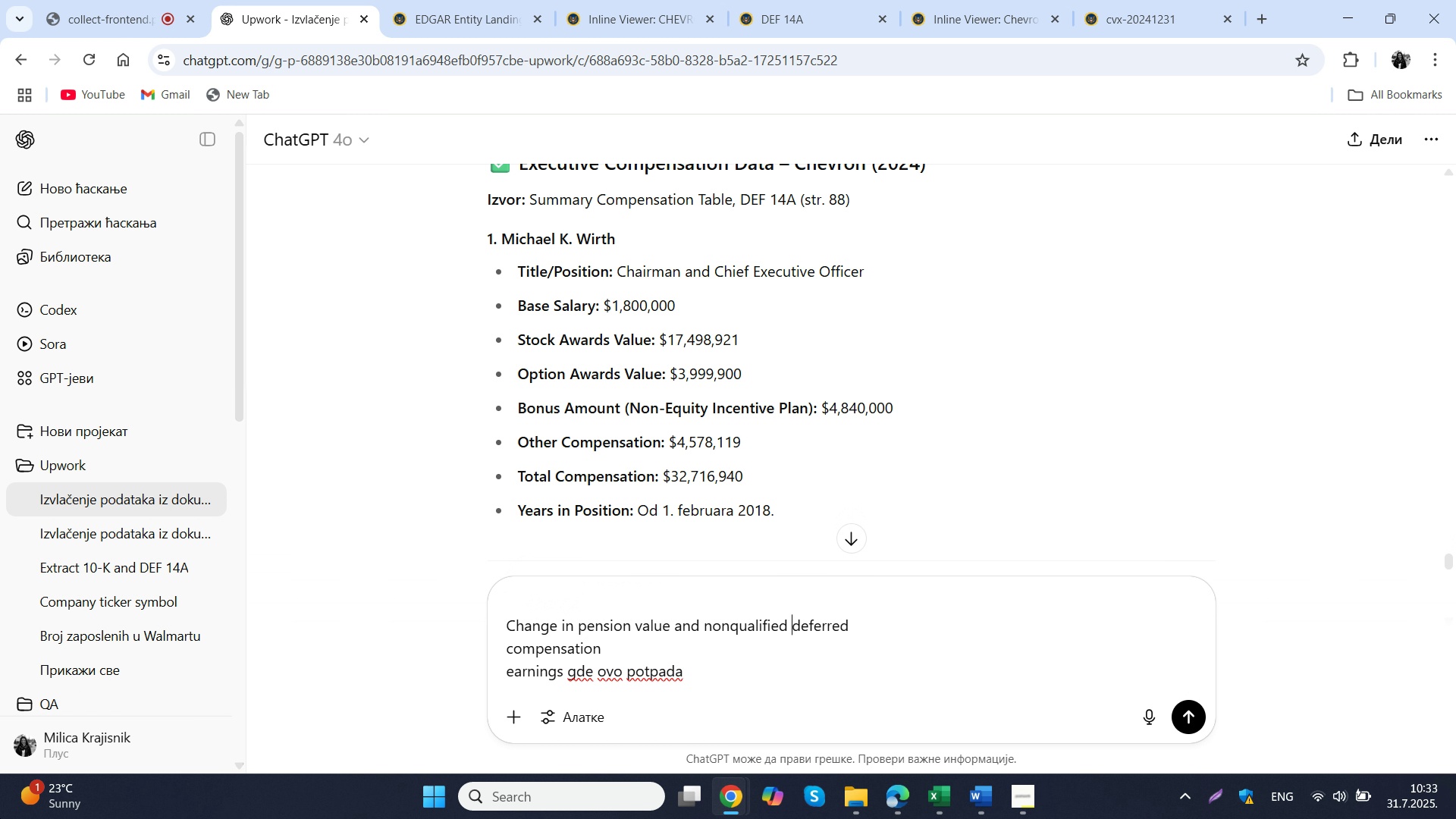 
key(Delete)
 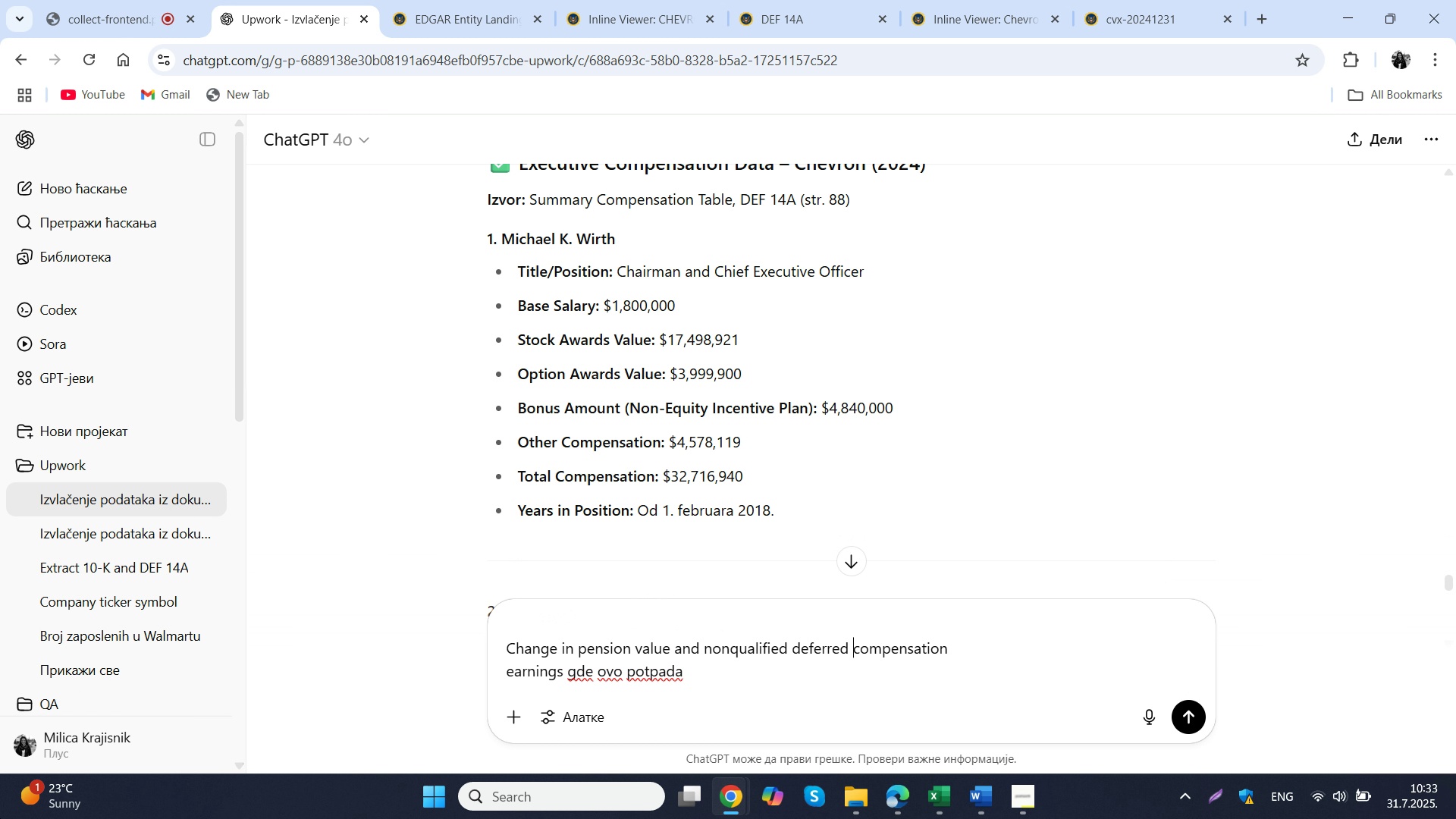 
key(End)
 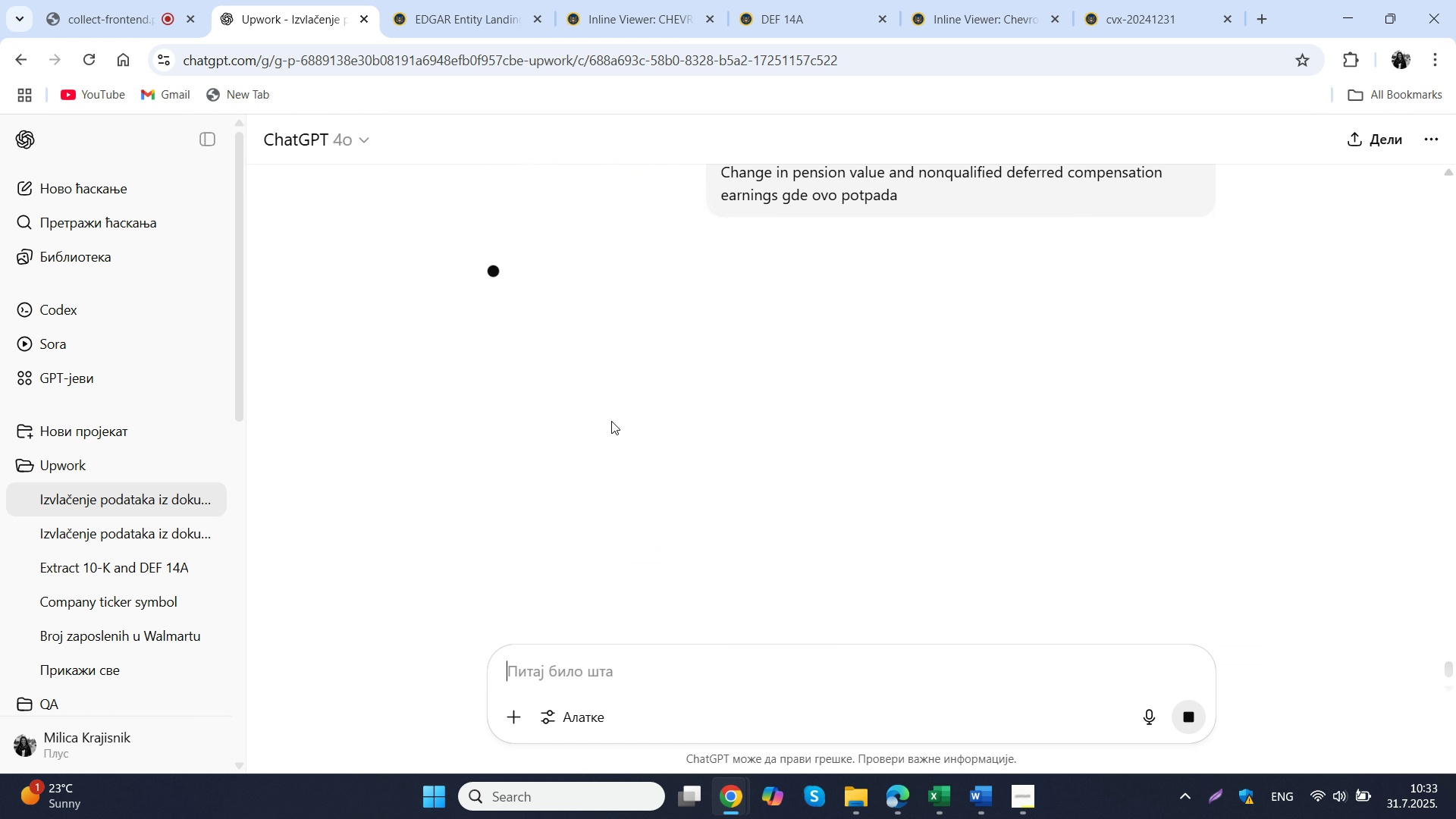 
key(Delete)
 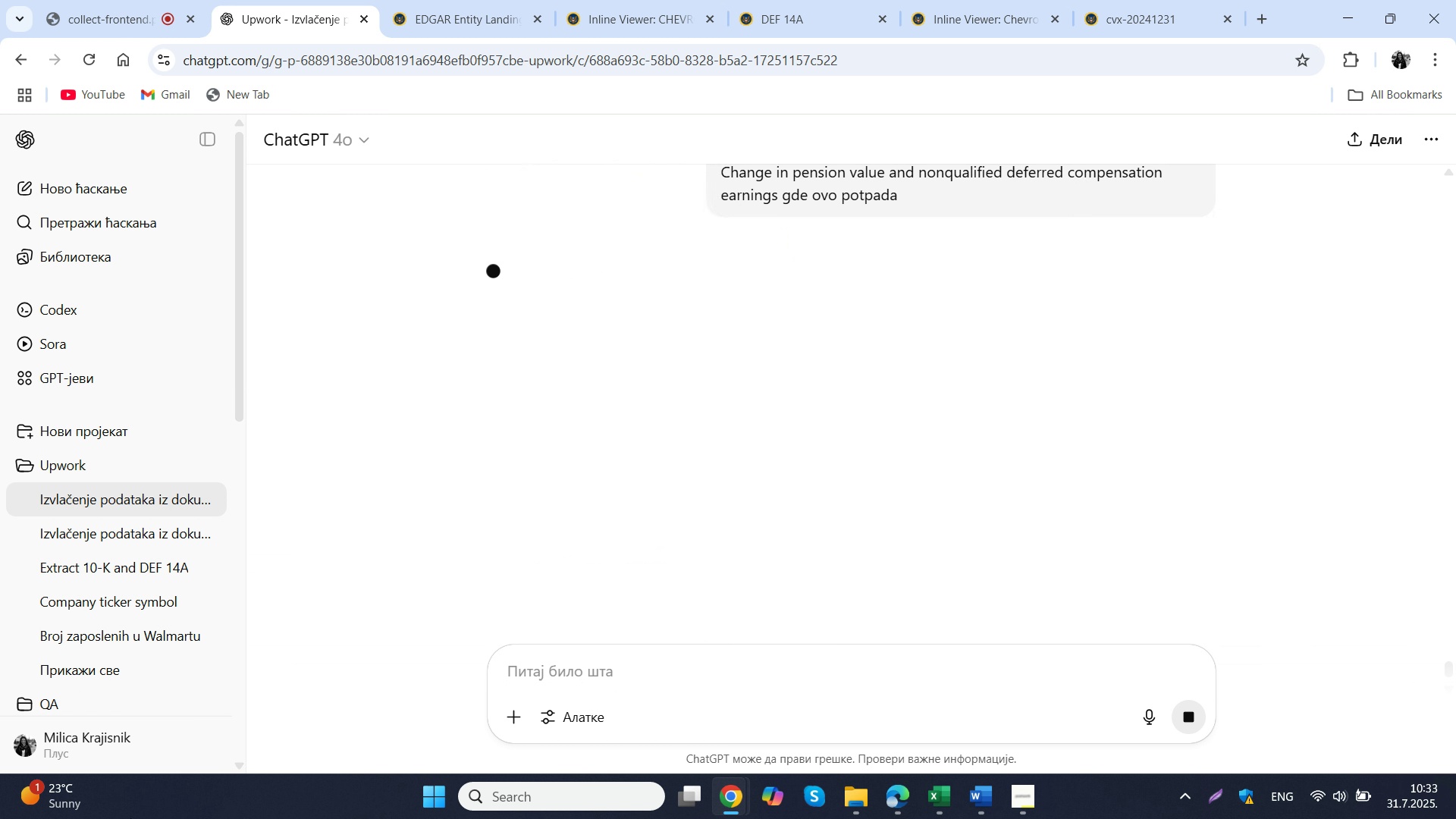 
key(End)
 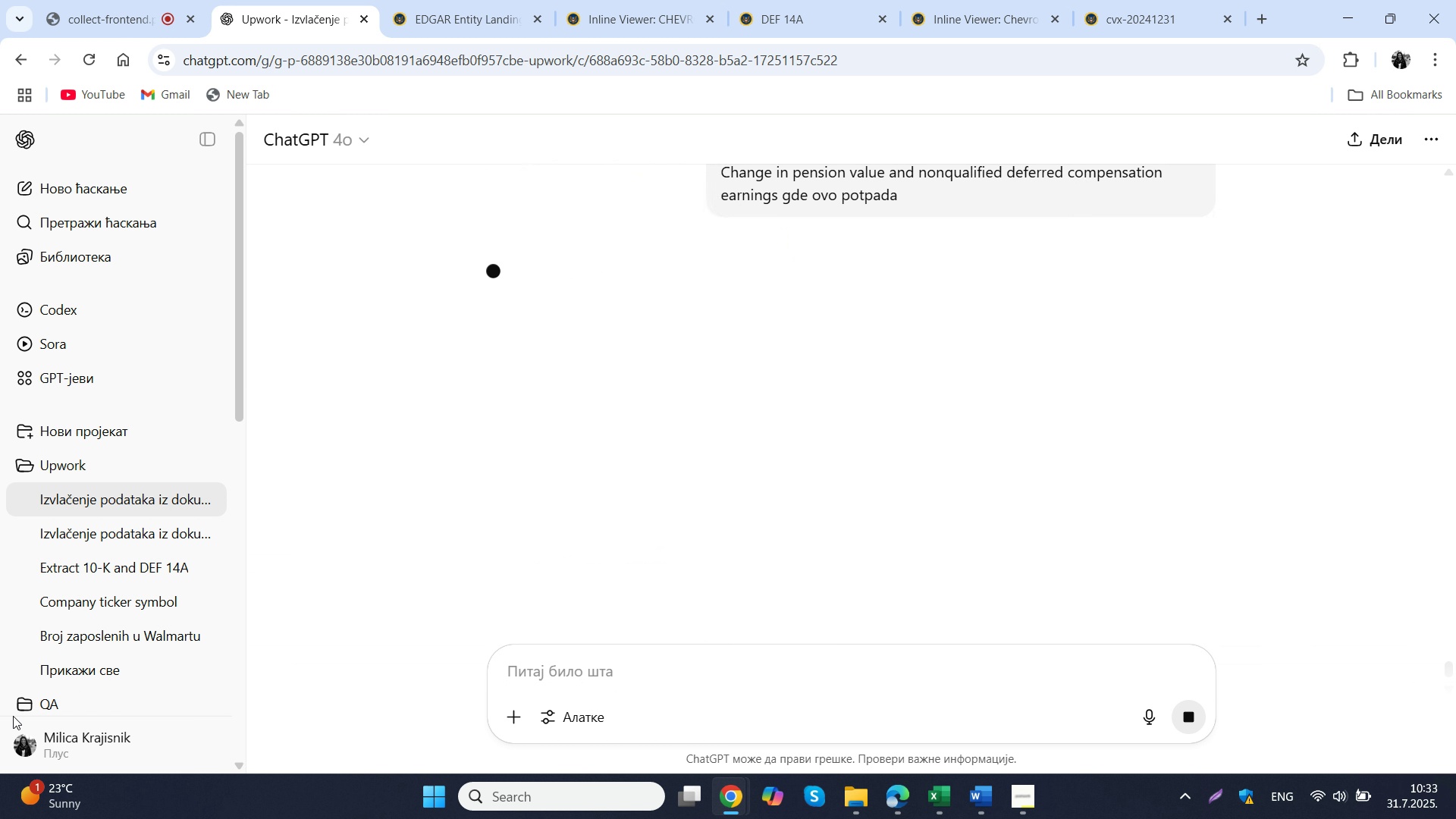 
key(Delete)
 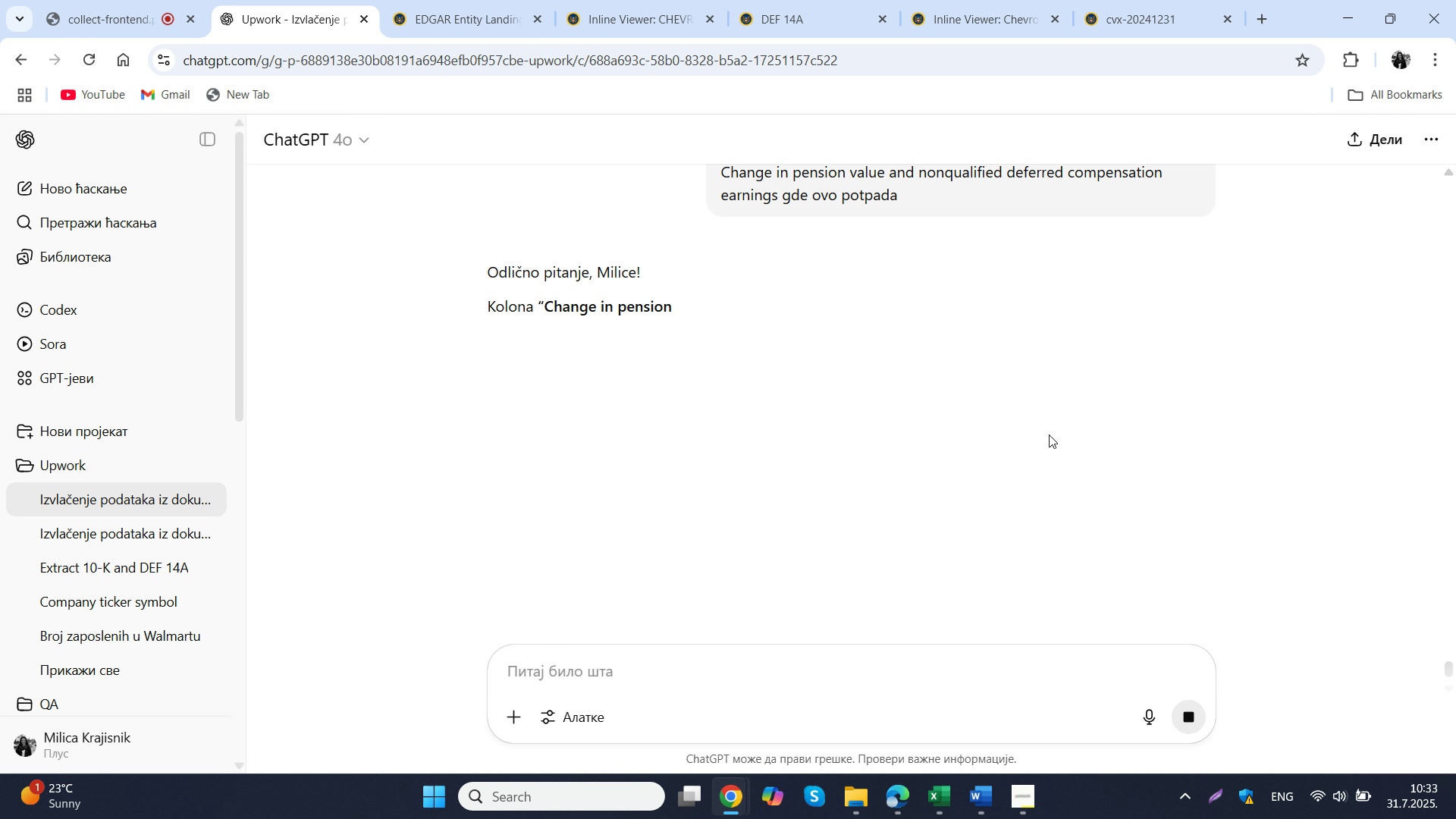 
key(ArrowRight)
 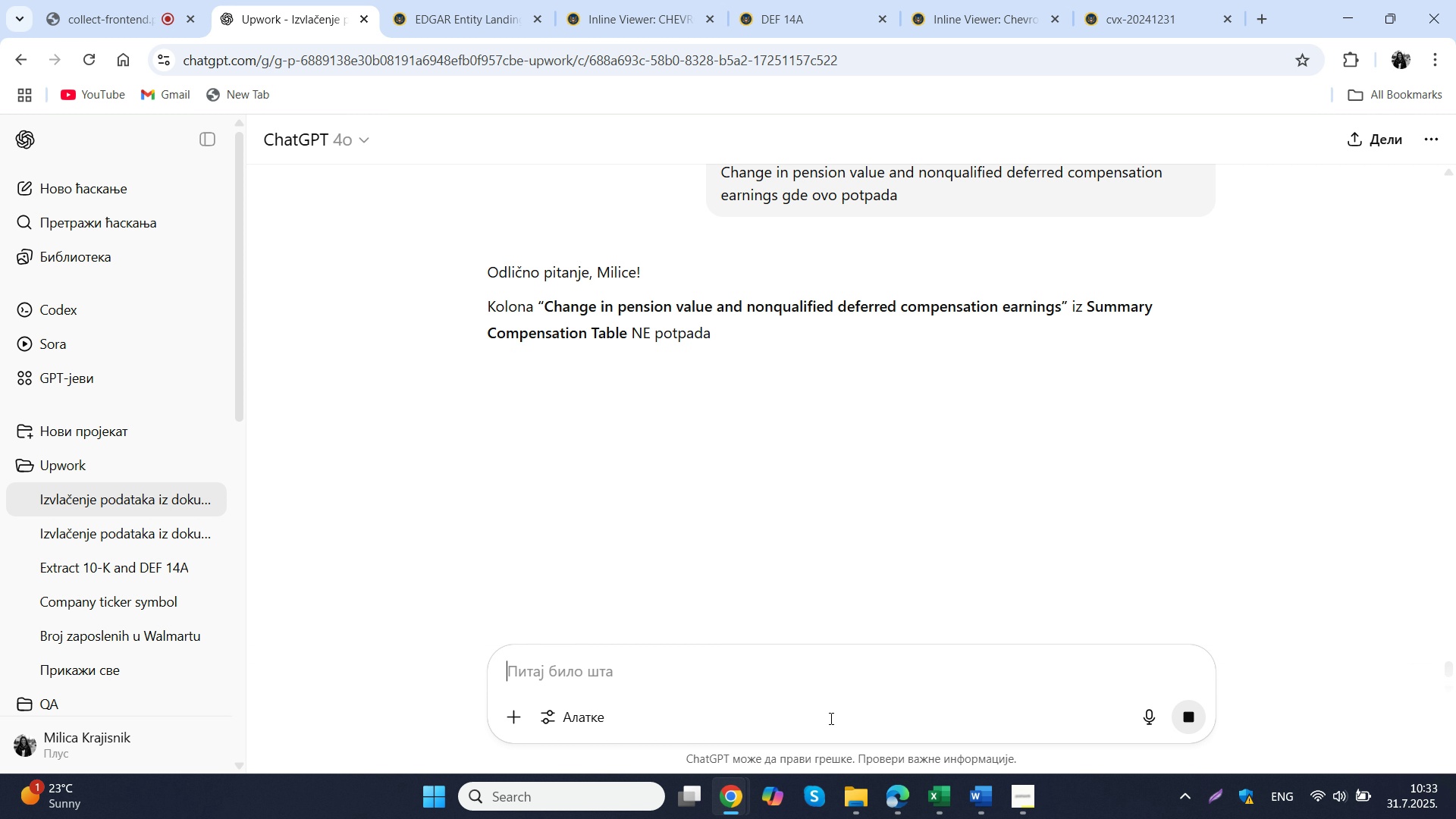 
key(ArrowRight)
 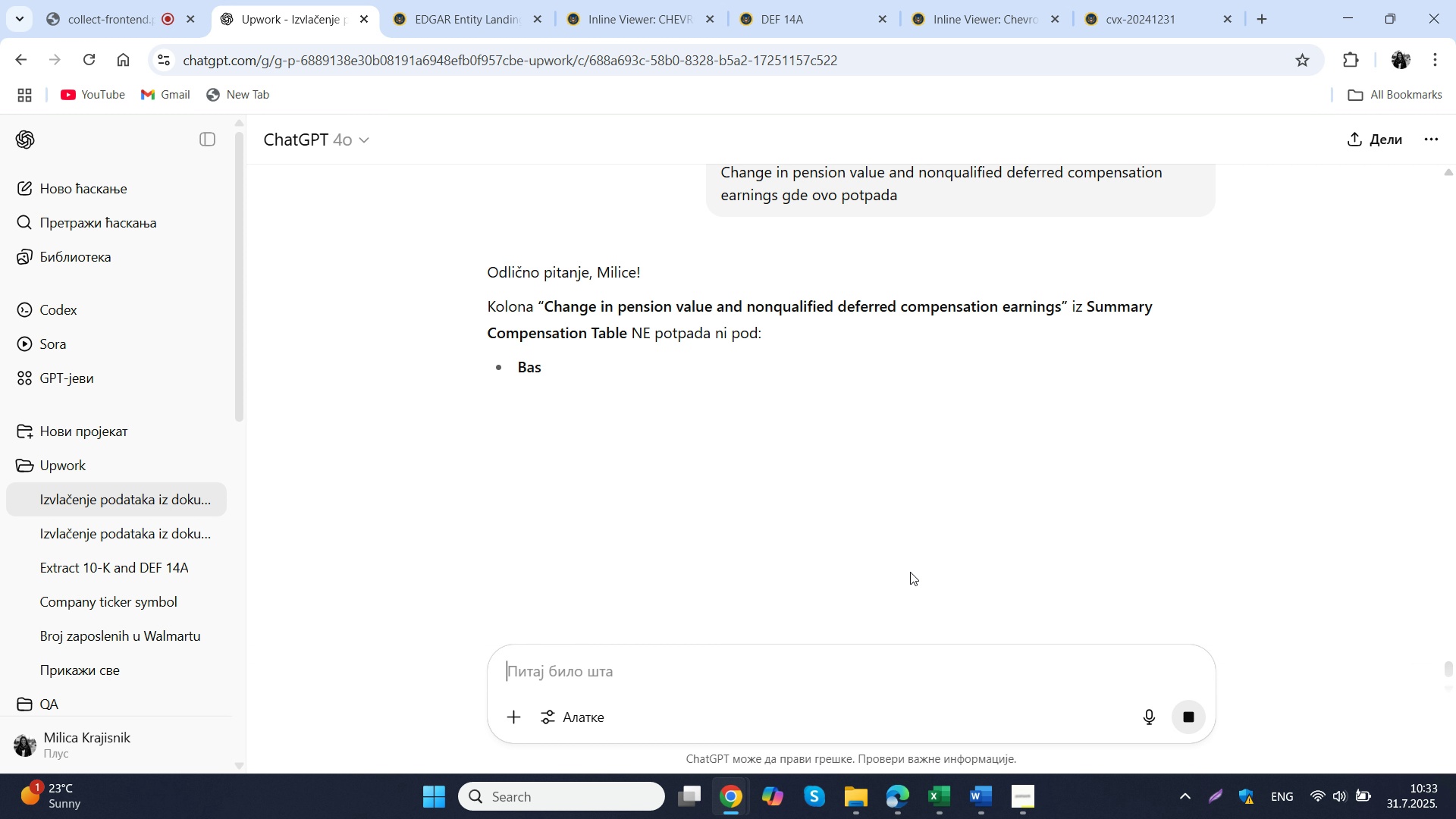 
key(Enter)
 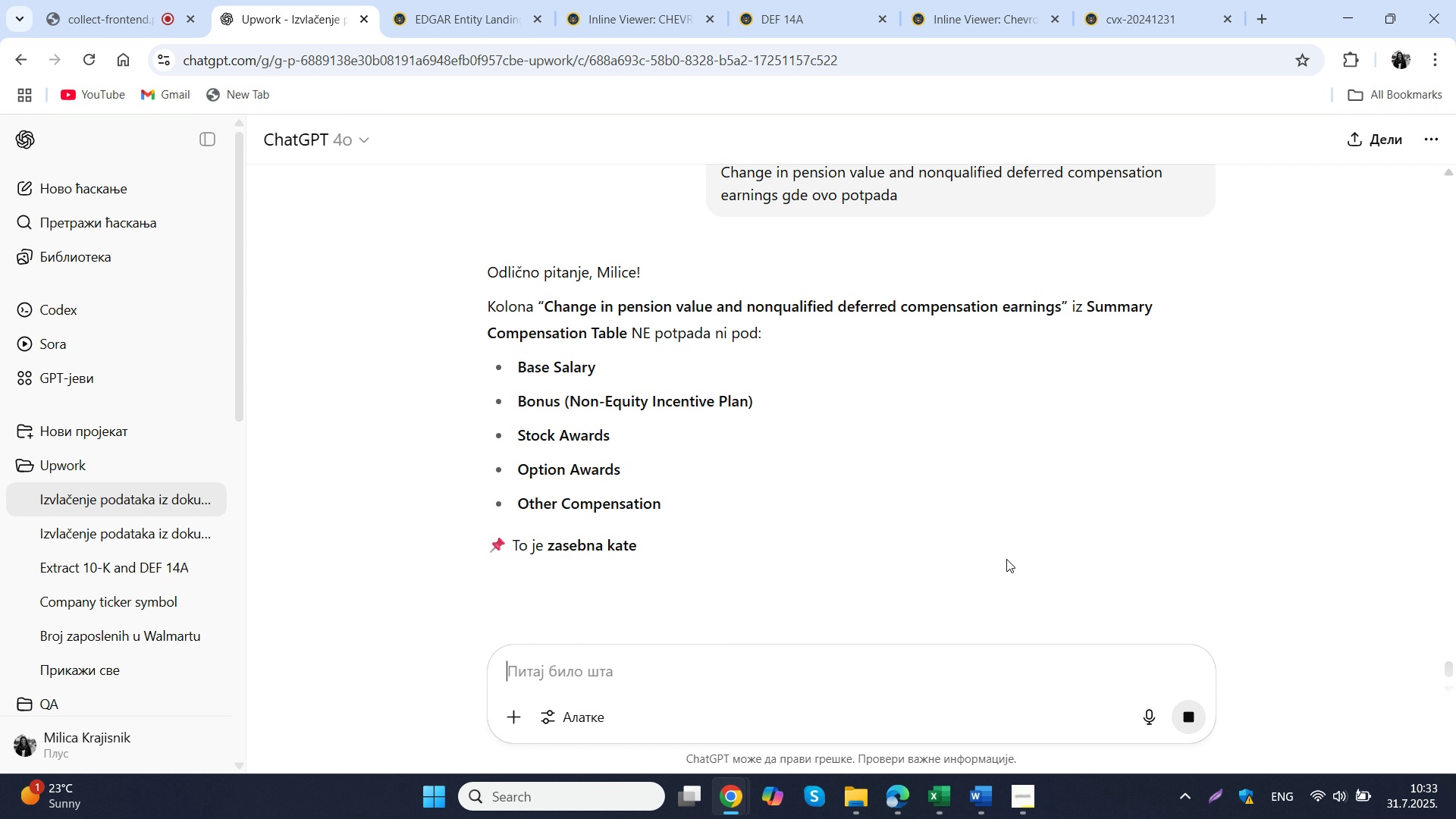 
wait(9.34)
 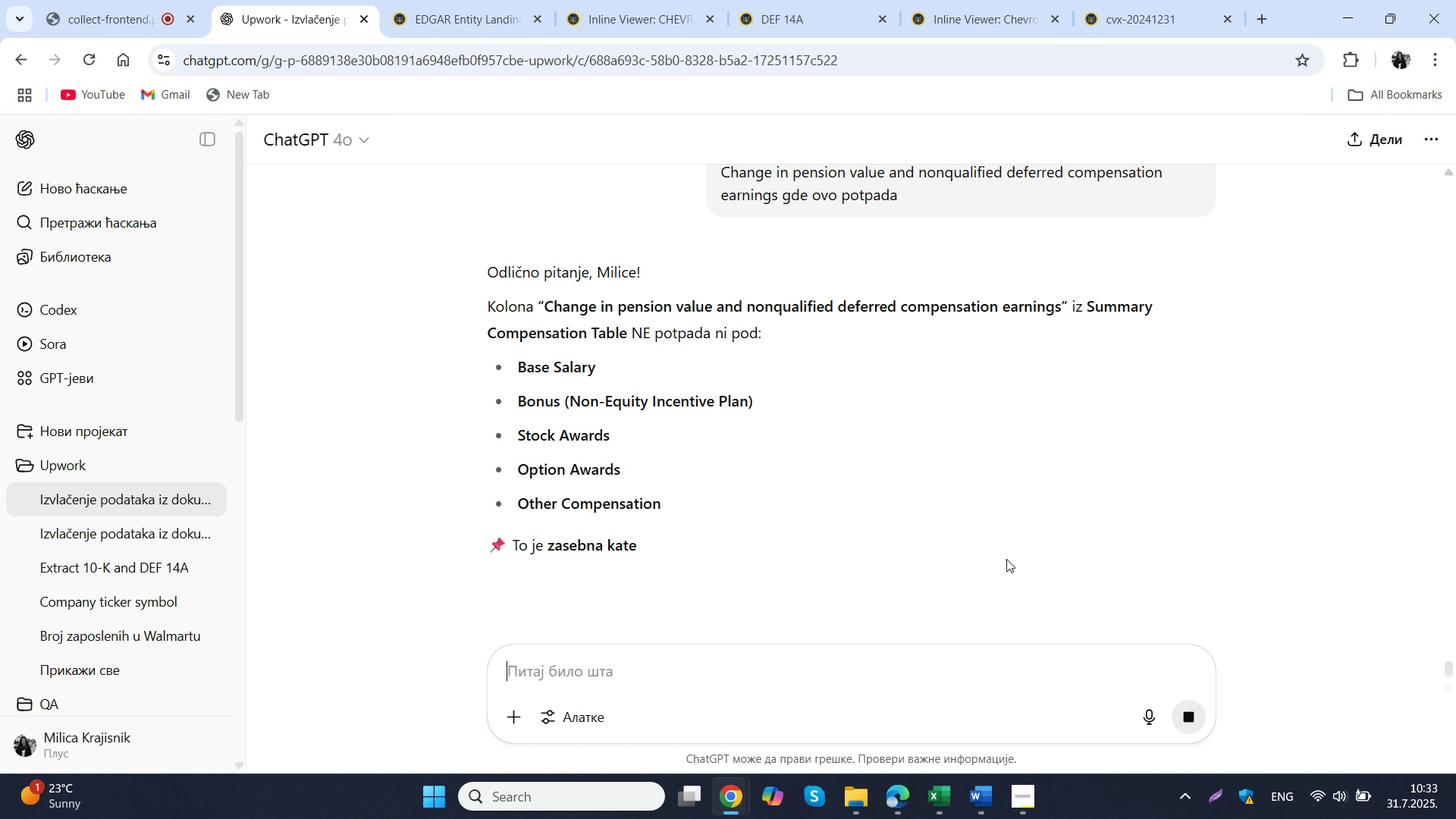 
scroll: coordinate [1009, 511], scroll_direction: down, amount: 5.0
 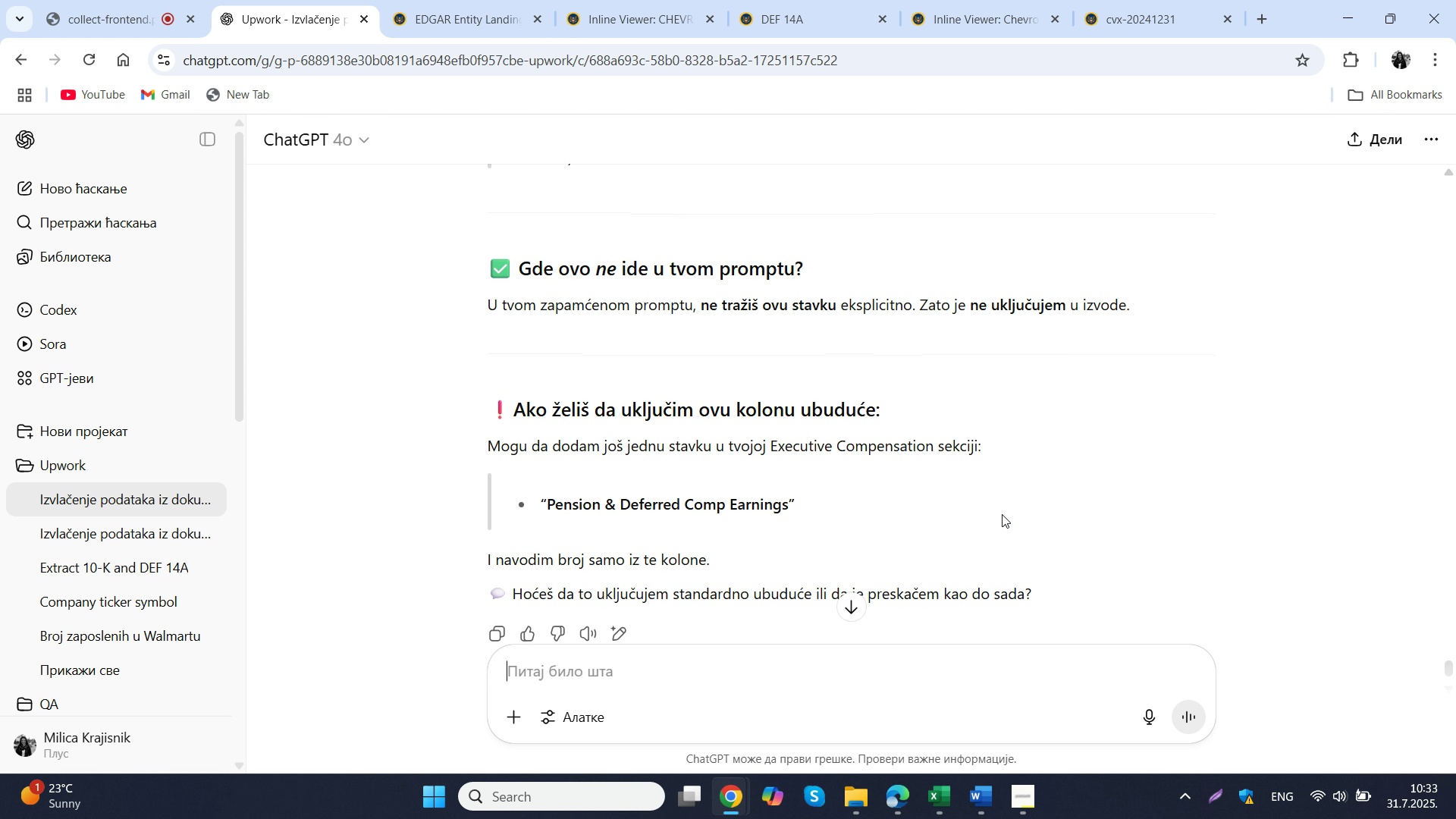 
scroll: coordinate [995, 559], scroll_direction: up, amount: 6.0
 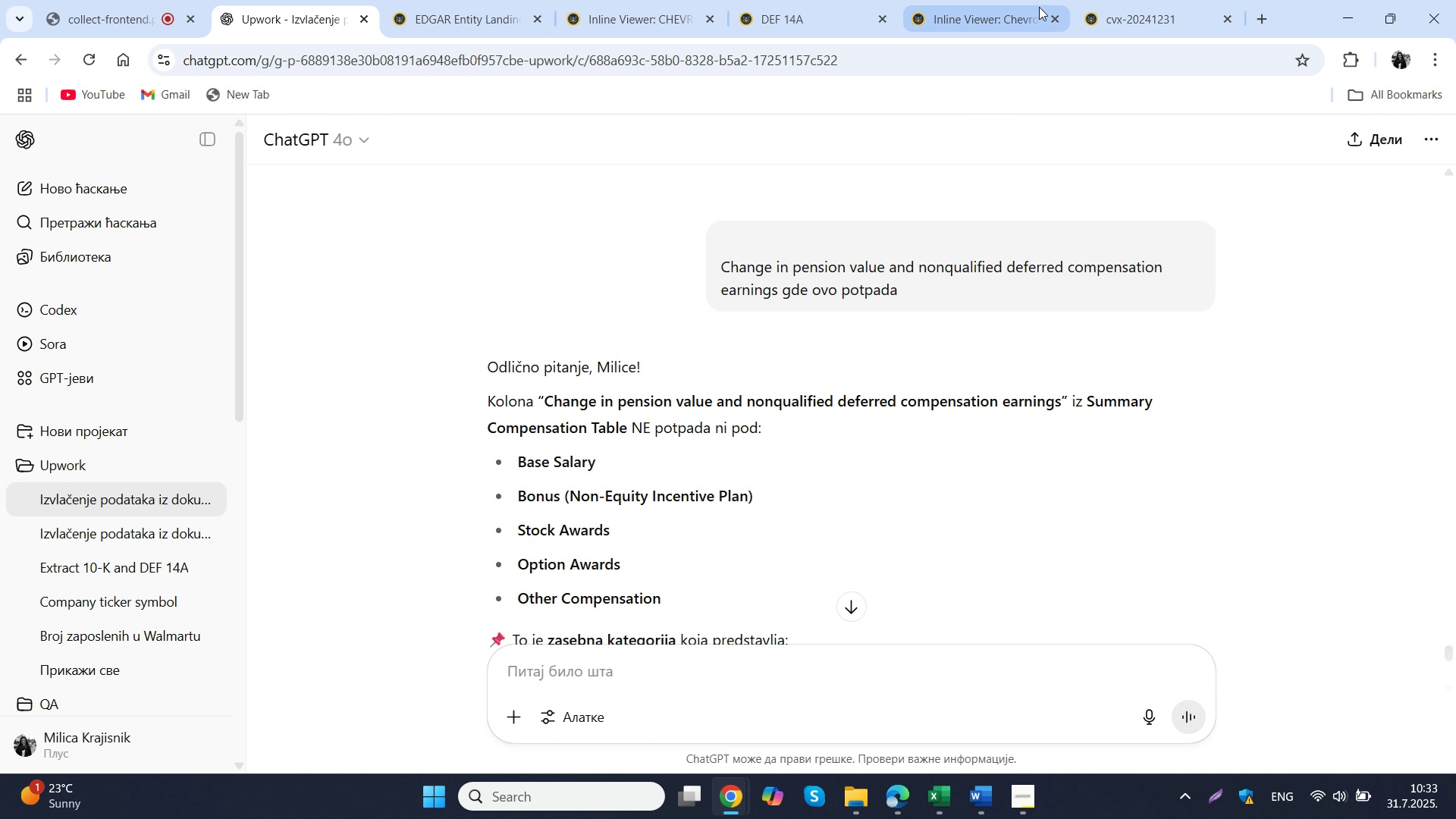 
left_click([1006, 0])
 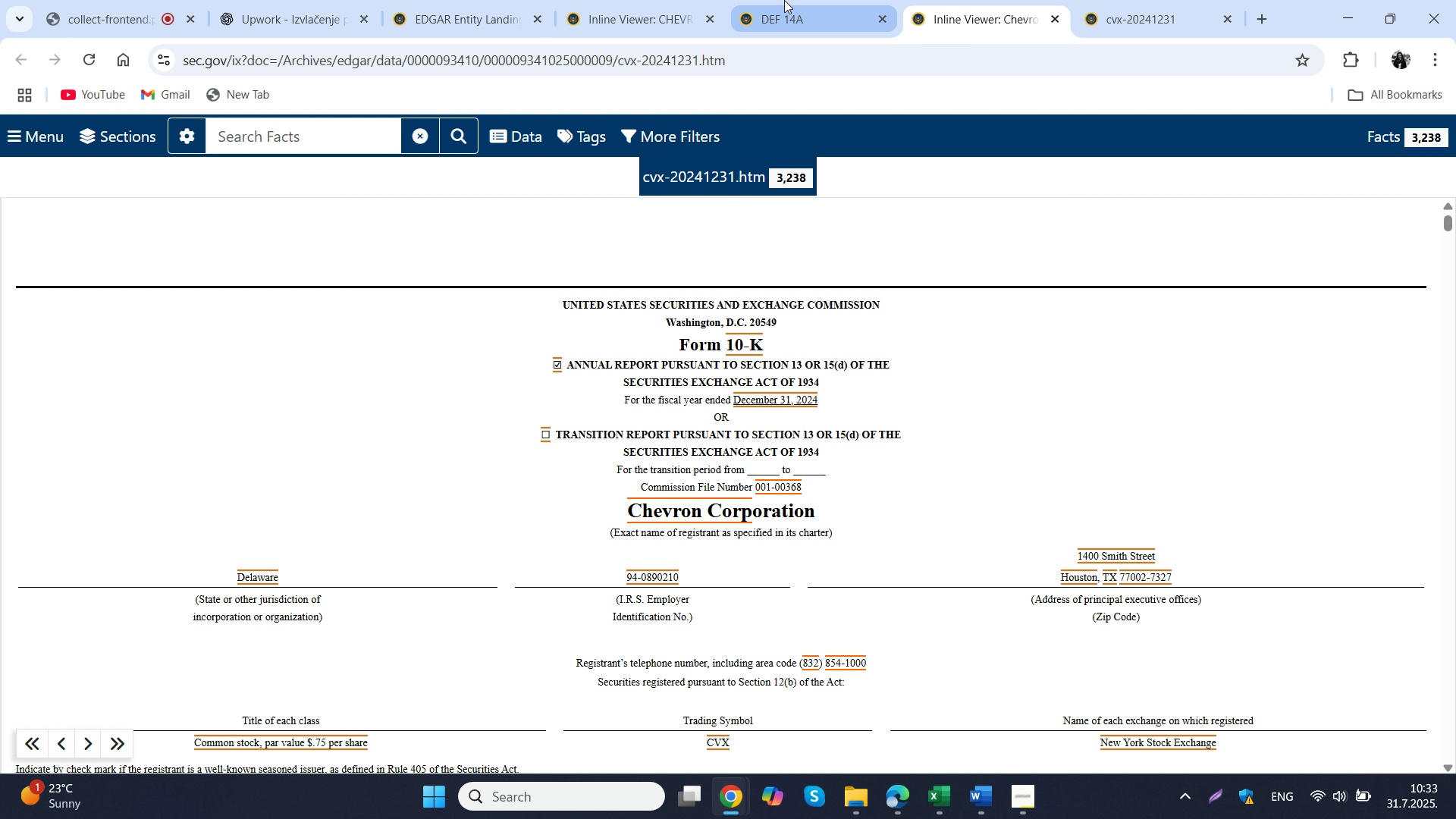 
left_click([786, 0])
 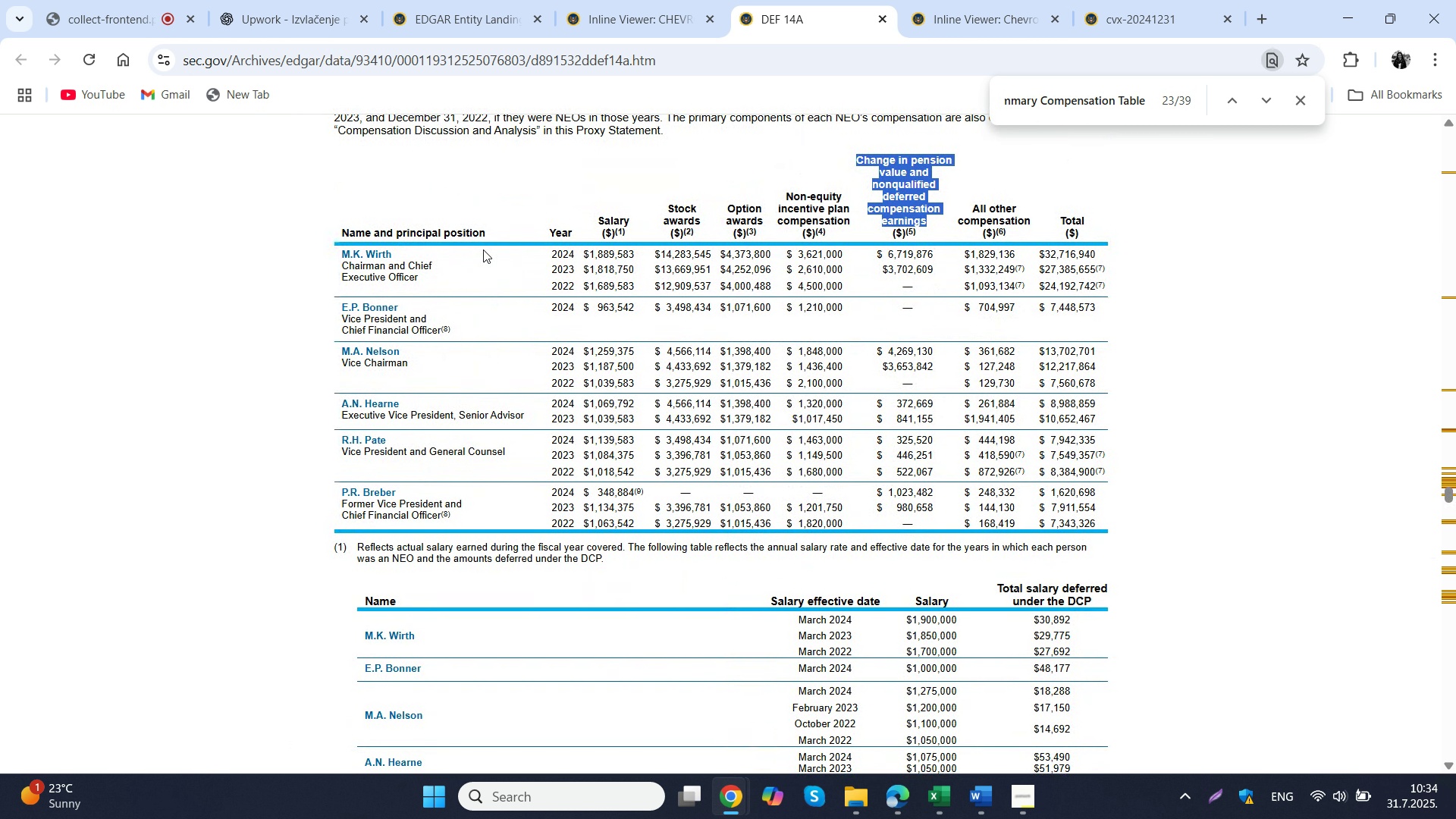 
wait(15.91)
 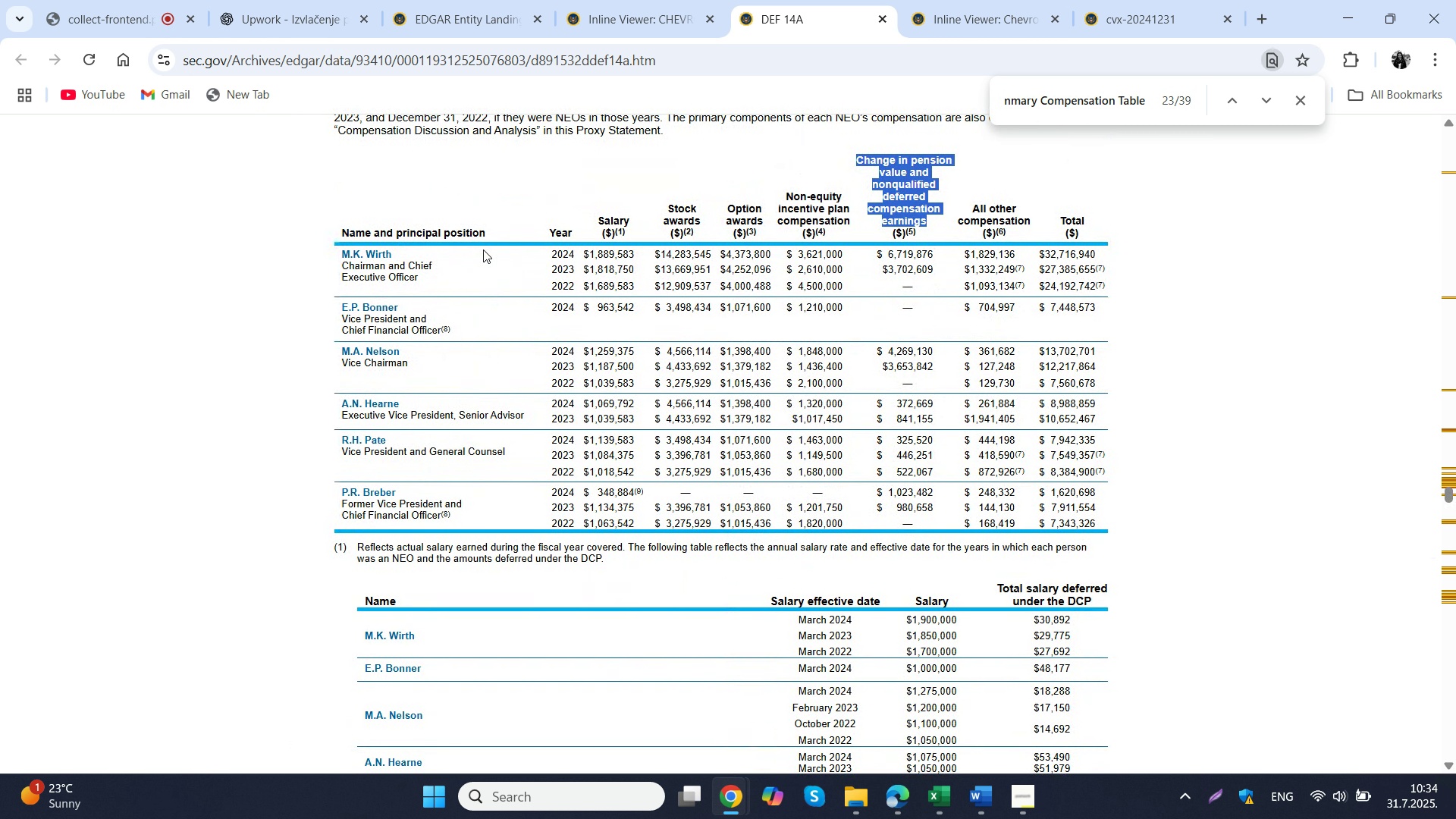 
scroll: coordinate [483, 256], scroll_direction: down, amount: 10.0
 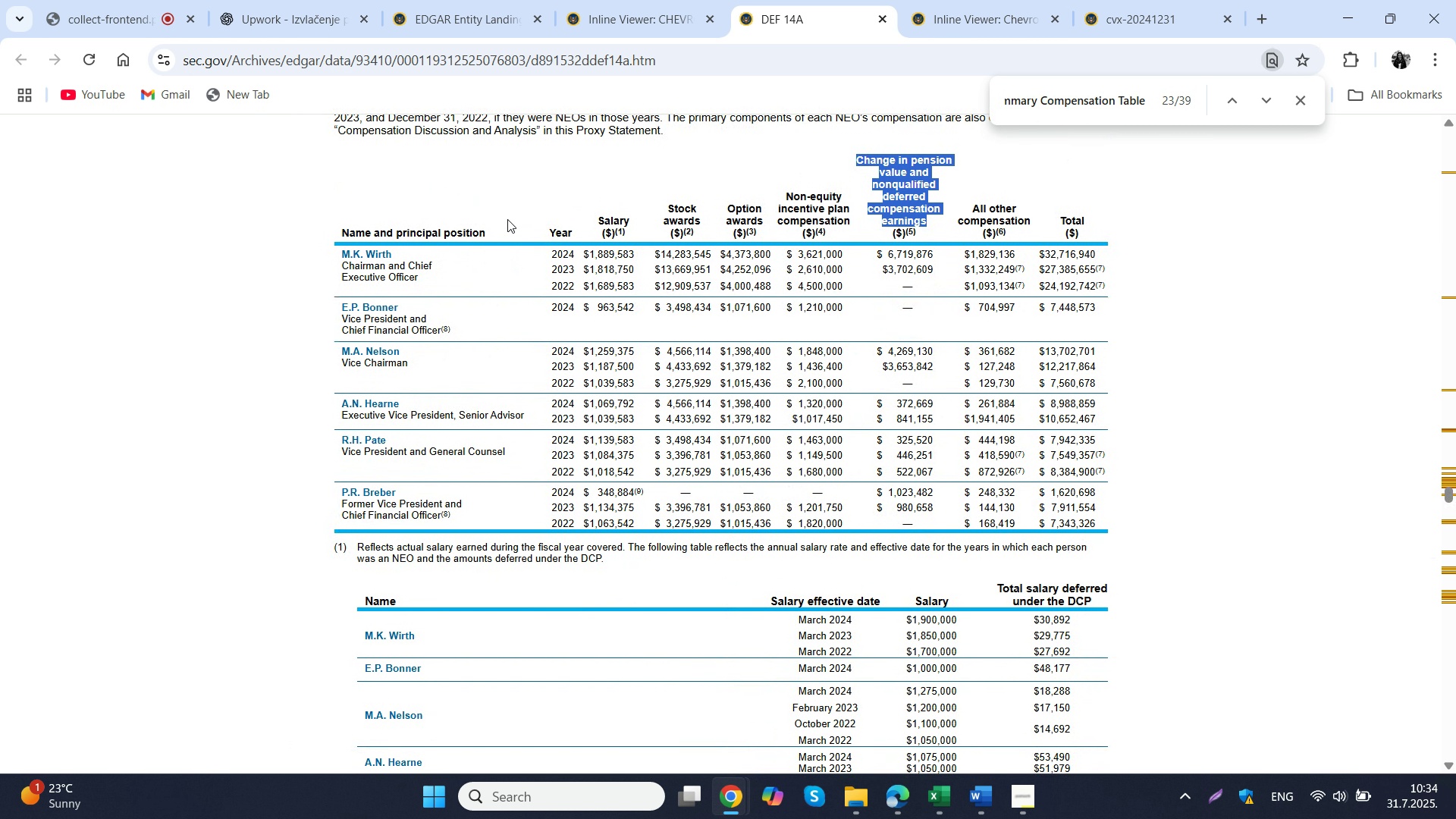 
scroll: coordinate [483, 249], scroll_direction: up, amount: 14.0
 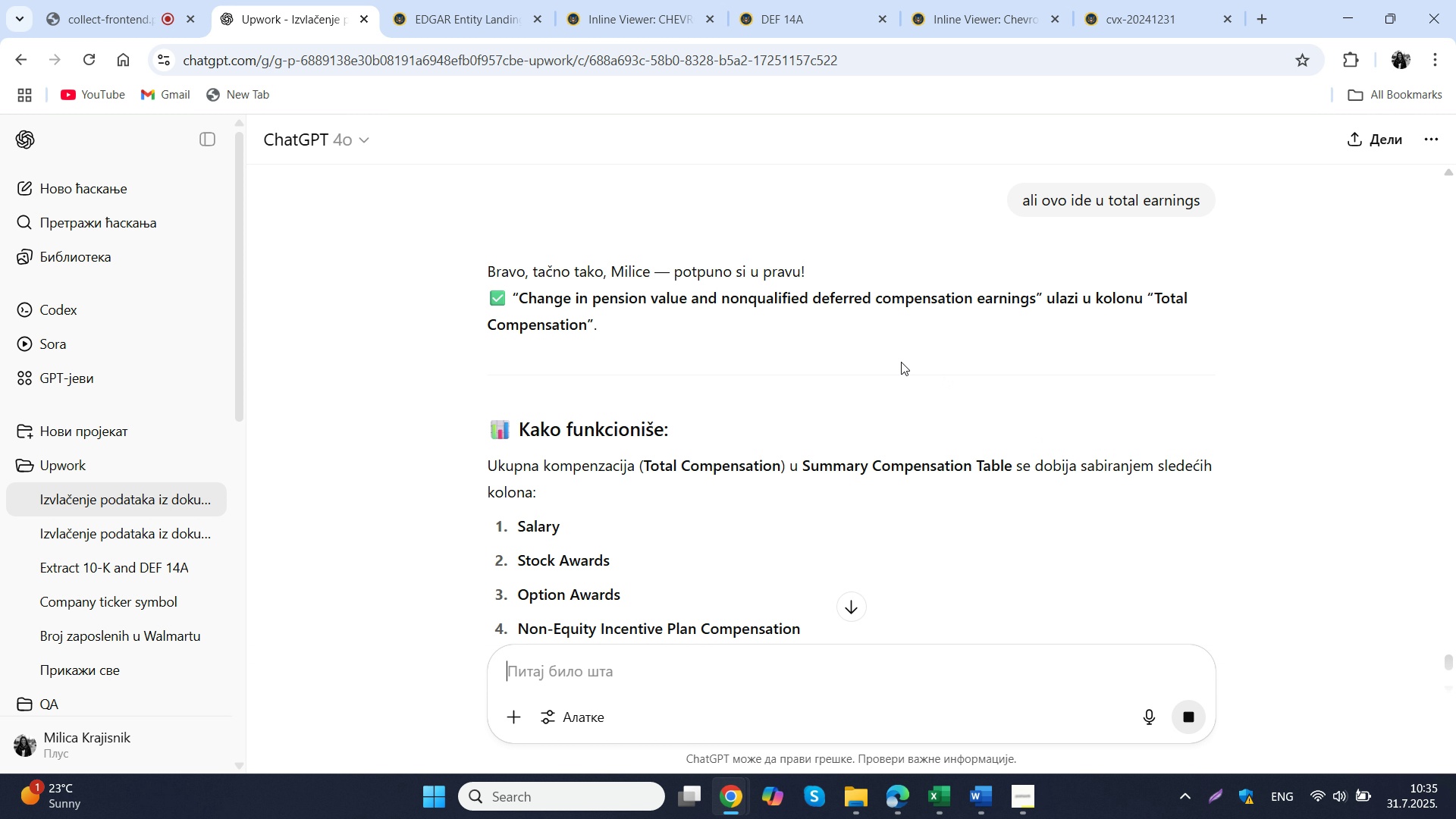 
wait(26.45)
 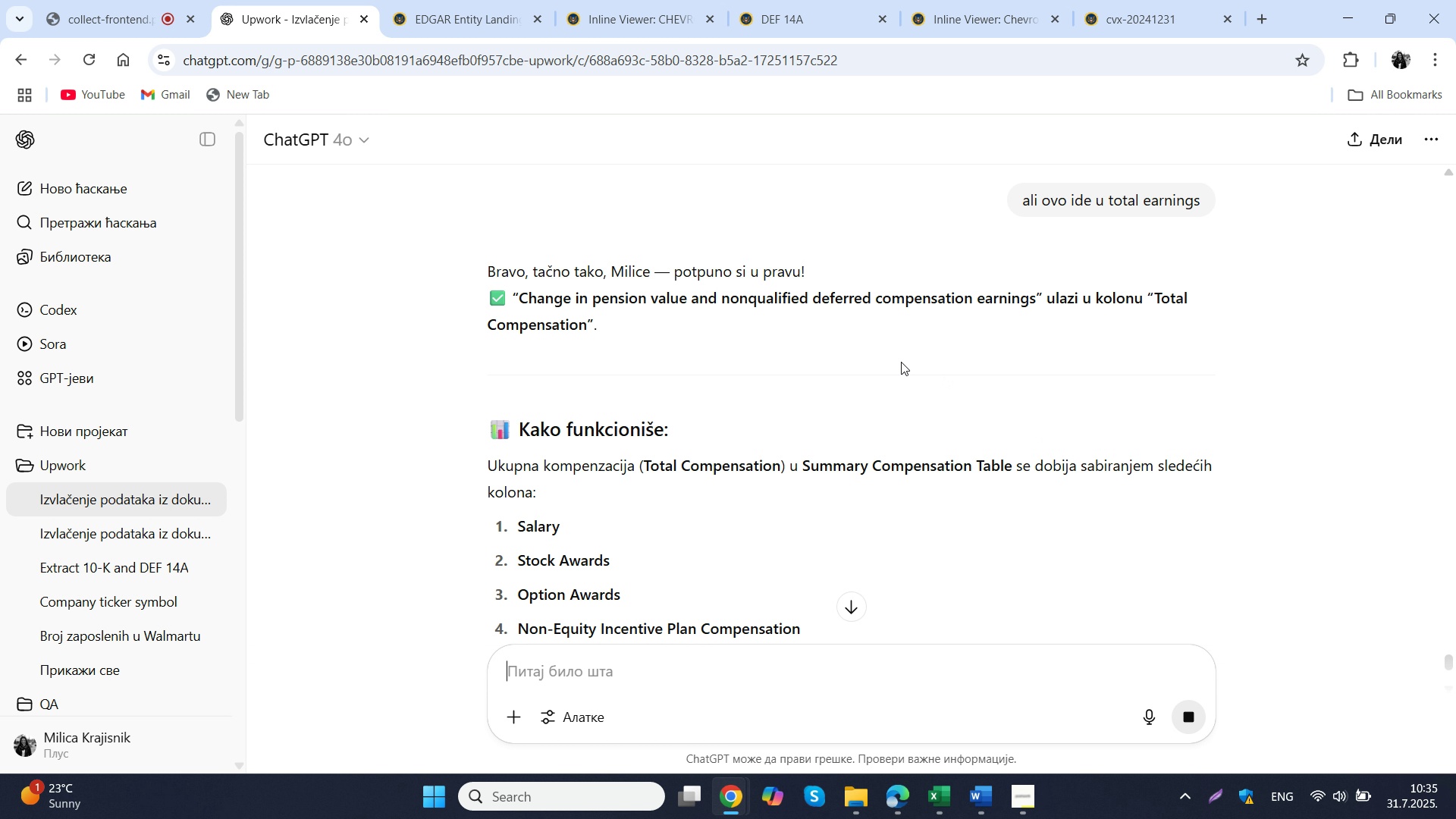 
left_click([837, 673])
 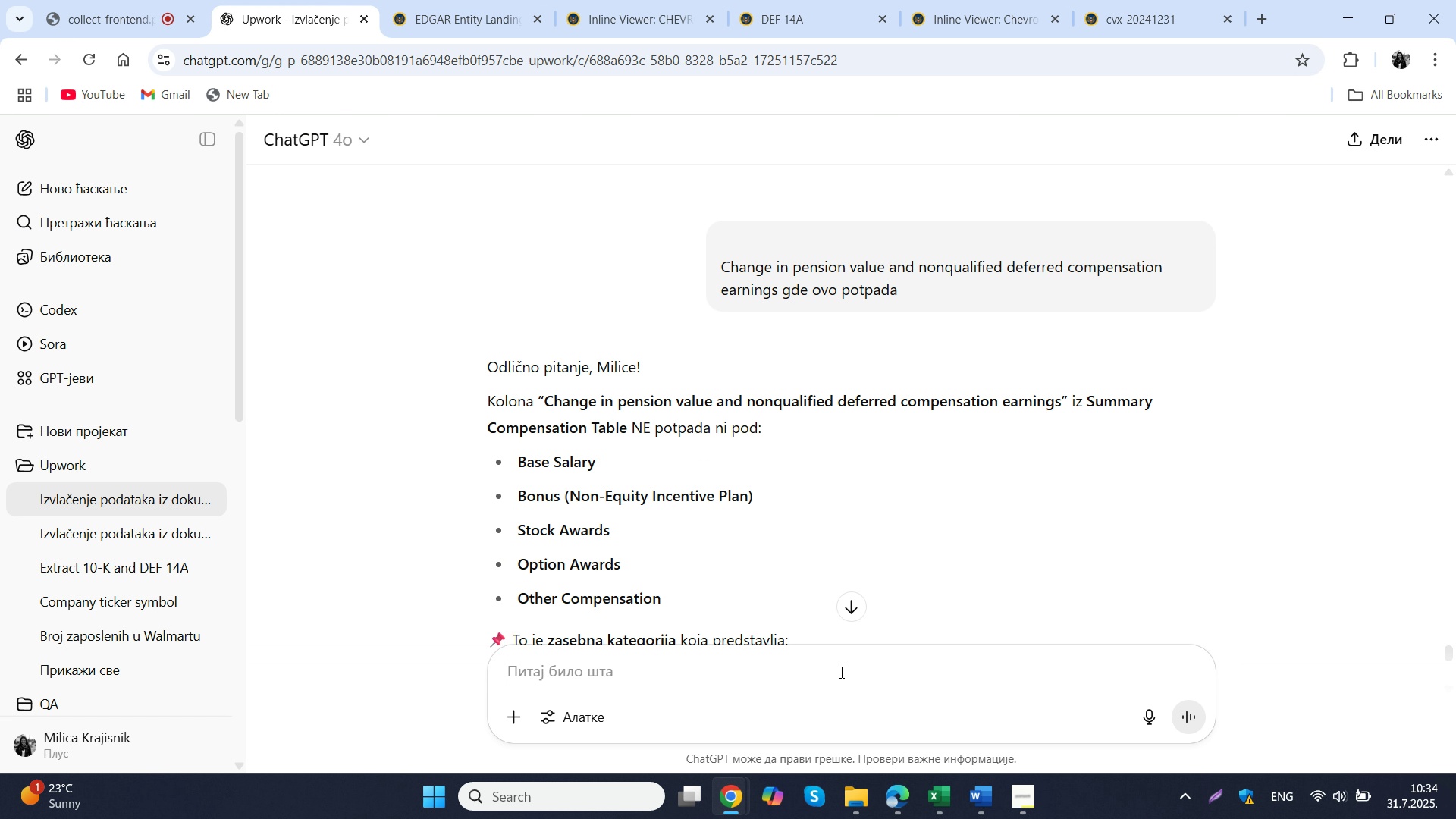 
scroll: coordinate [963, 499], scroll_direction: down, amount: 12.0
 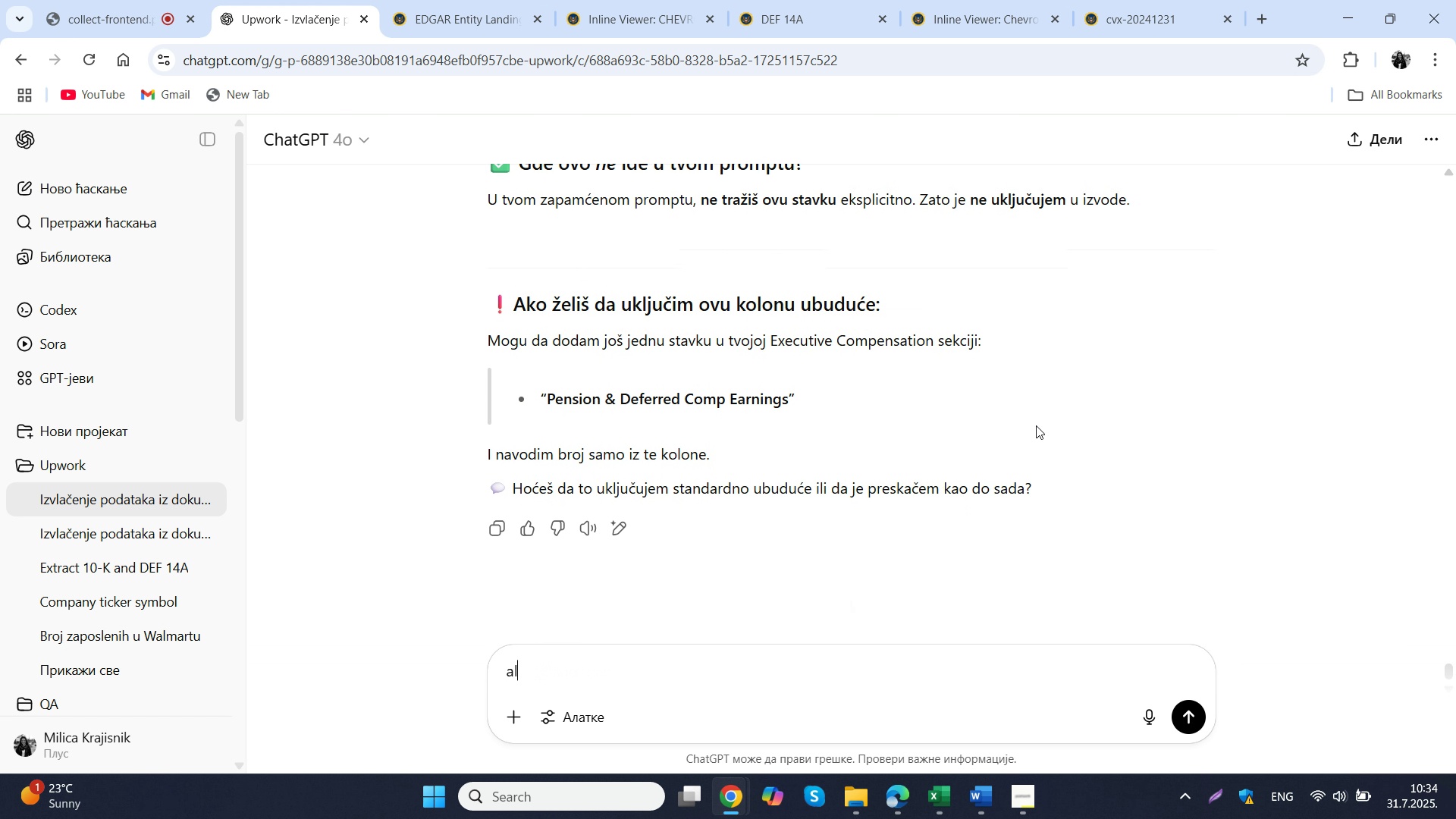 
type(ali ovo ide u total earnings)
key(NumpadEnter)
 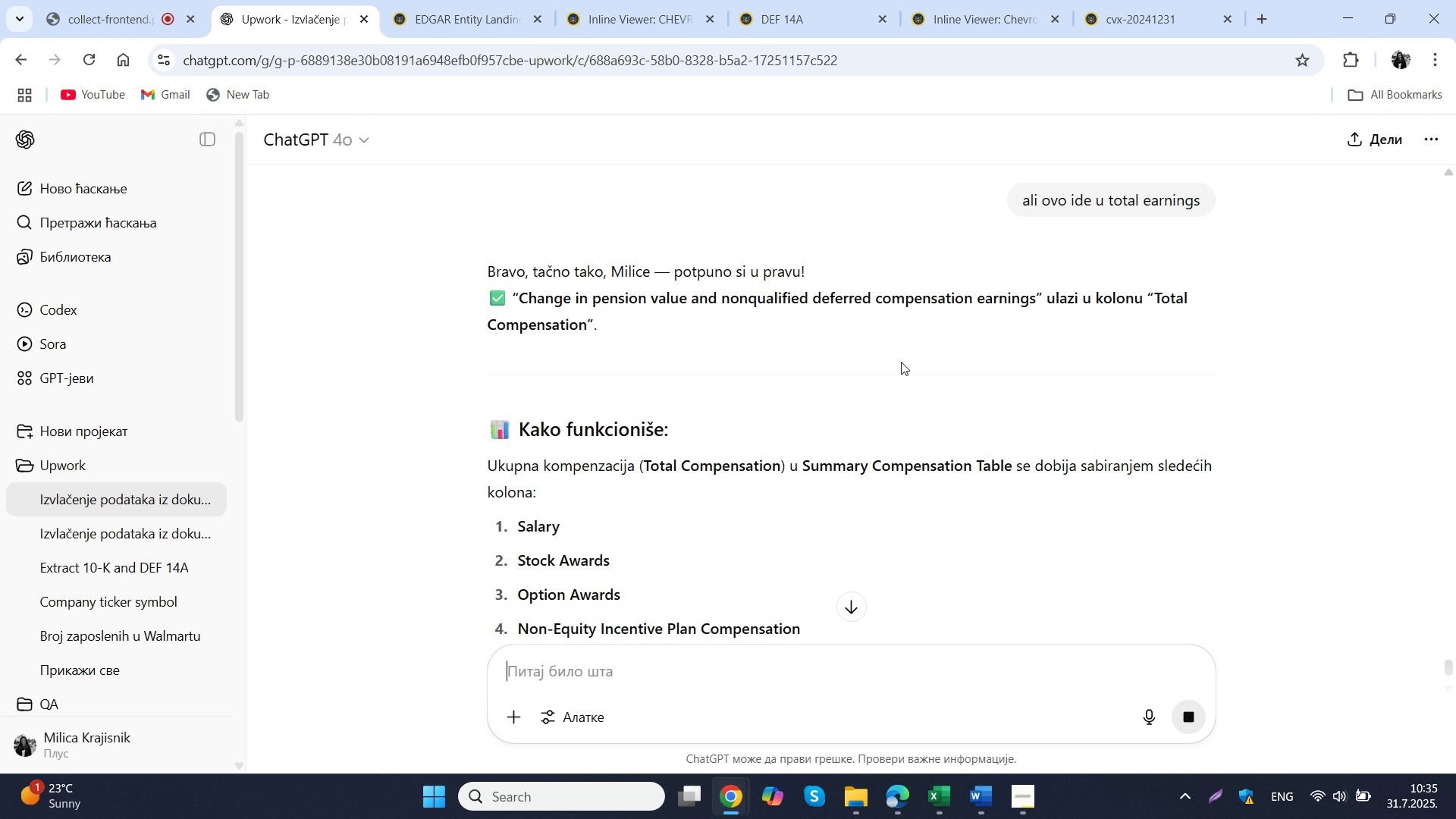 
wait(10.76)
 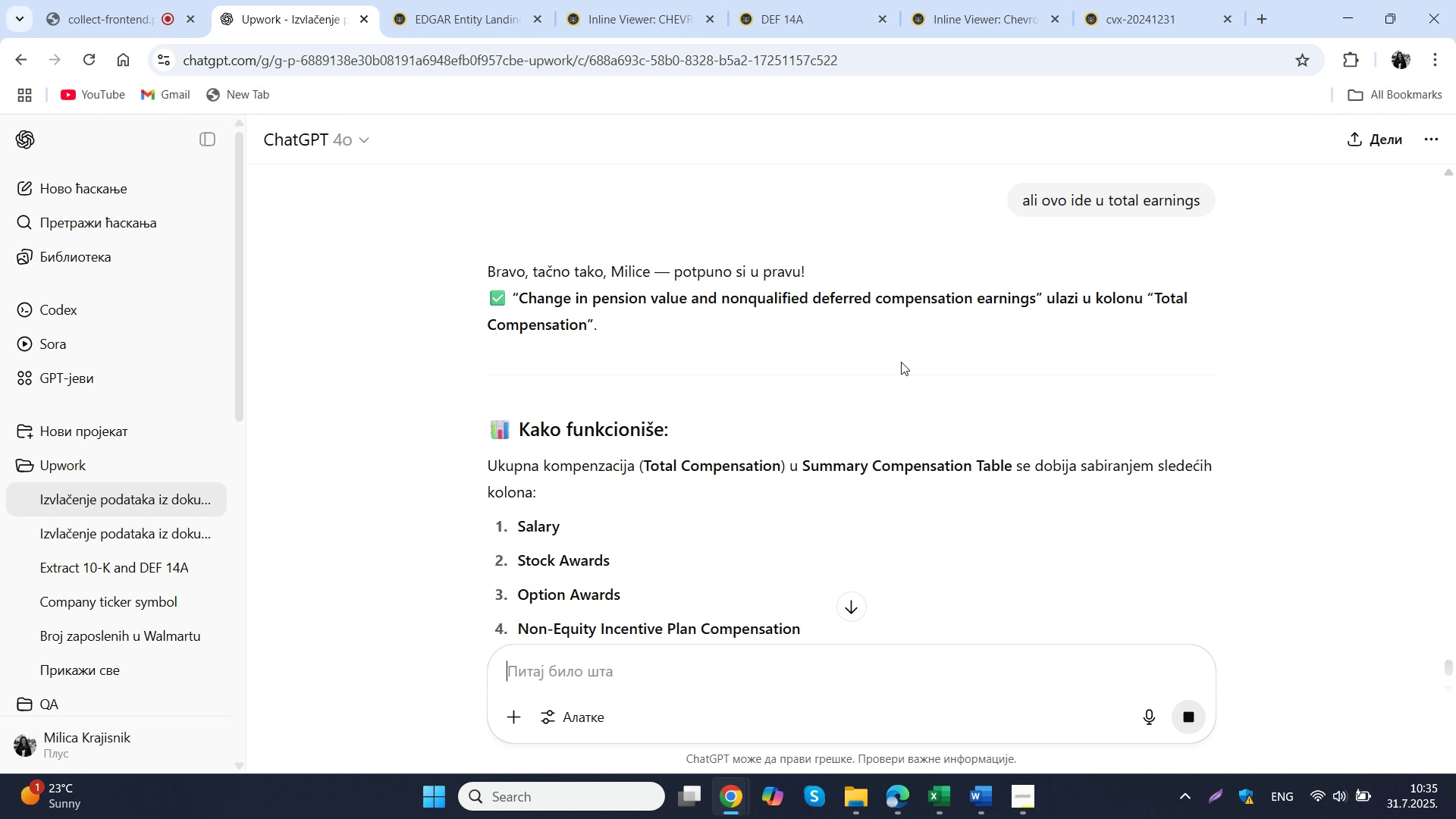 
scroll: coordinate [901, 362], scroll_direction: down, amount: 6.0
 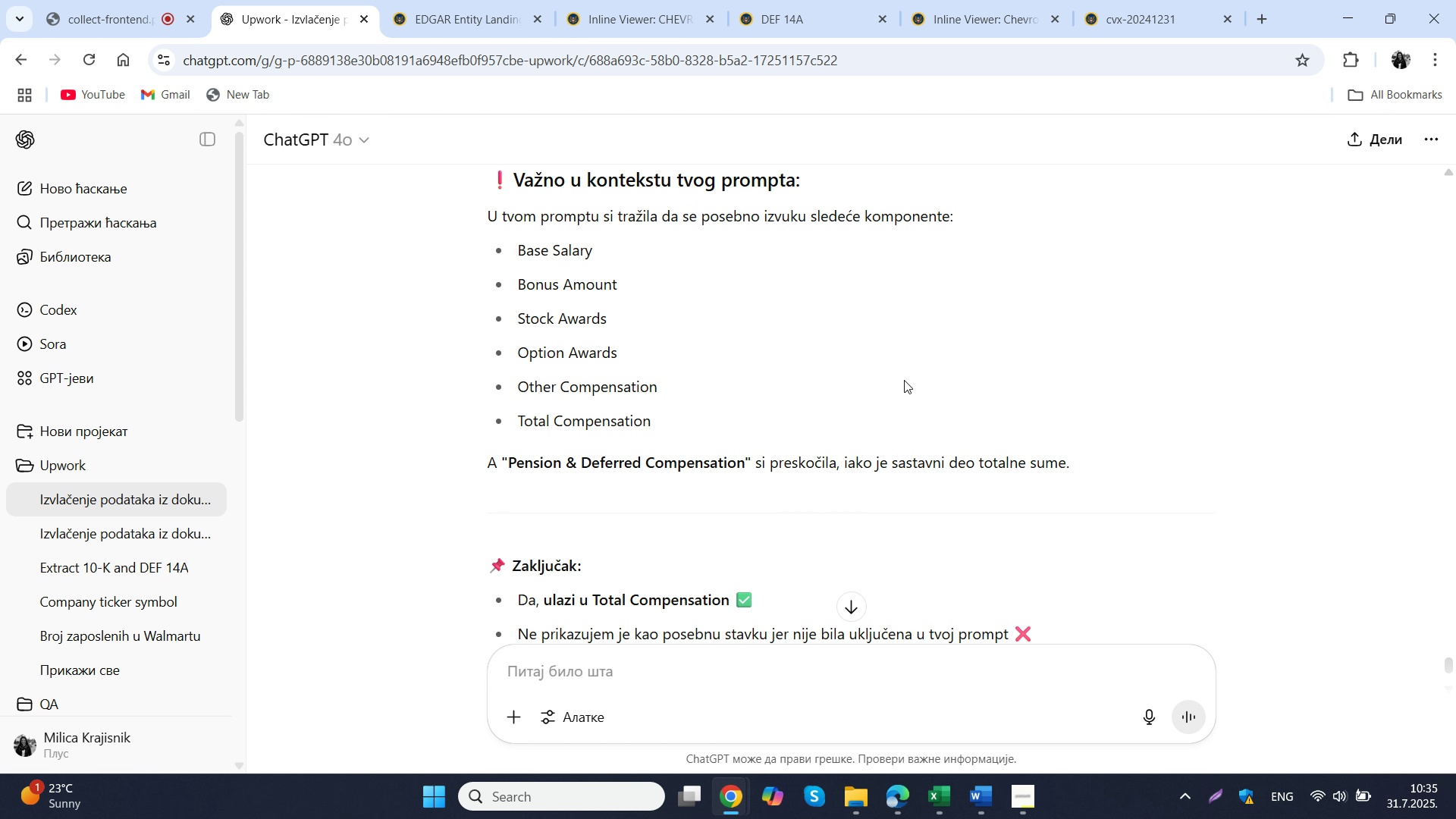 
wait(6.3)
 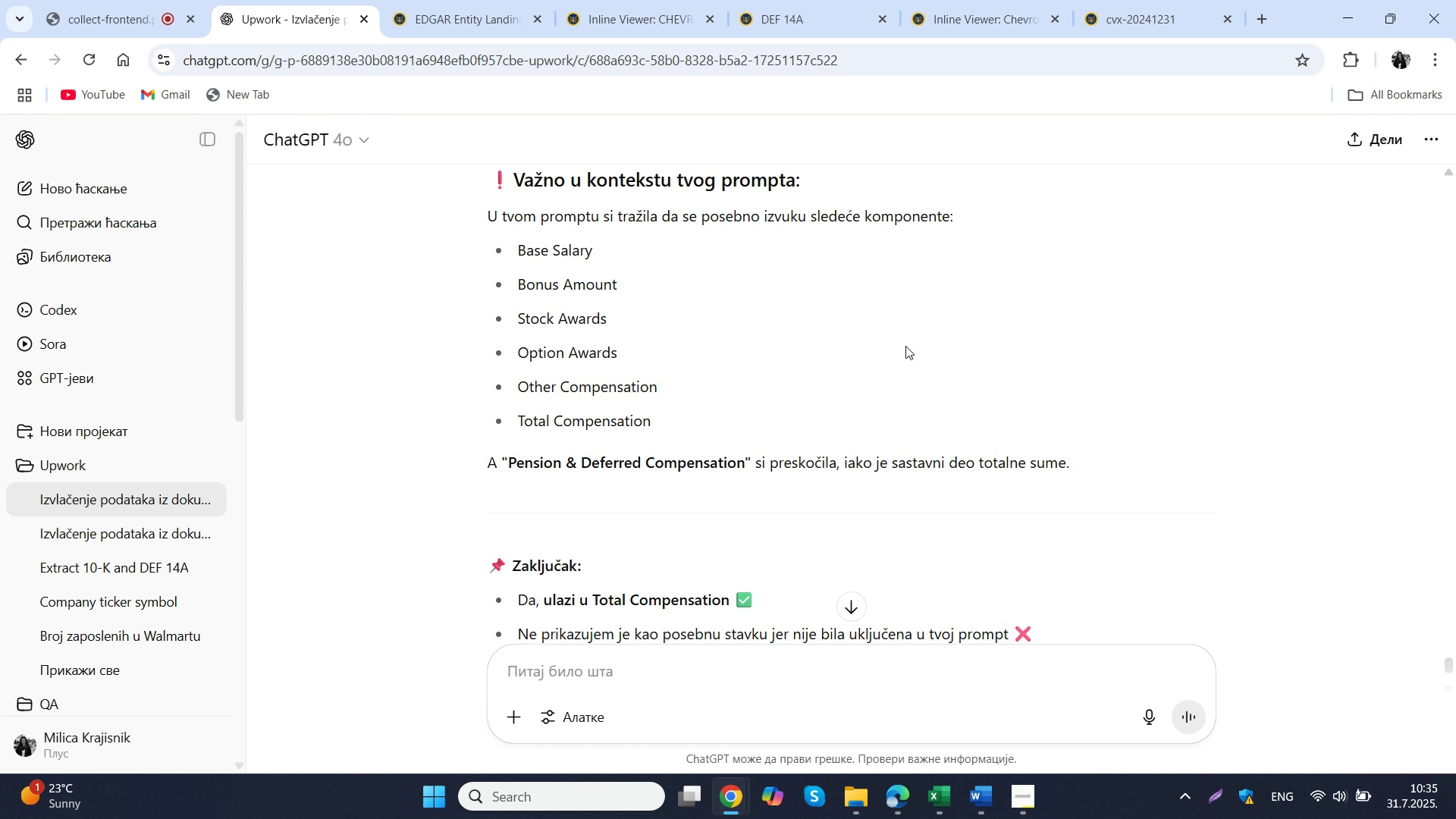 
scroll: coordinate [904, 380], scroll_direction: down, amount: 3.0
 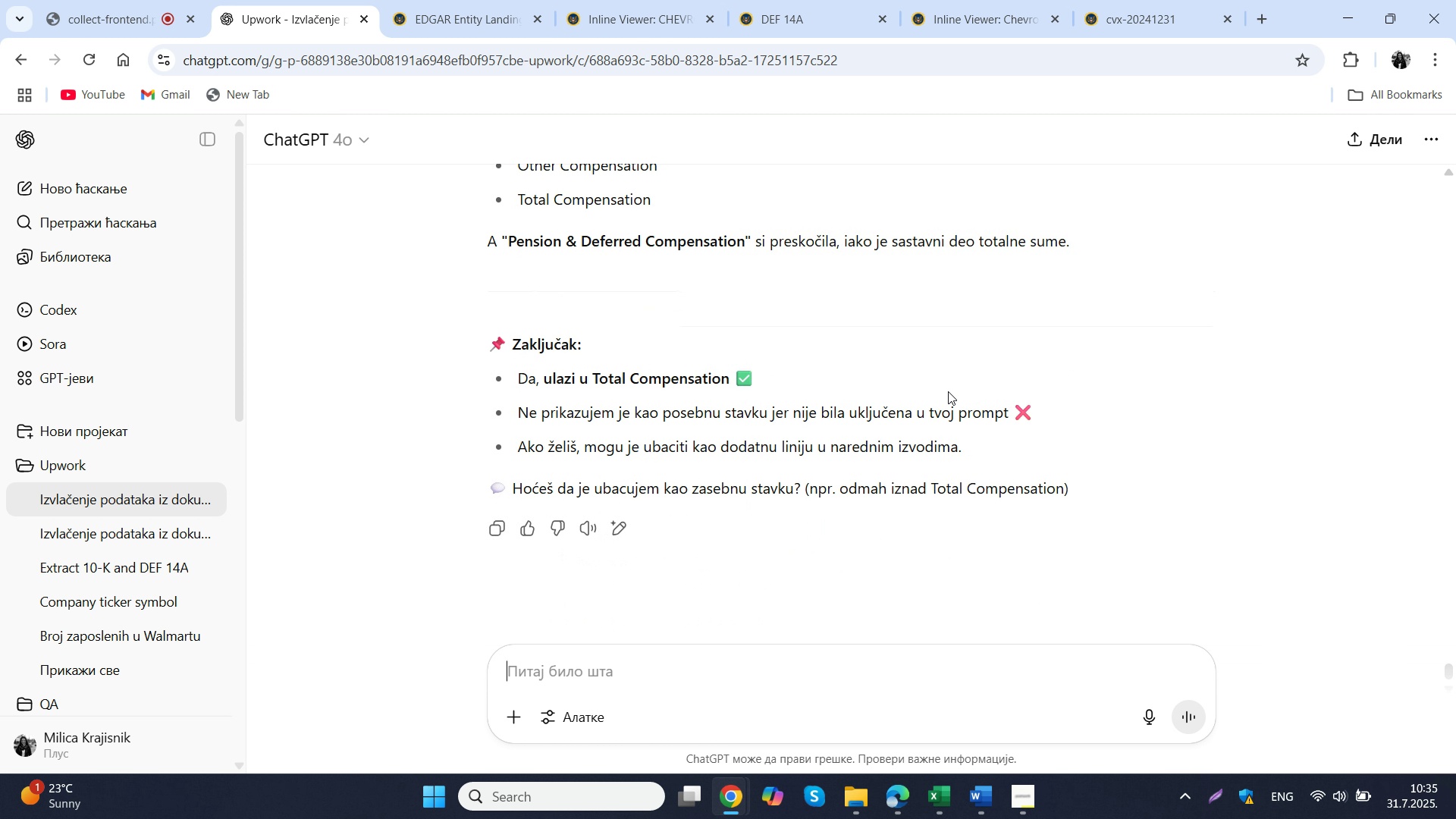 
type(da li mogu sa nc)
key(Backspace)
type(ecim da je saberem?)
 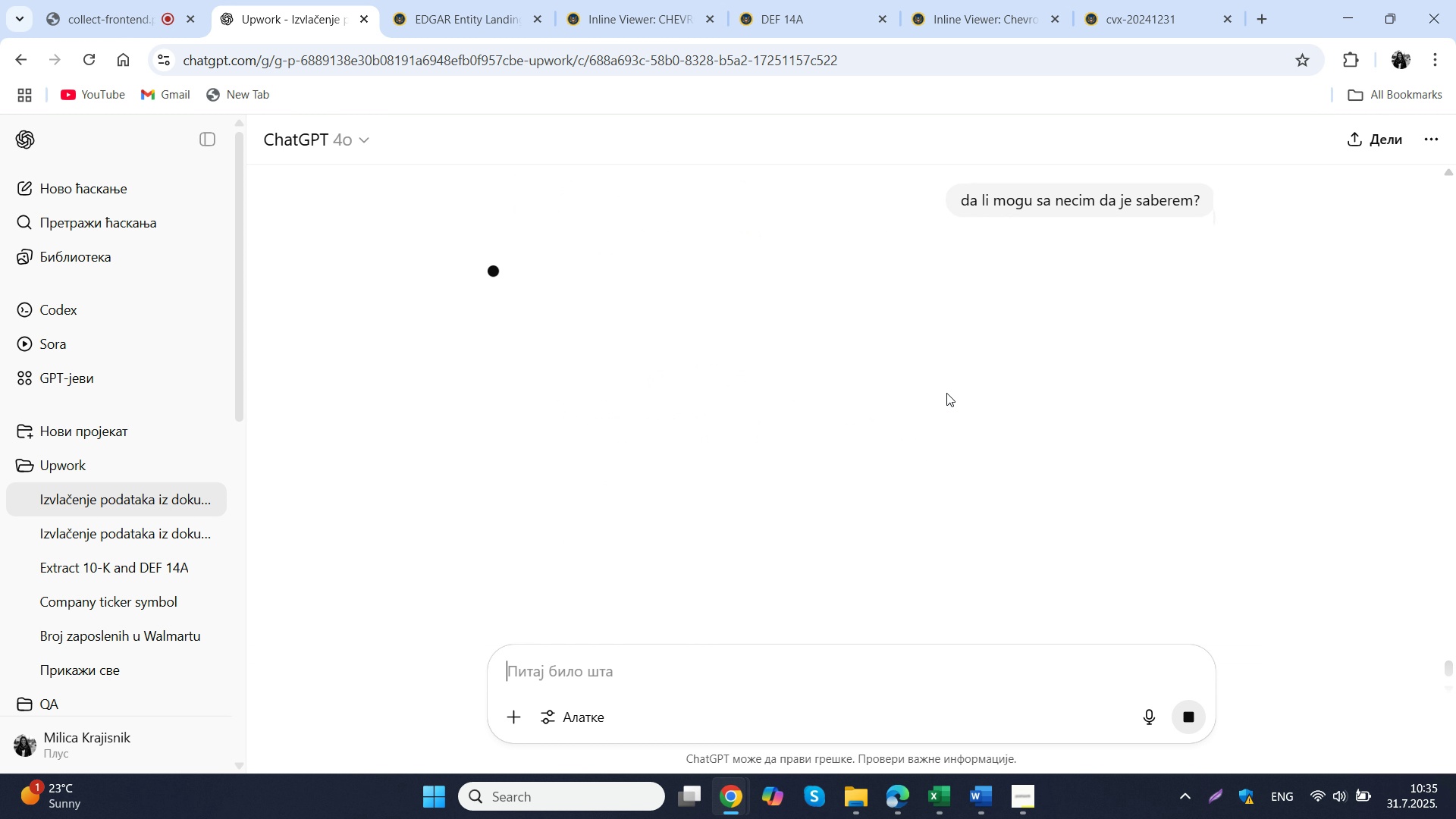 
 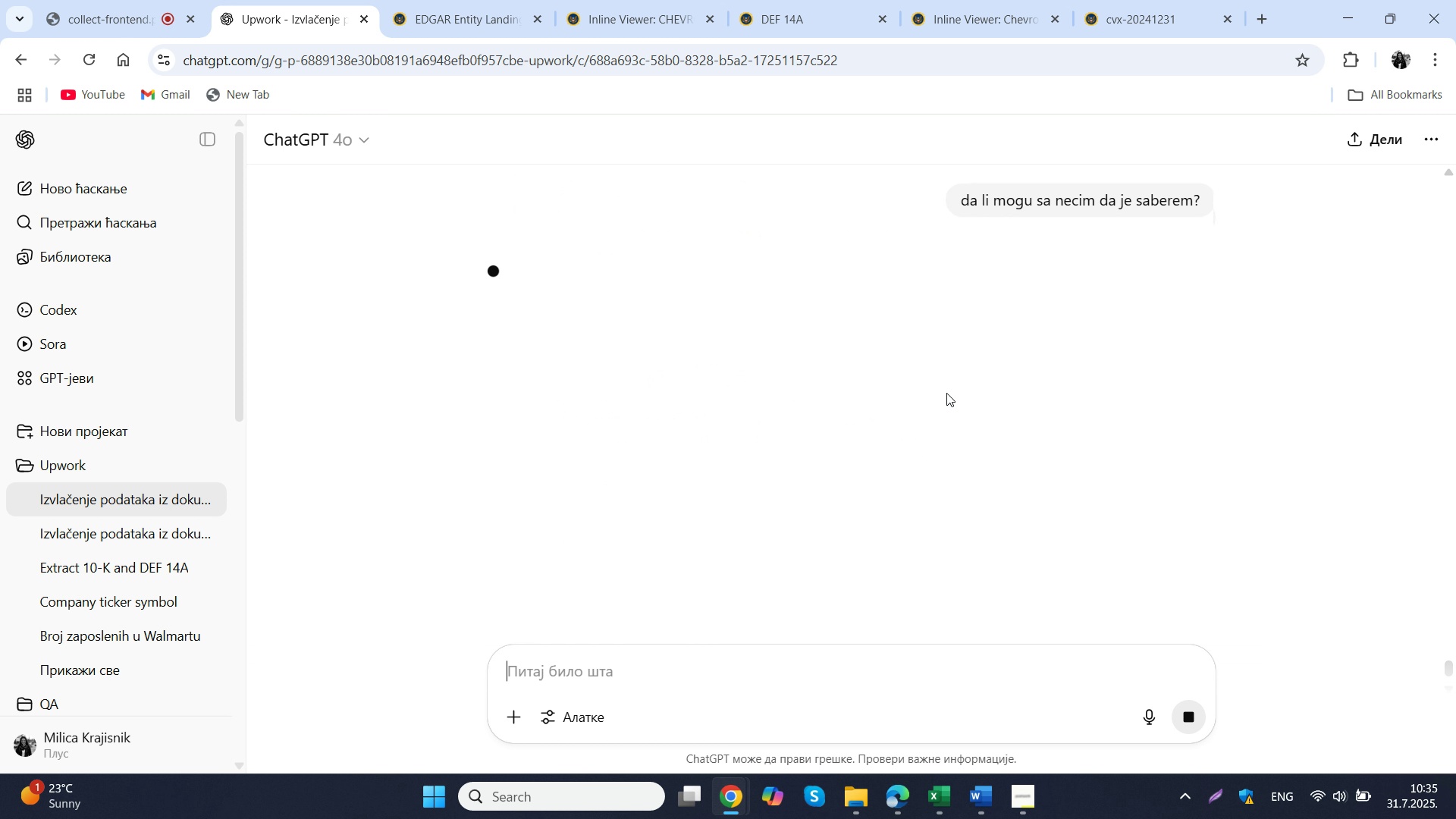 
key(Enter)
 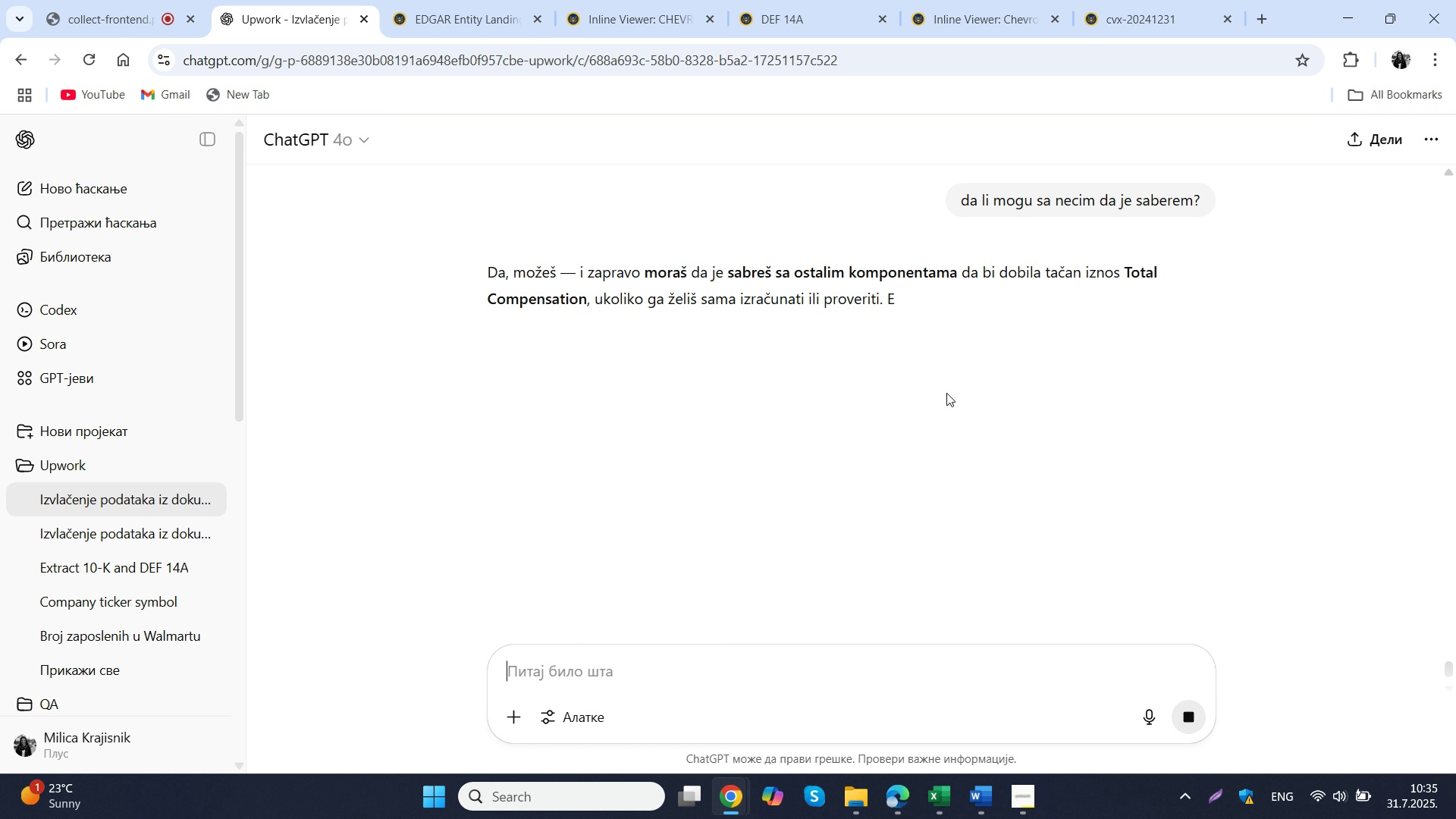 
wait(9.47)
 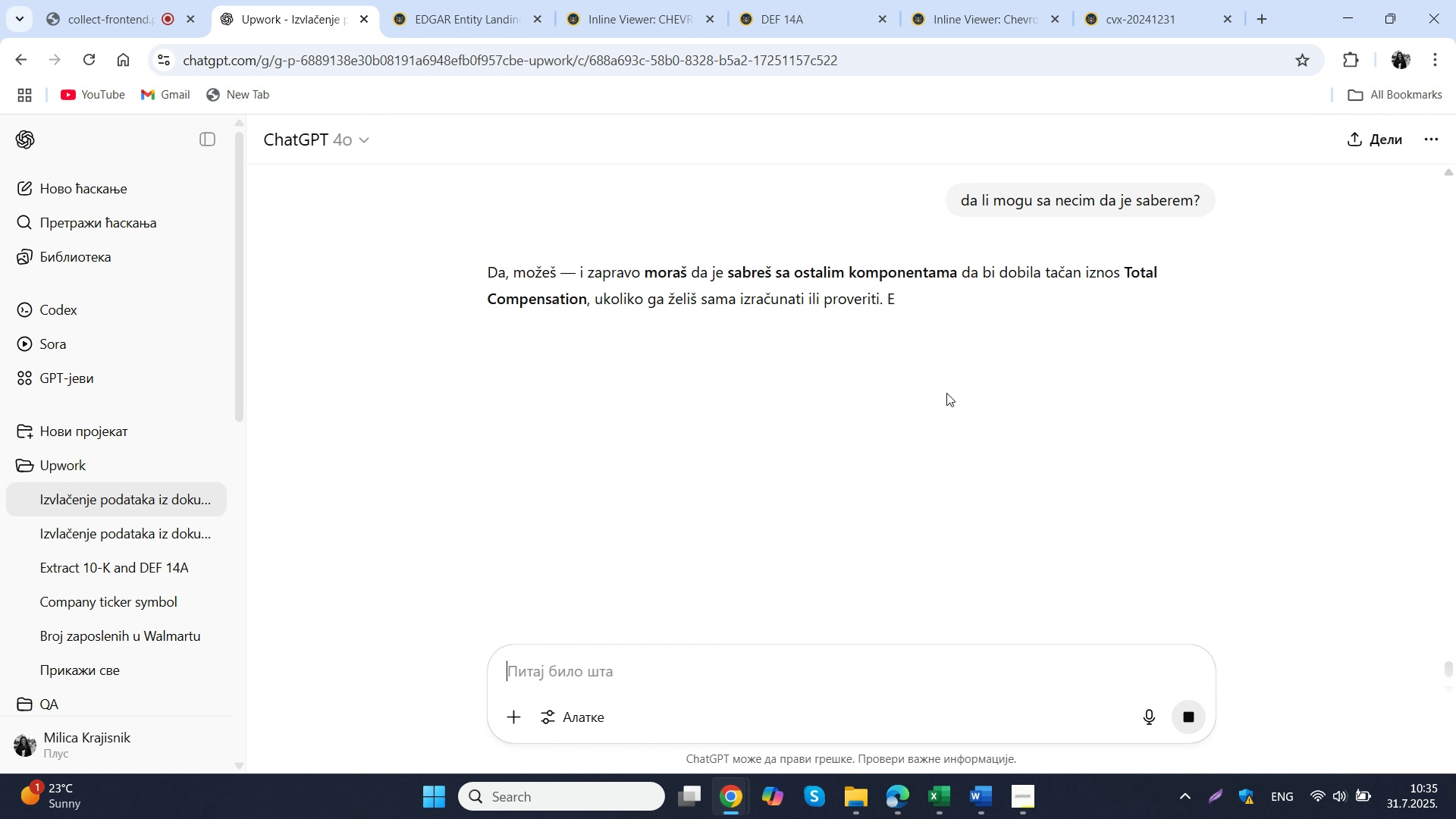 
scroll: coordinate [1280, 375], scroll_direction: down, amount: 5.0
 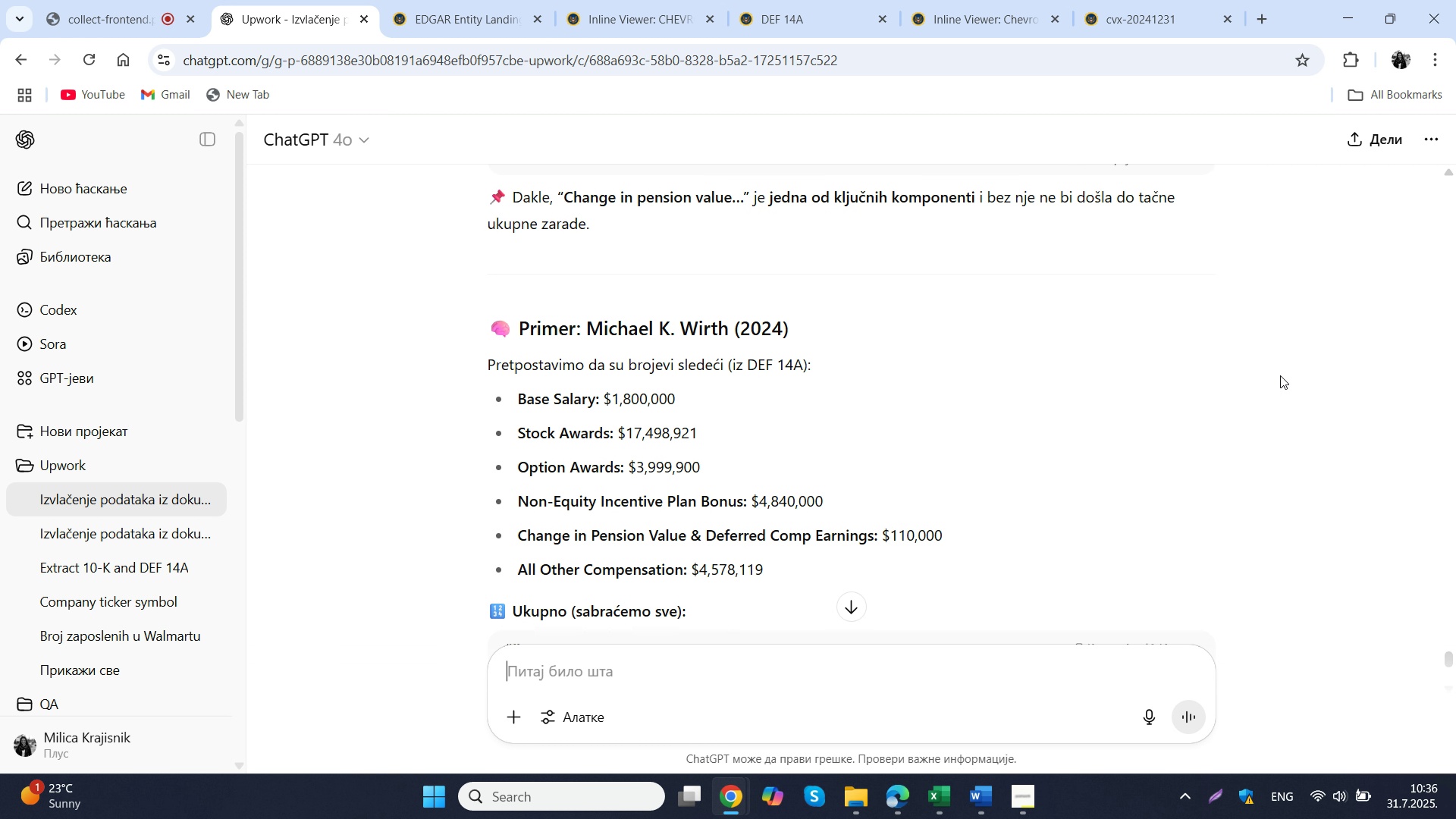 
wait(9.6)
 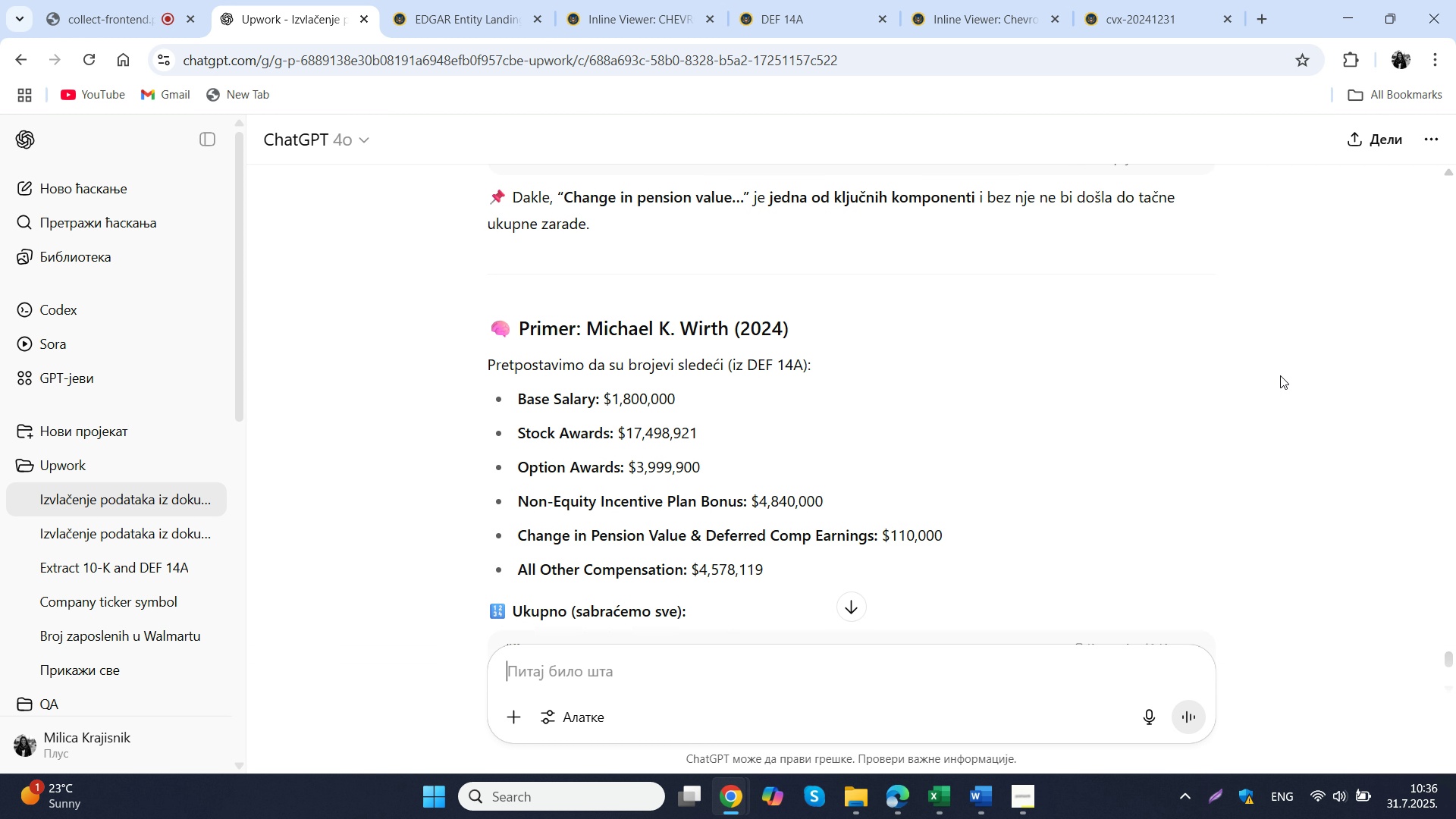 
left_click([1008, 0])
 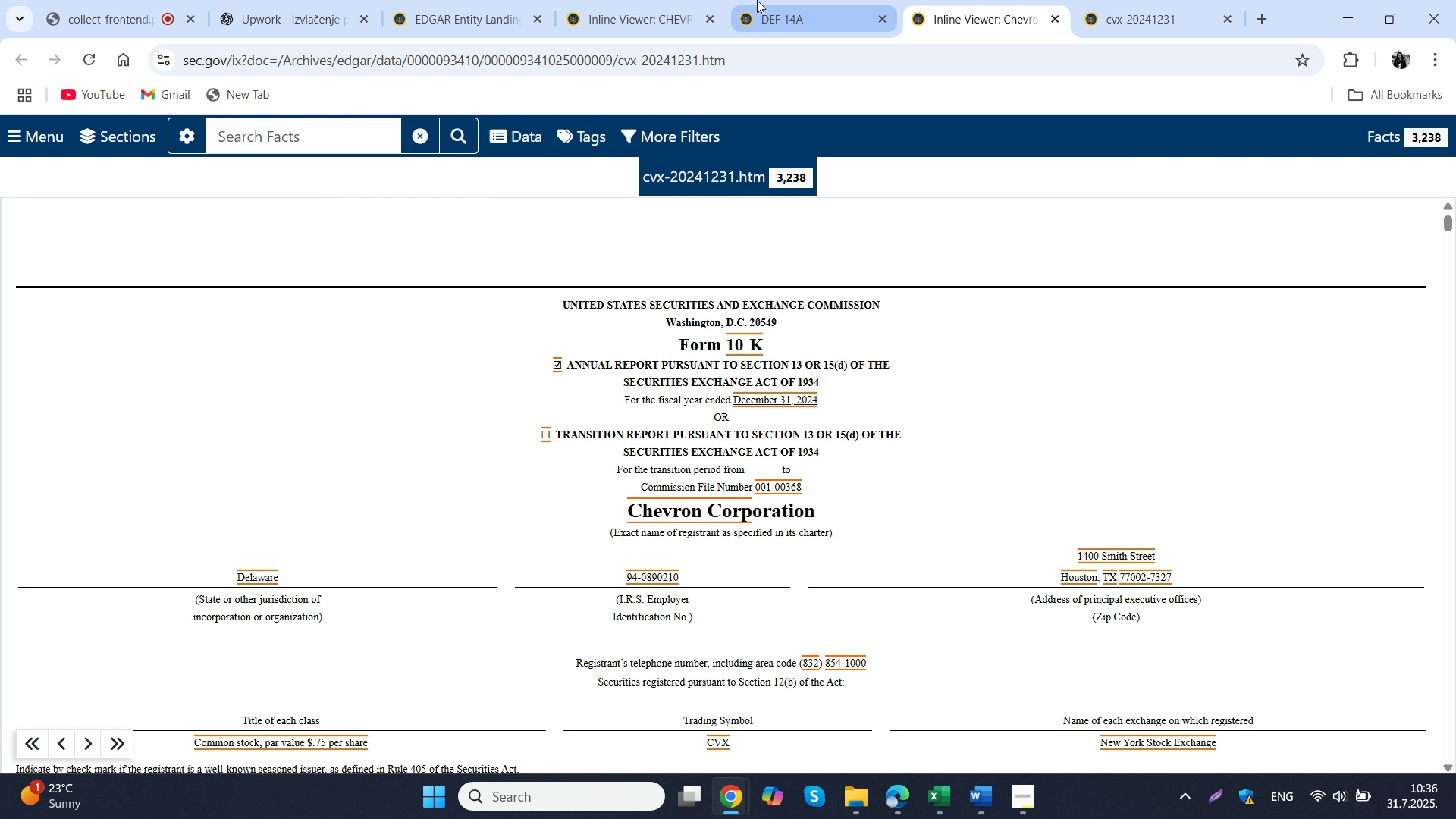 
left_click([807, 0])
 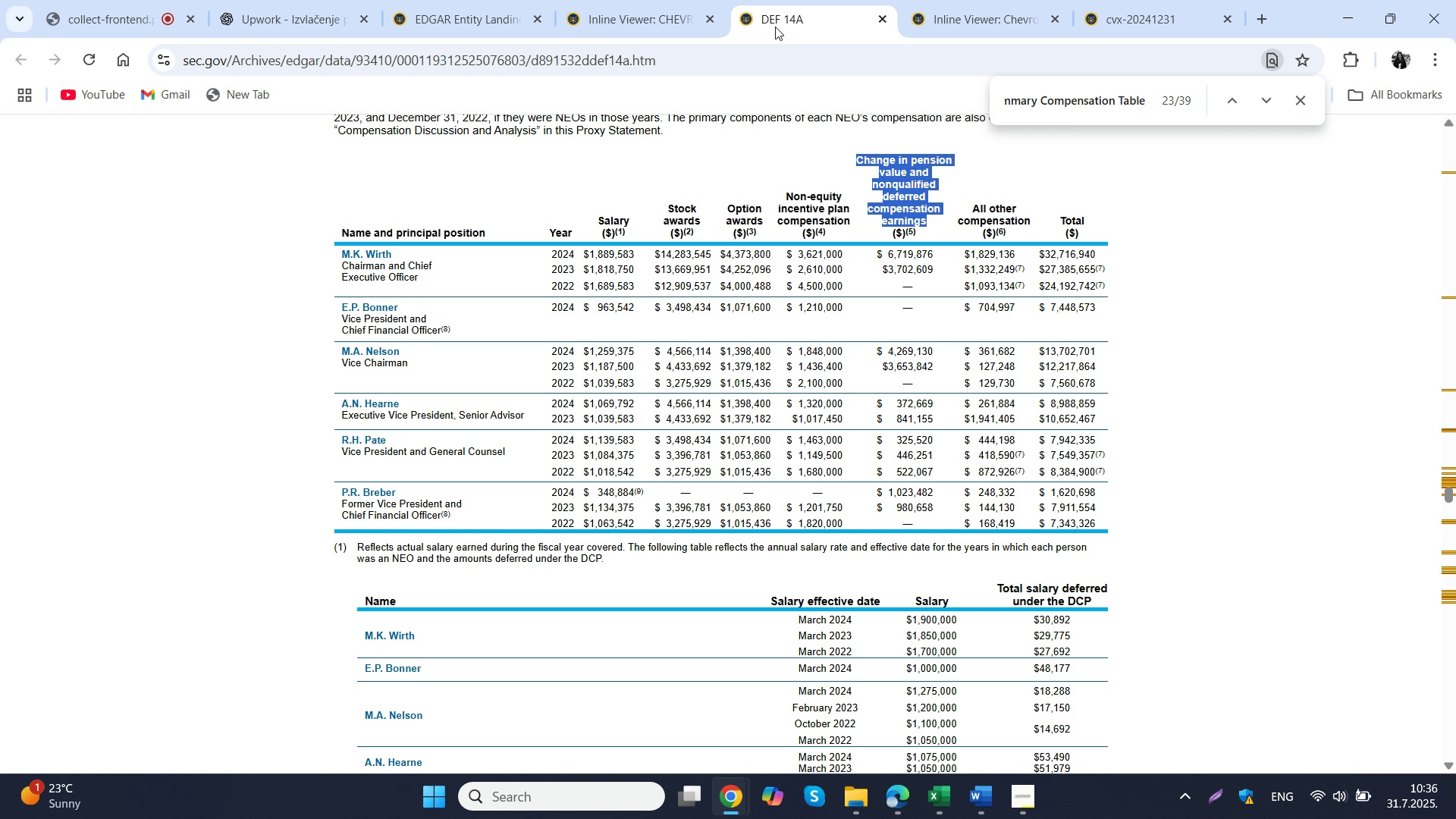 
left_click([304, 0])
 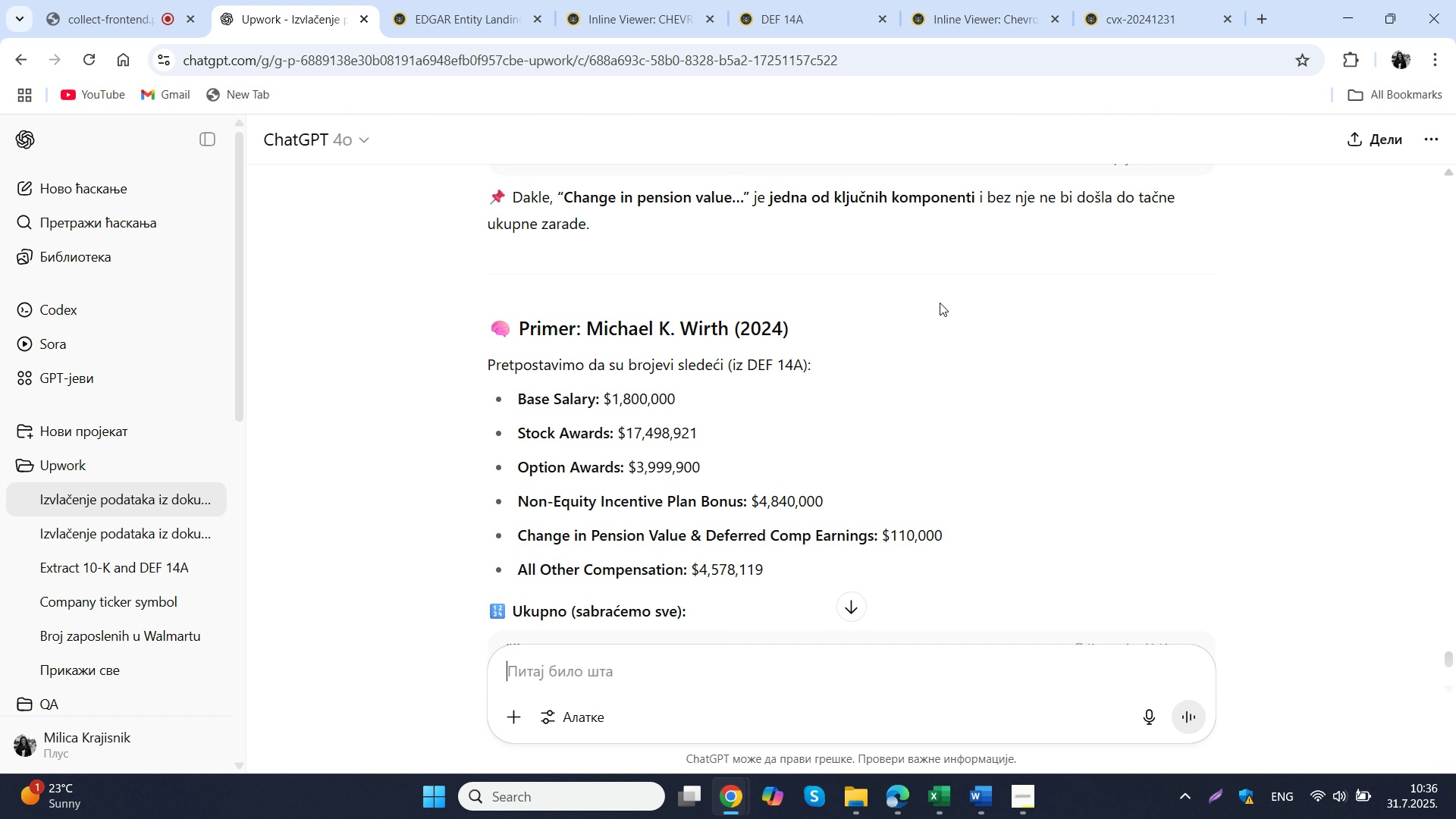 
scroll: coordinate [983, 353], scroll_direction: down, amount: 3.0
 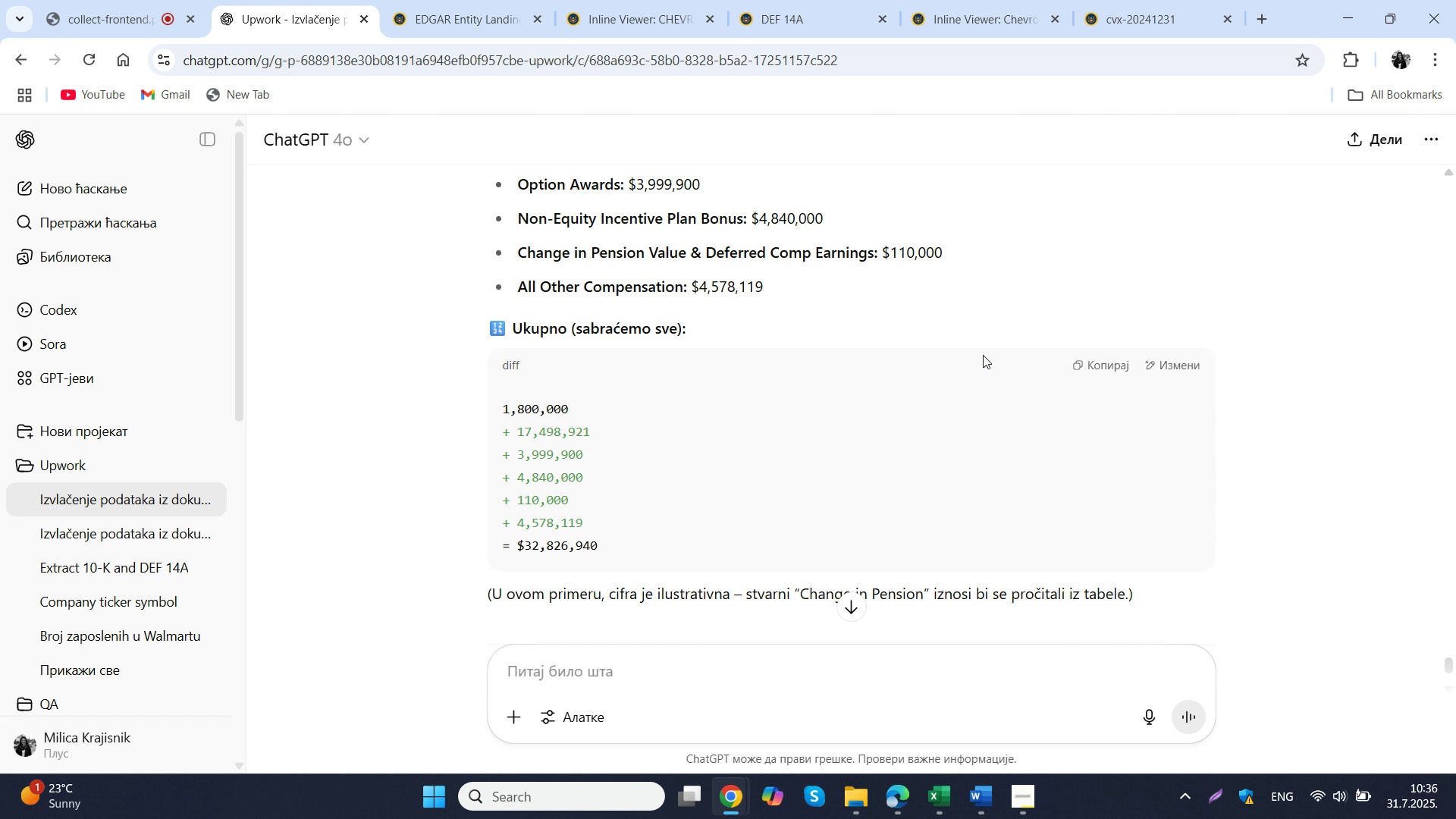 
scroll: coordinate [983, 355], scroll_direction: up, amount: 3.0
 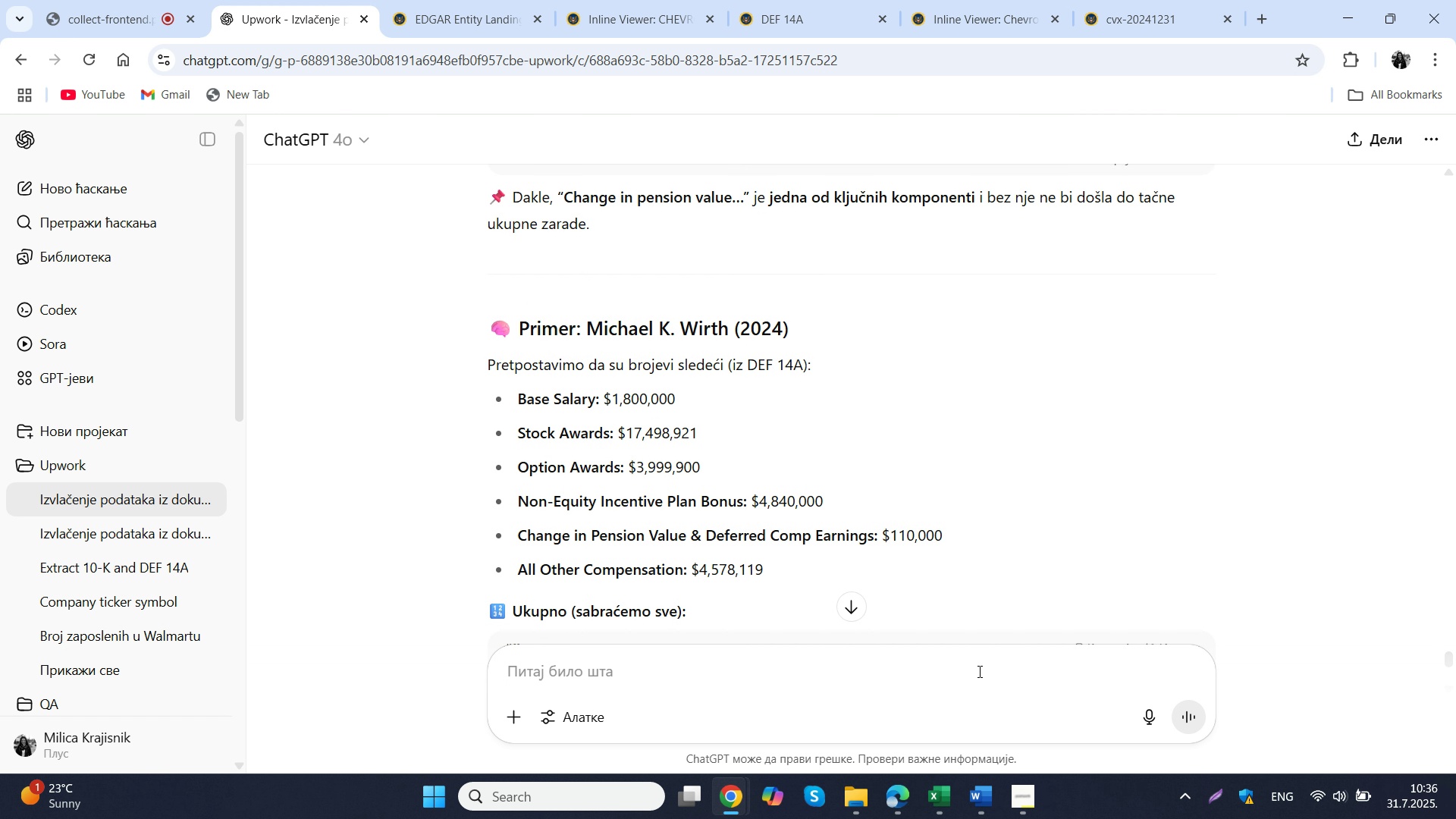 
left_click([978, 671])
 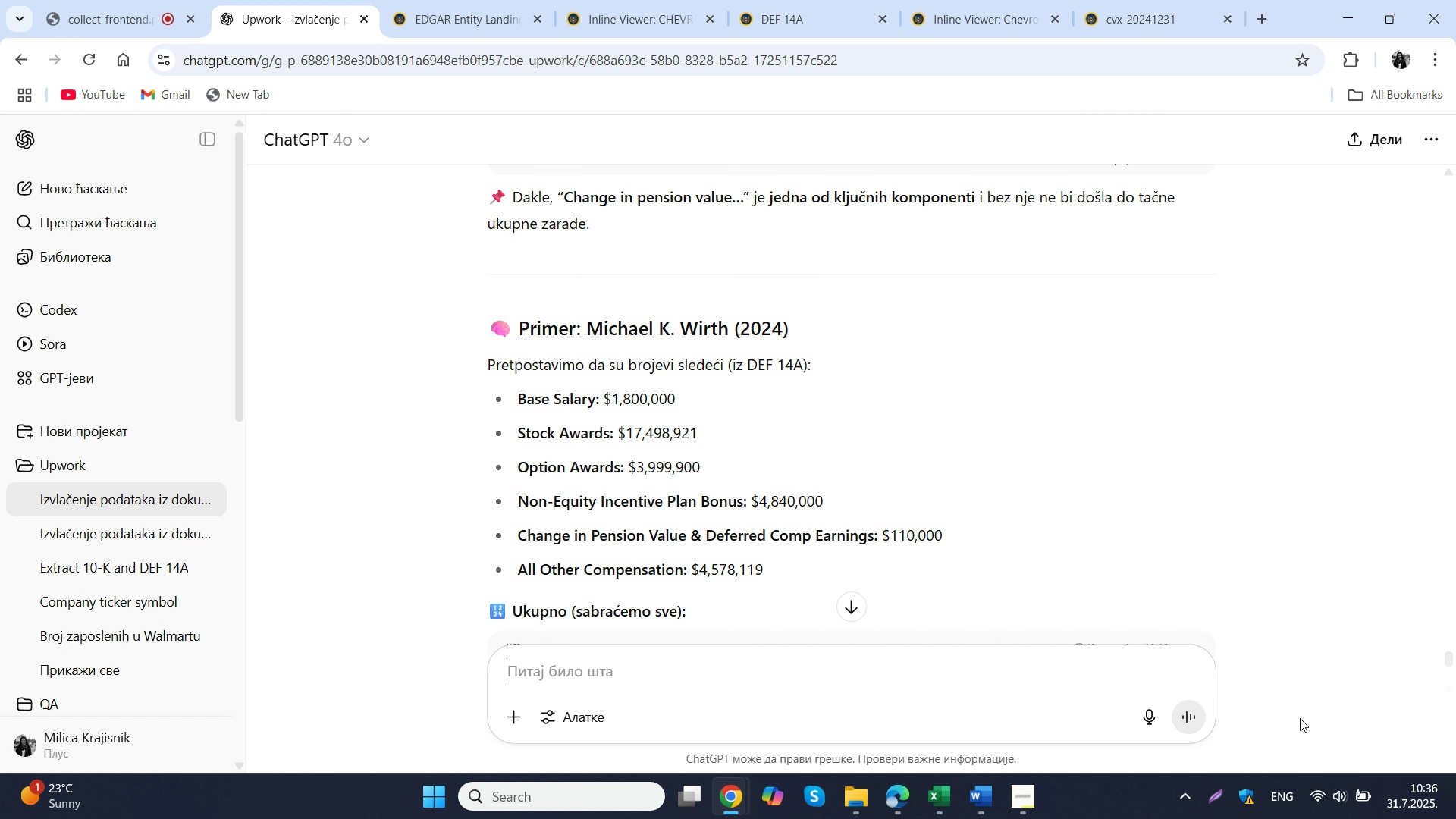 
type(a da li mogu da je saberem samo sa all other compensation)
 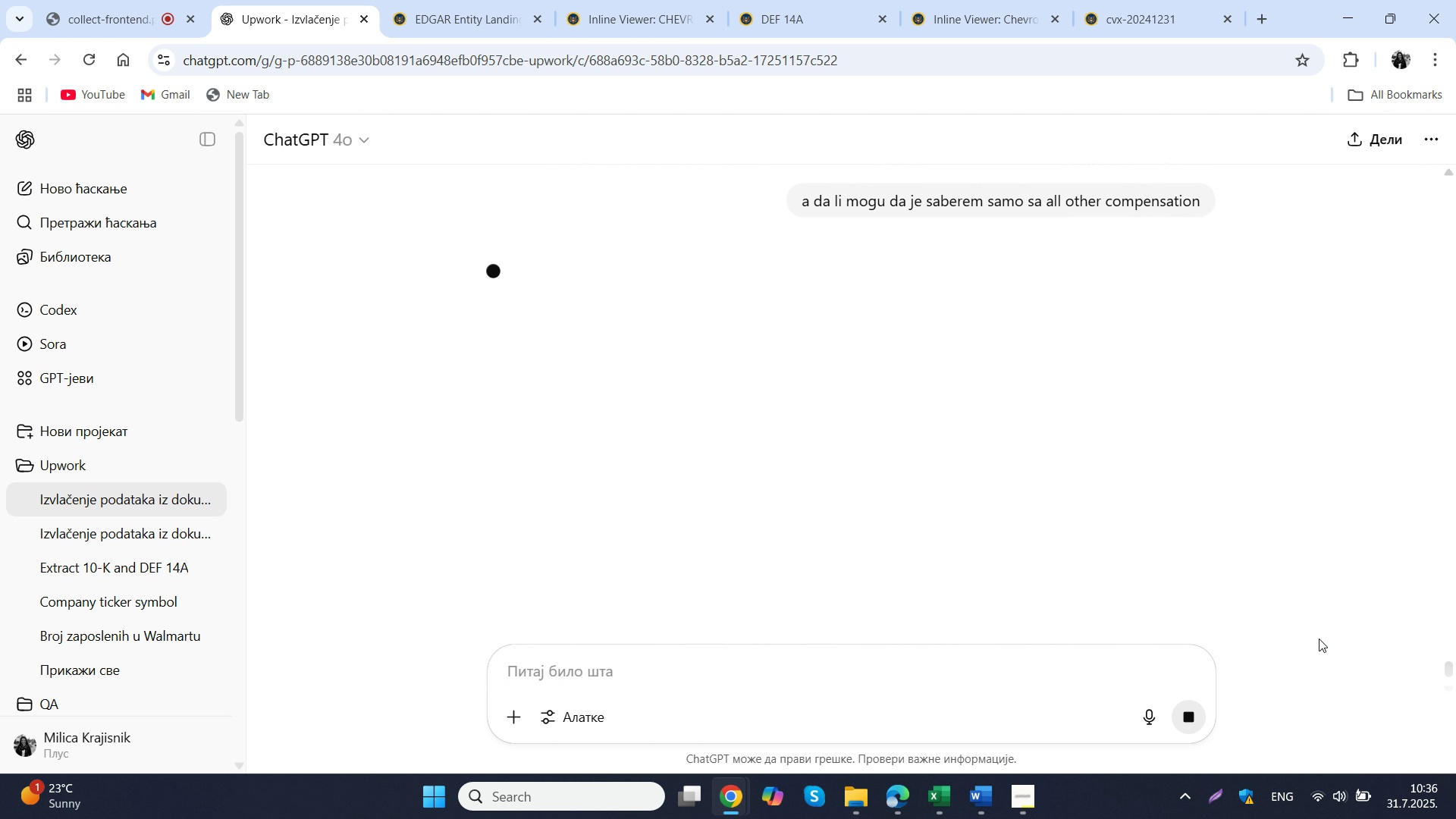 
key(Enter)
 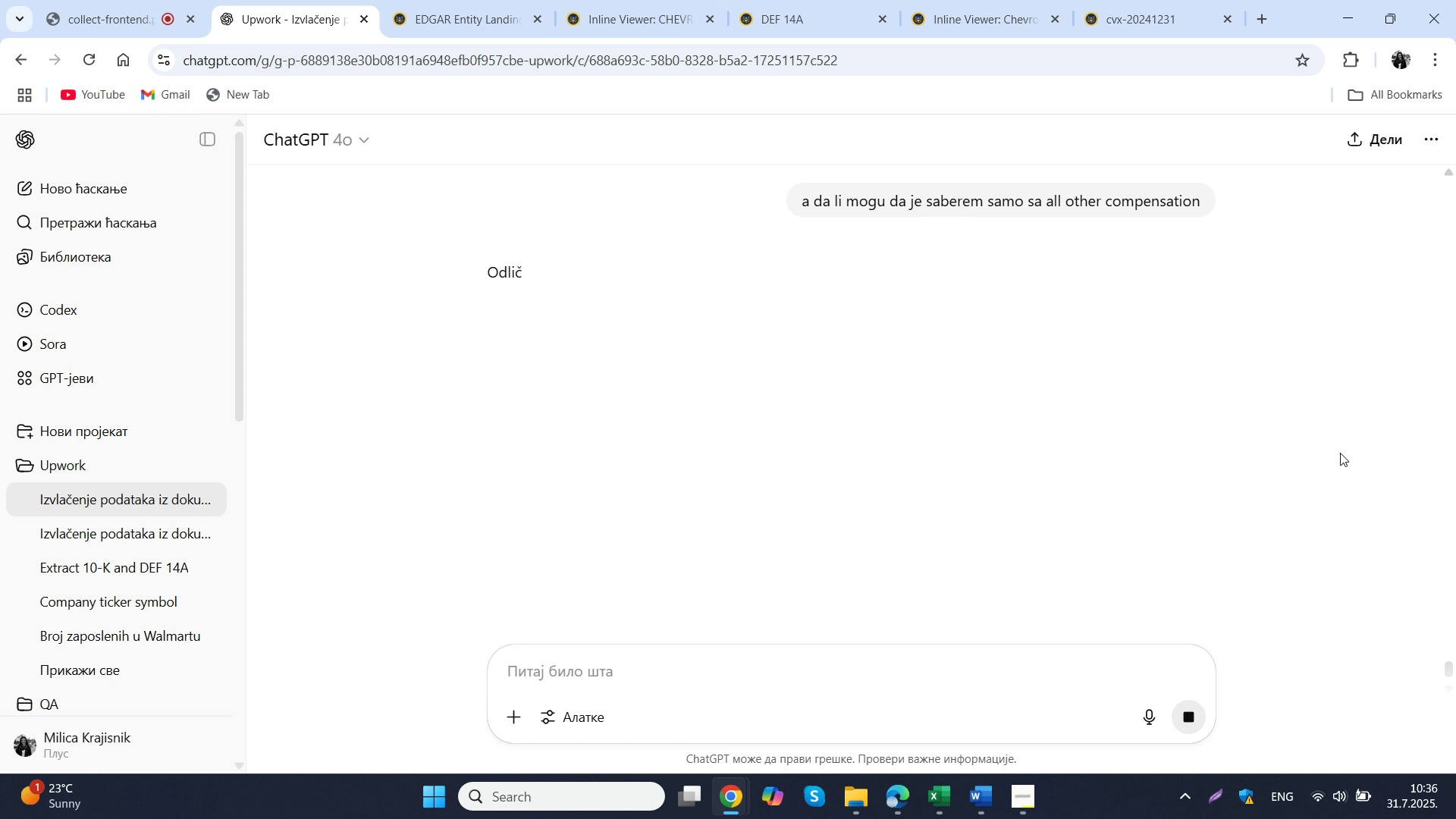 
wait(7.1)
 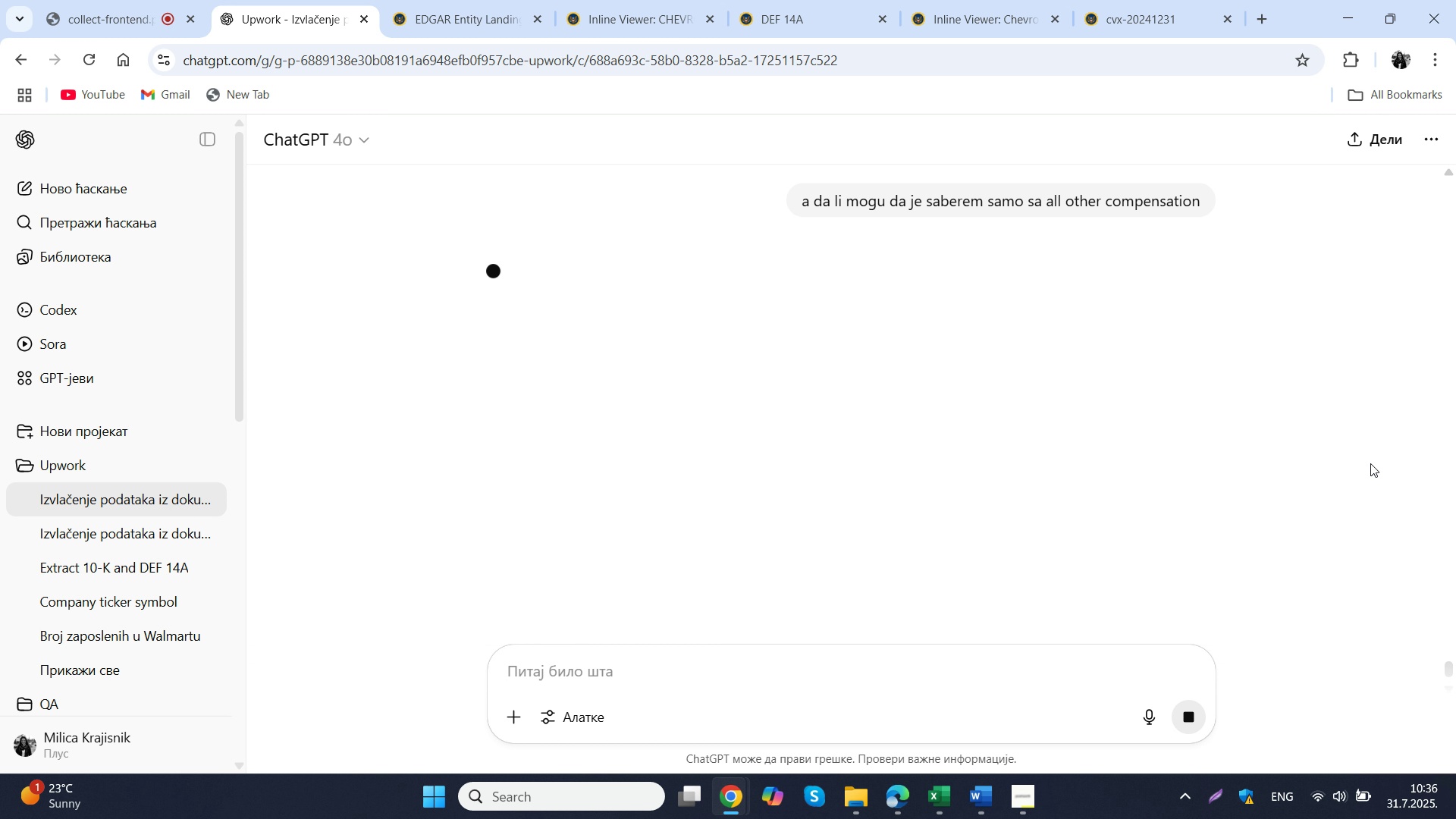 
scroll: coordinate [1259, 463], scroll_direction: up, amount: 5.0
 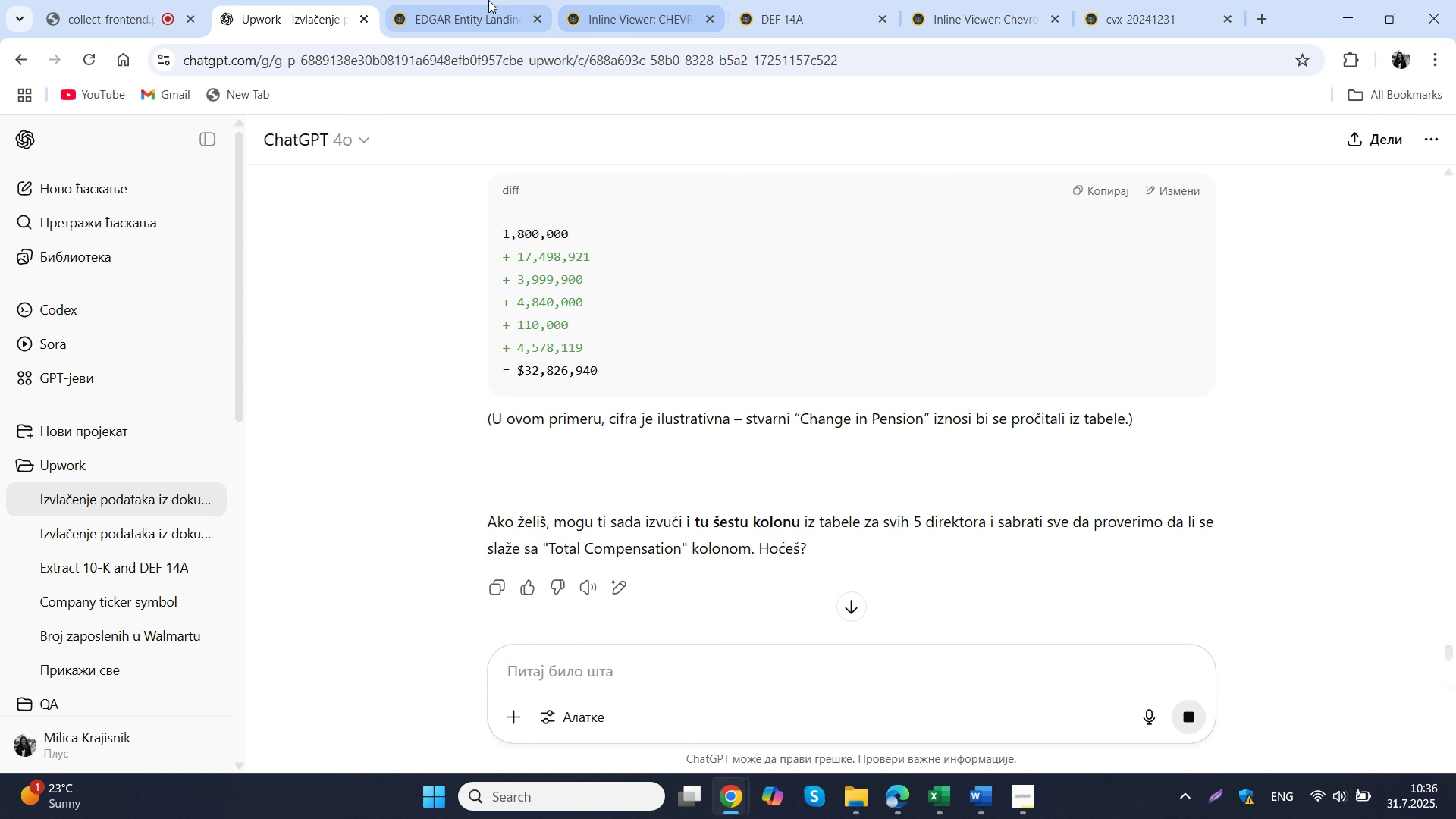 
left_click([488, 0])
 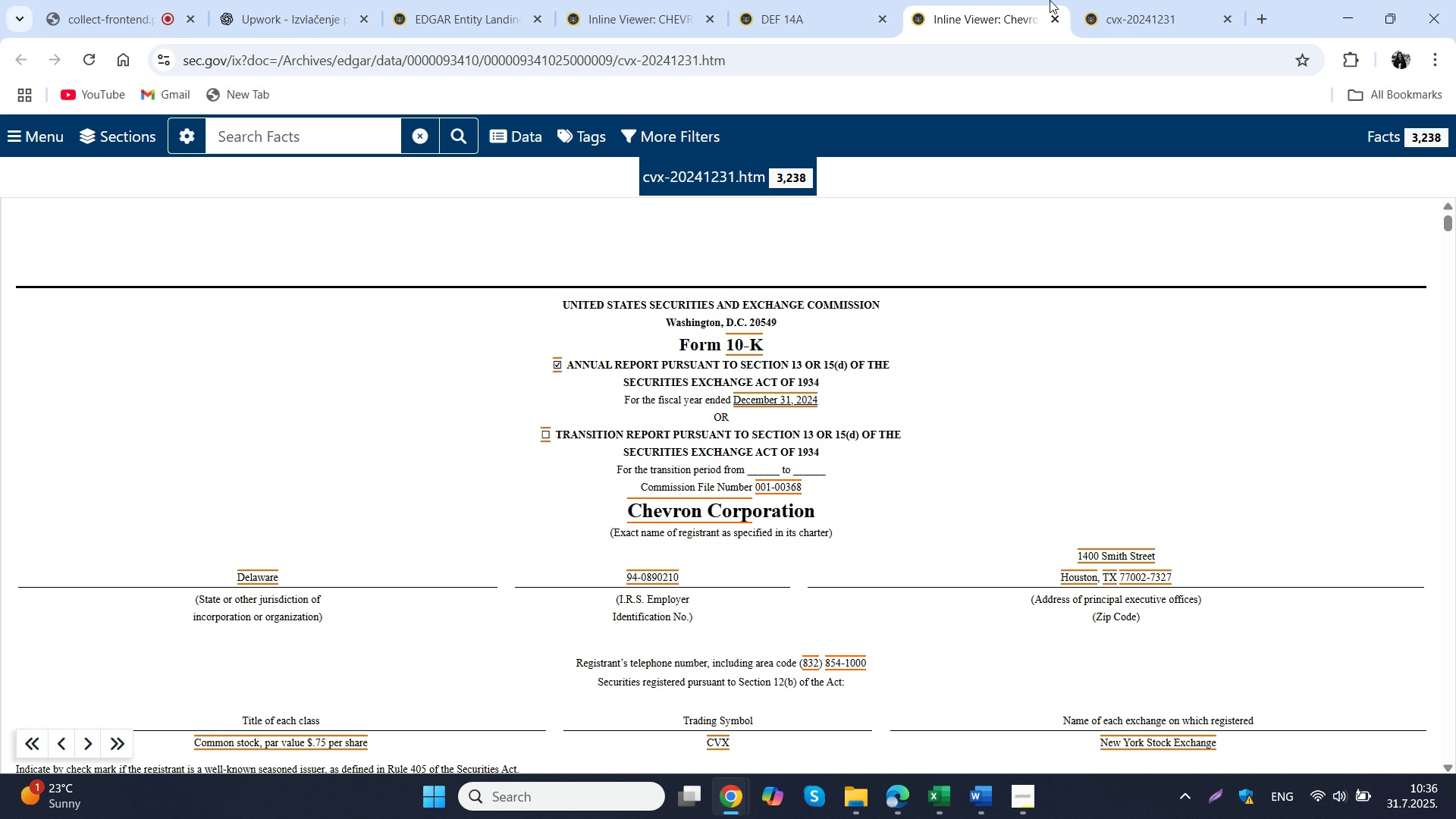 
left_click([1050, 0])
 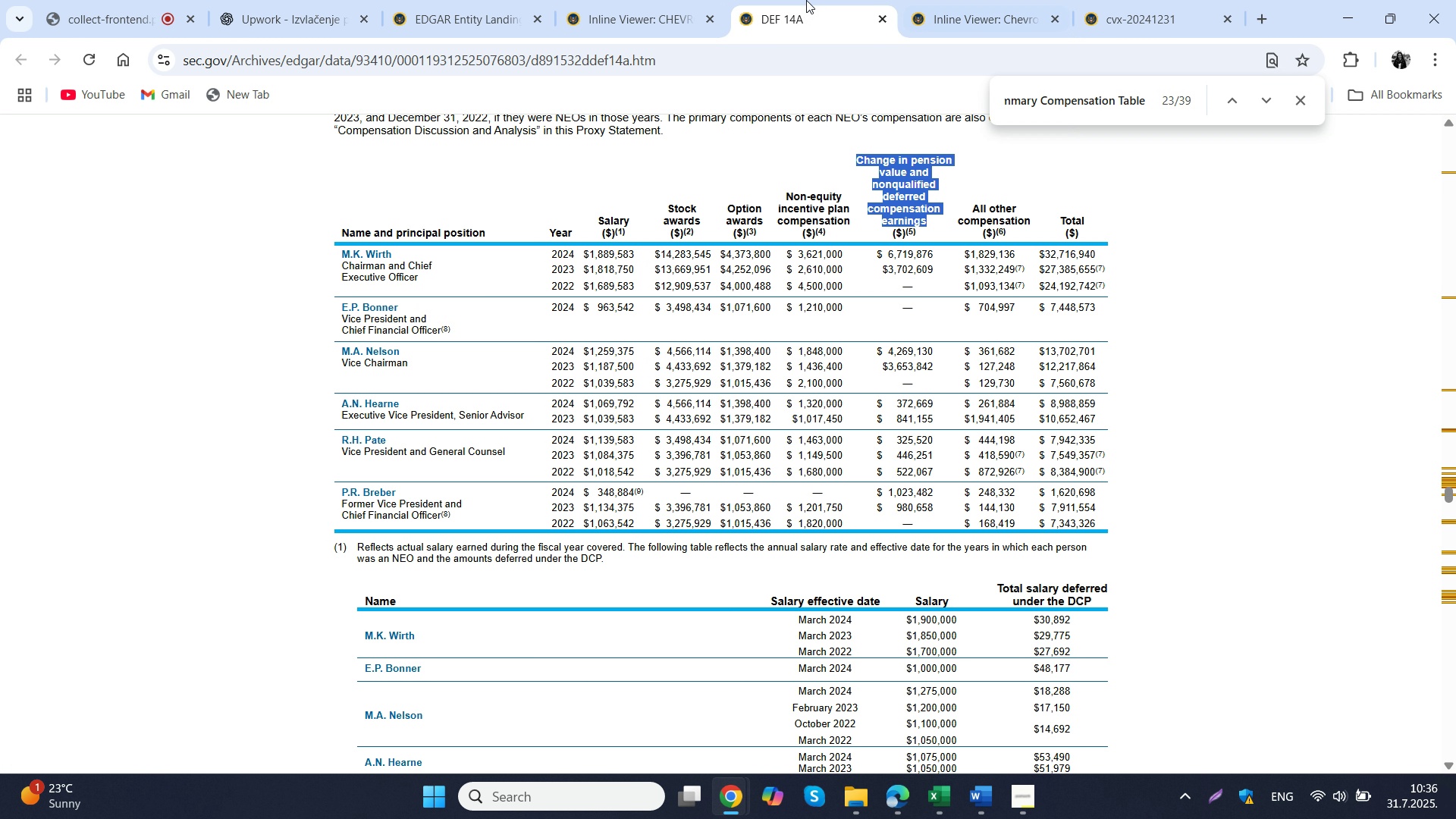 
left_click([806, 0])
 